 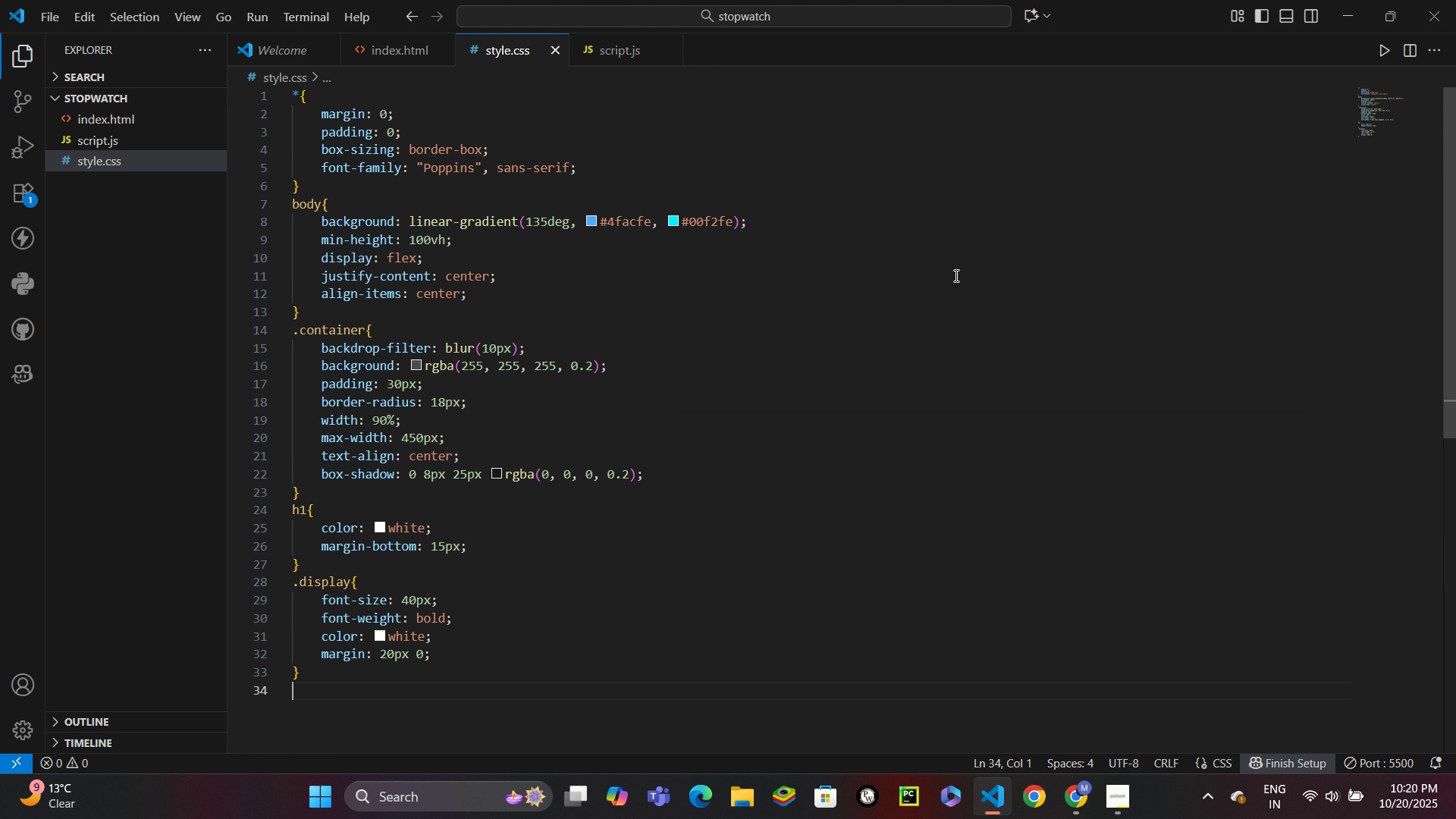 
scroll: coordinate [953, 270], scroll_direction: down, amount: 7.0
 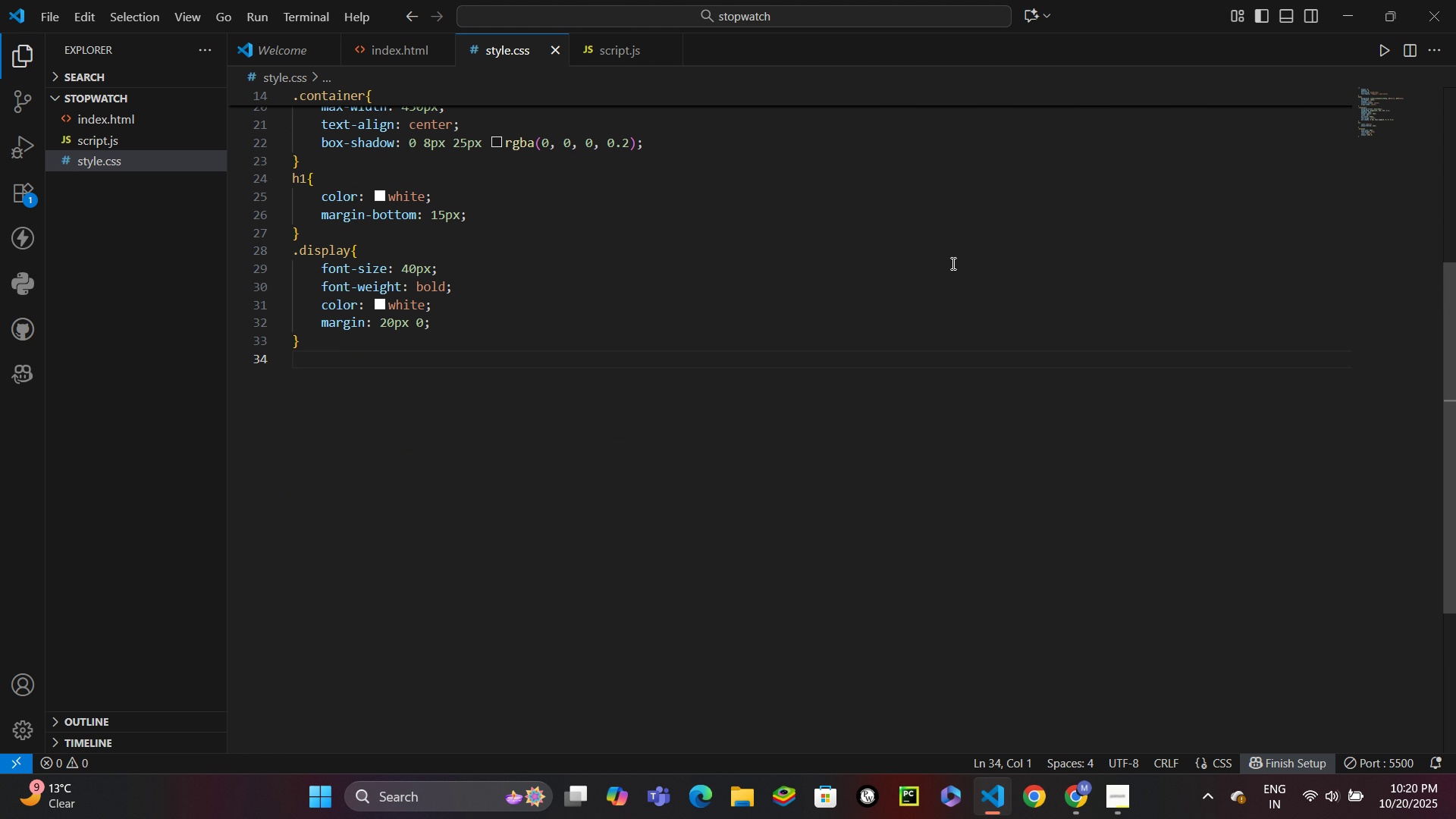 
scroll: coordinate [946, 247], scroll_direction: up, amount: 9.0
 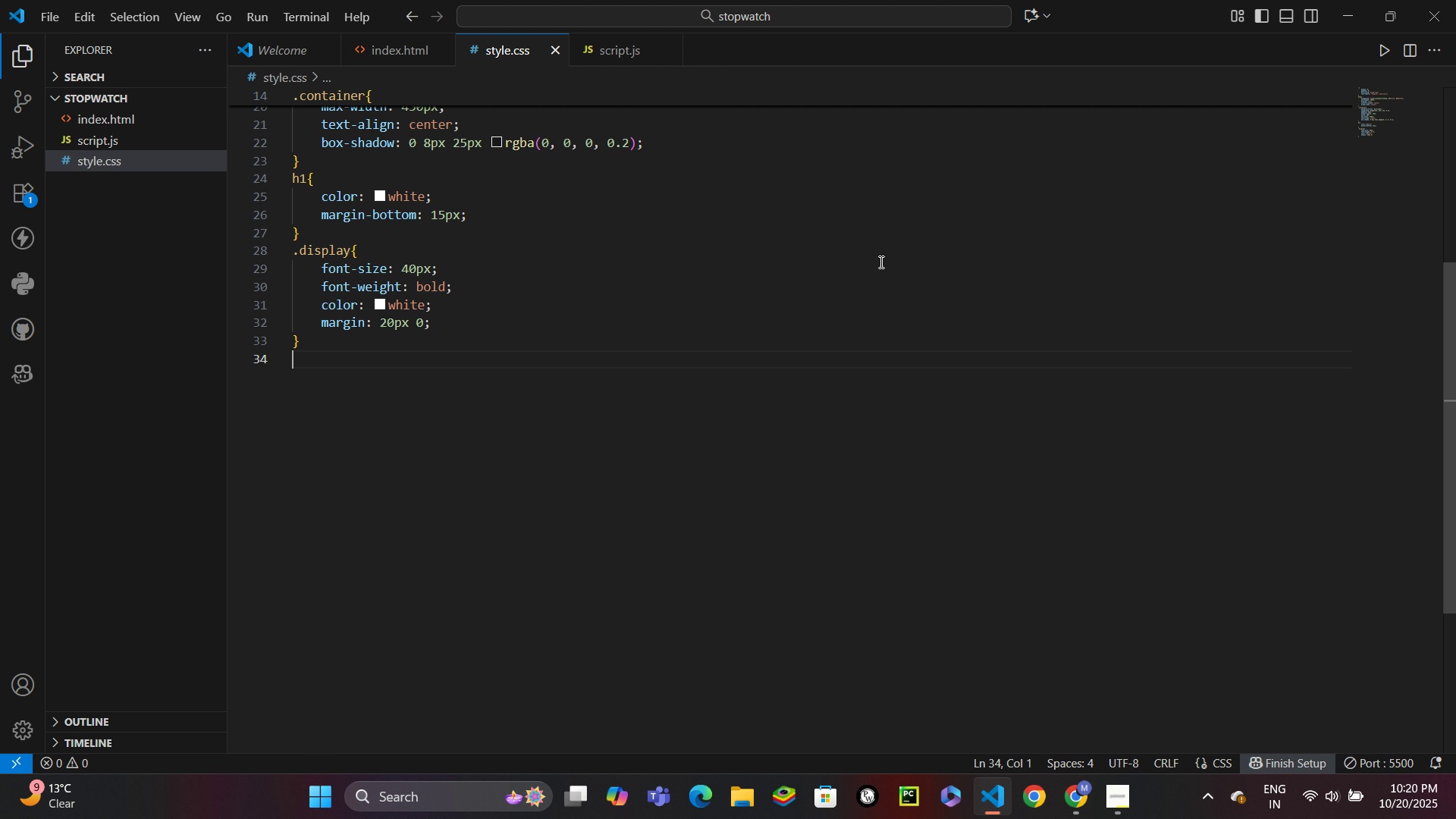 
wait(13.95)
 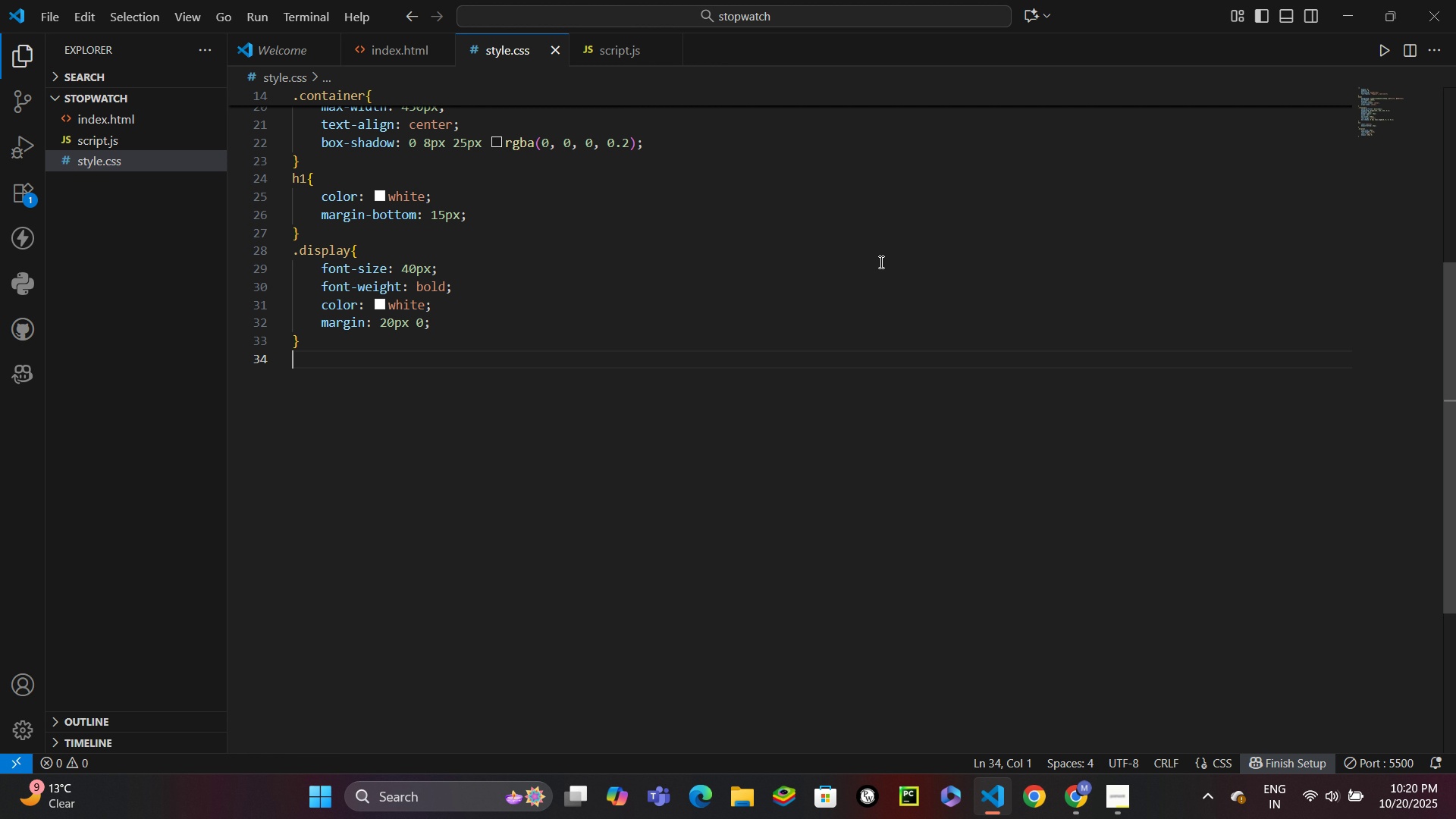 
type(.buttons button{)
 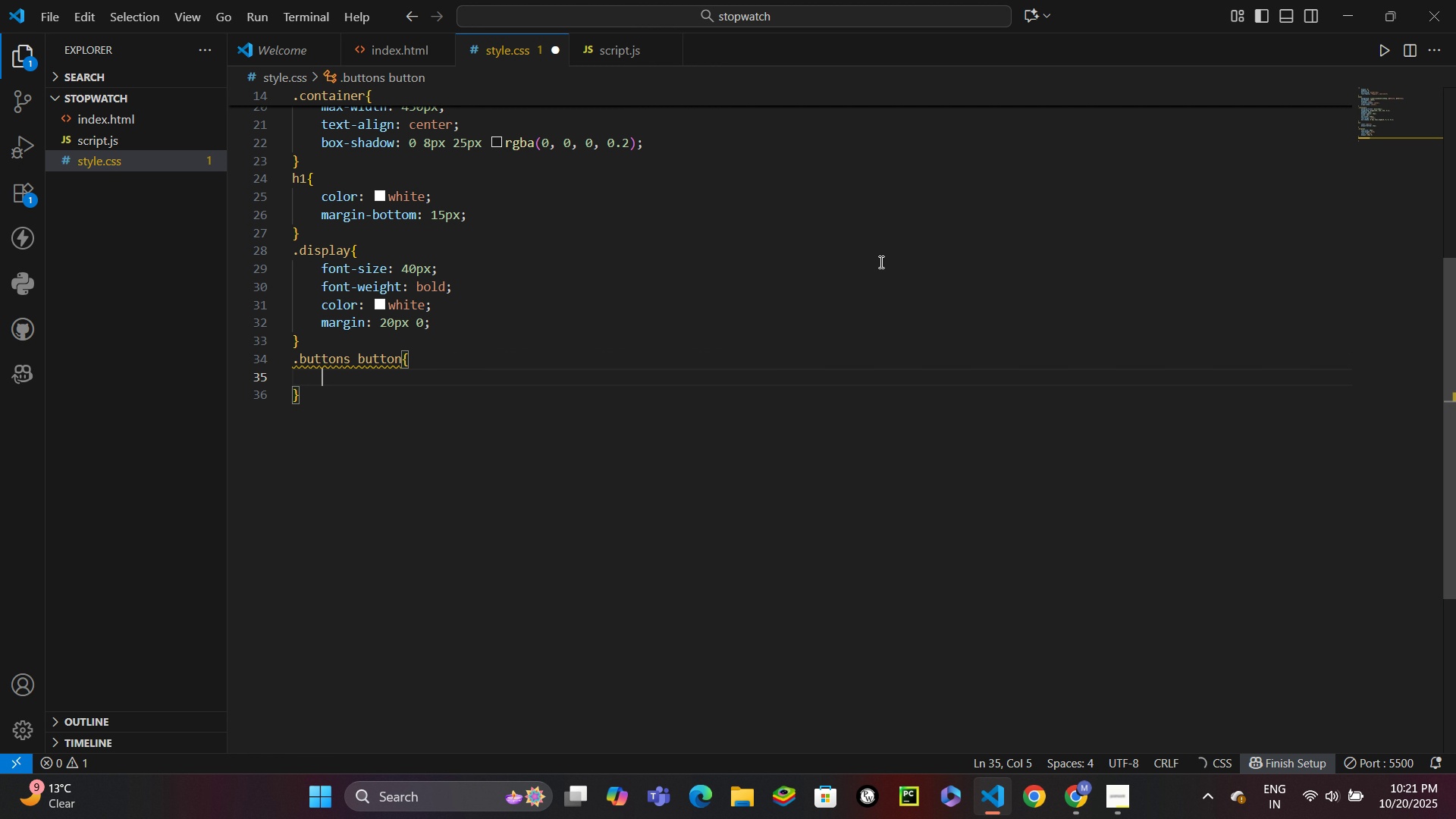 
 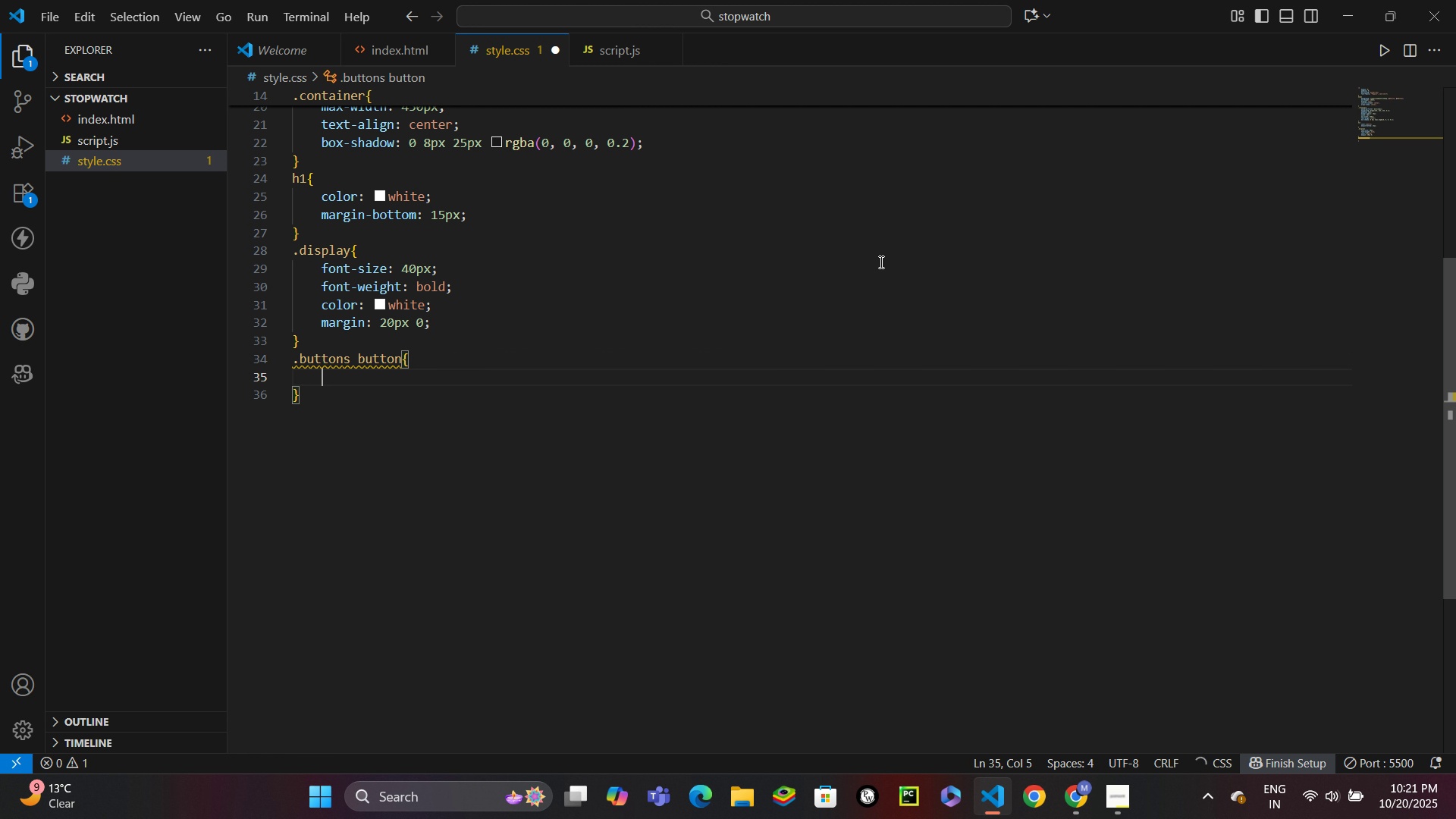 
key(Enter)
 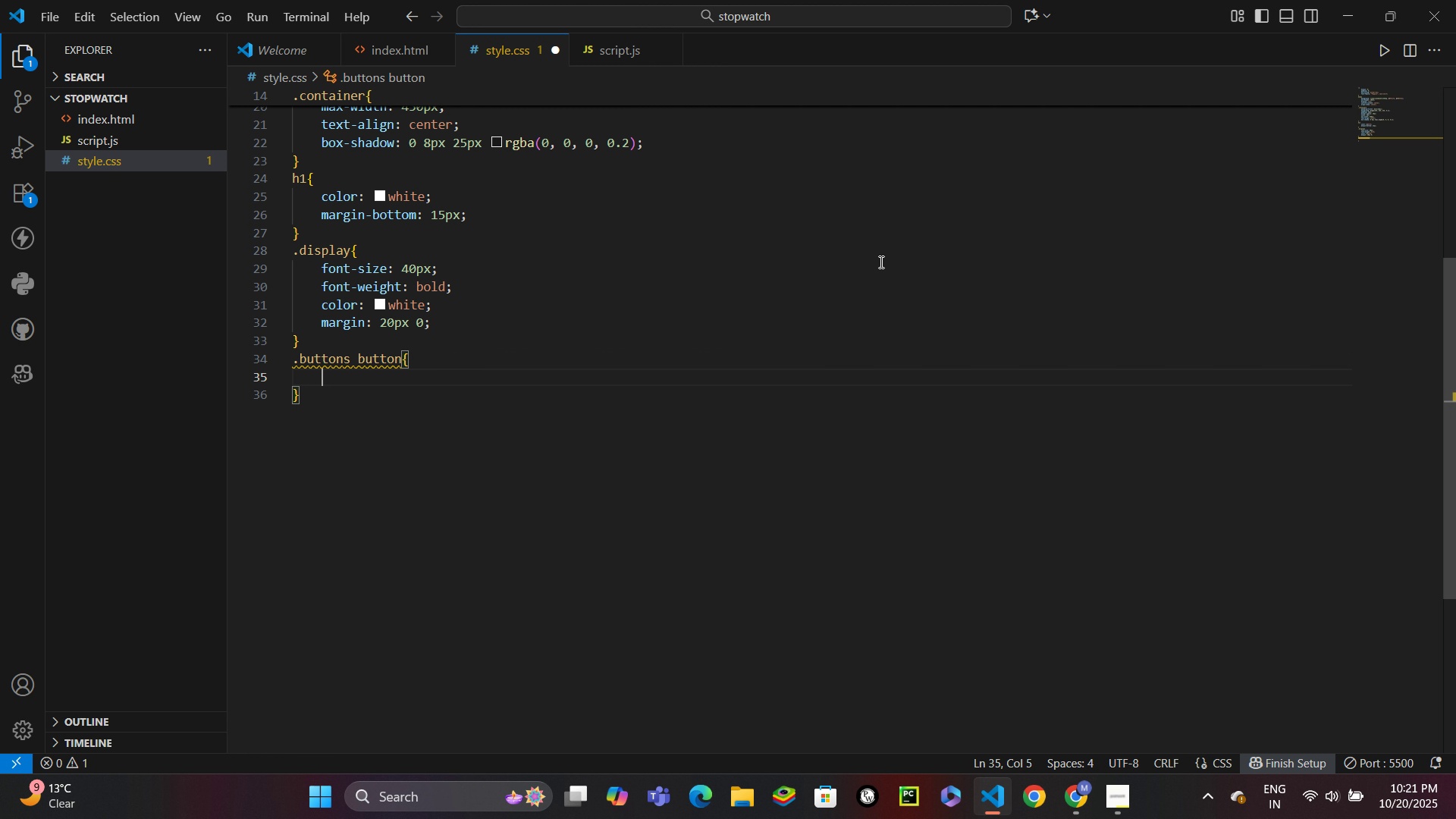 
type(padding: 10px 18px;)
 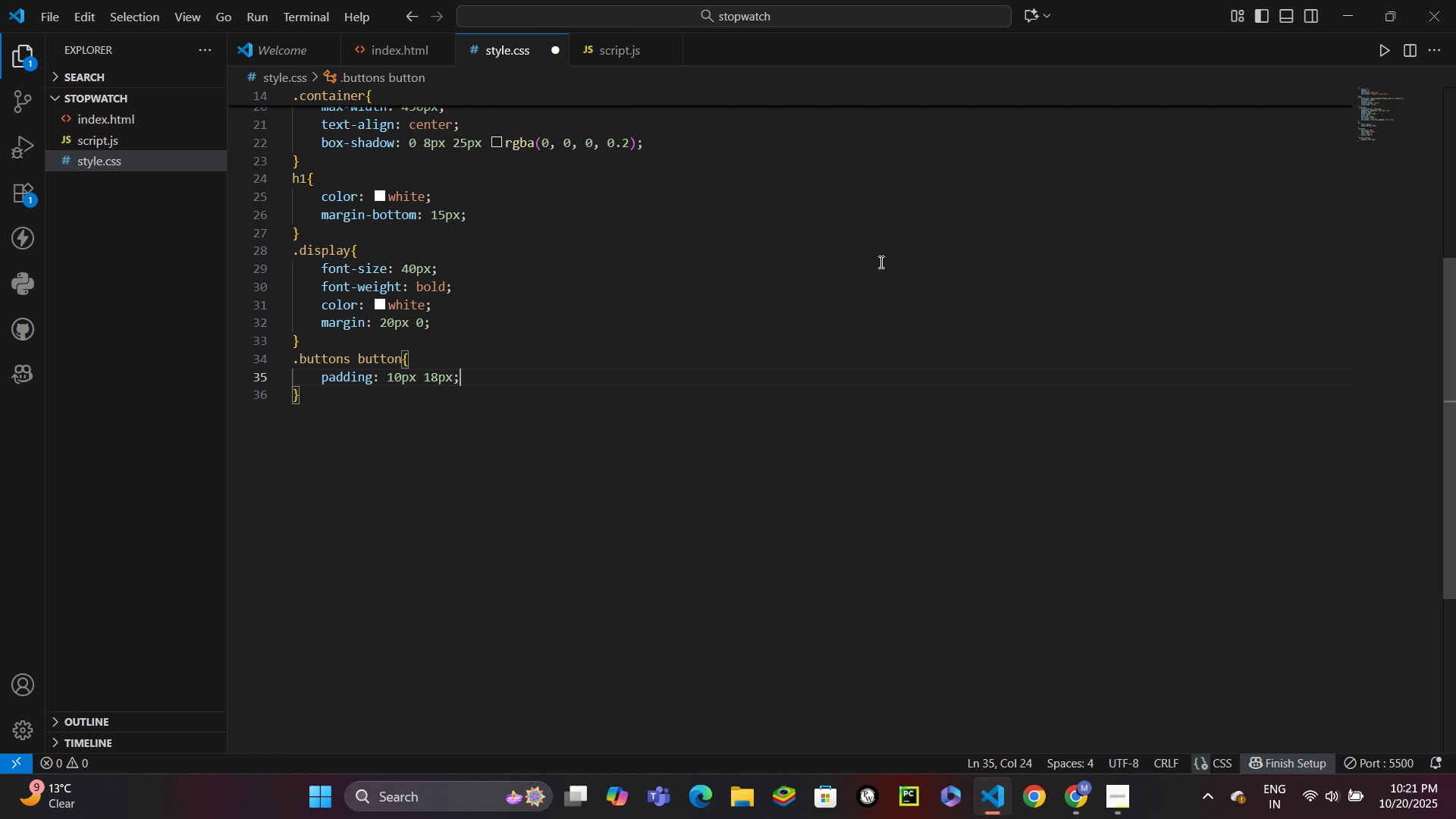 
key(Enter)
 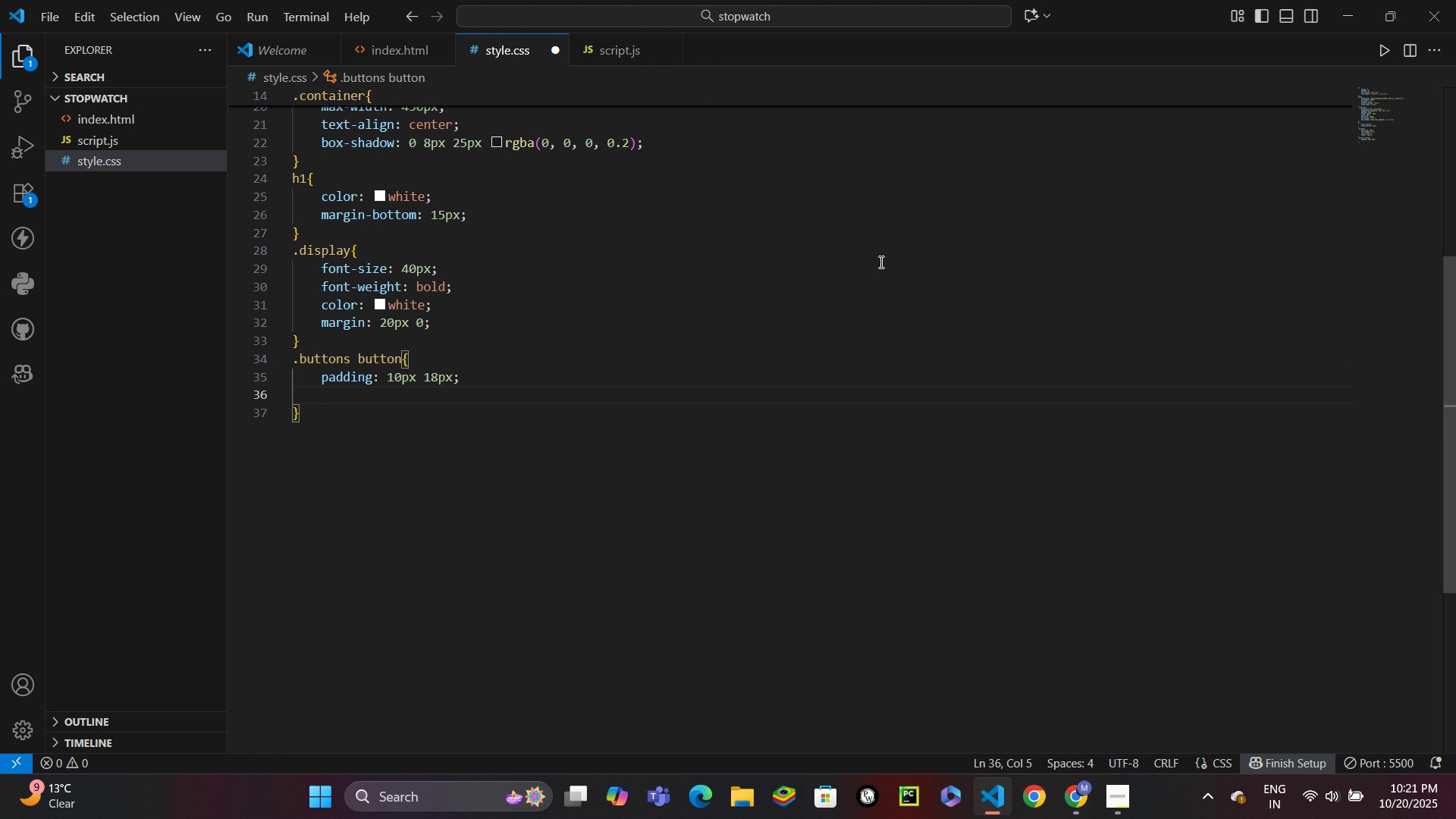 
wait(5.51)
 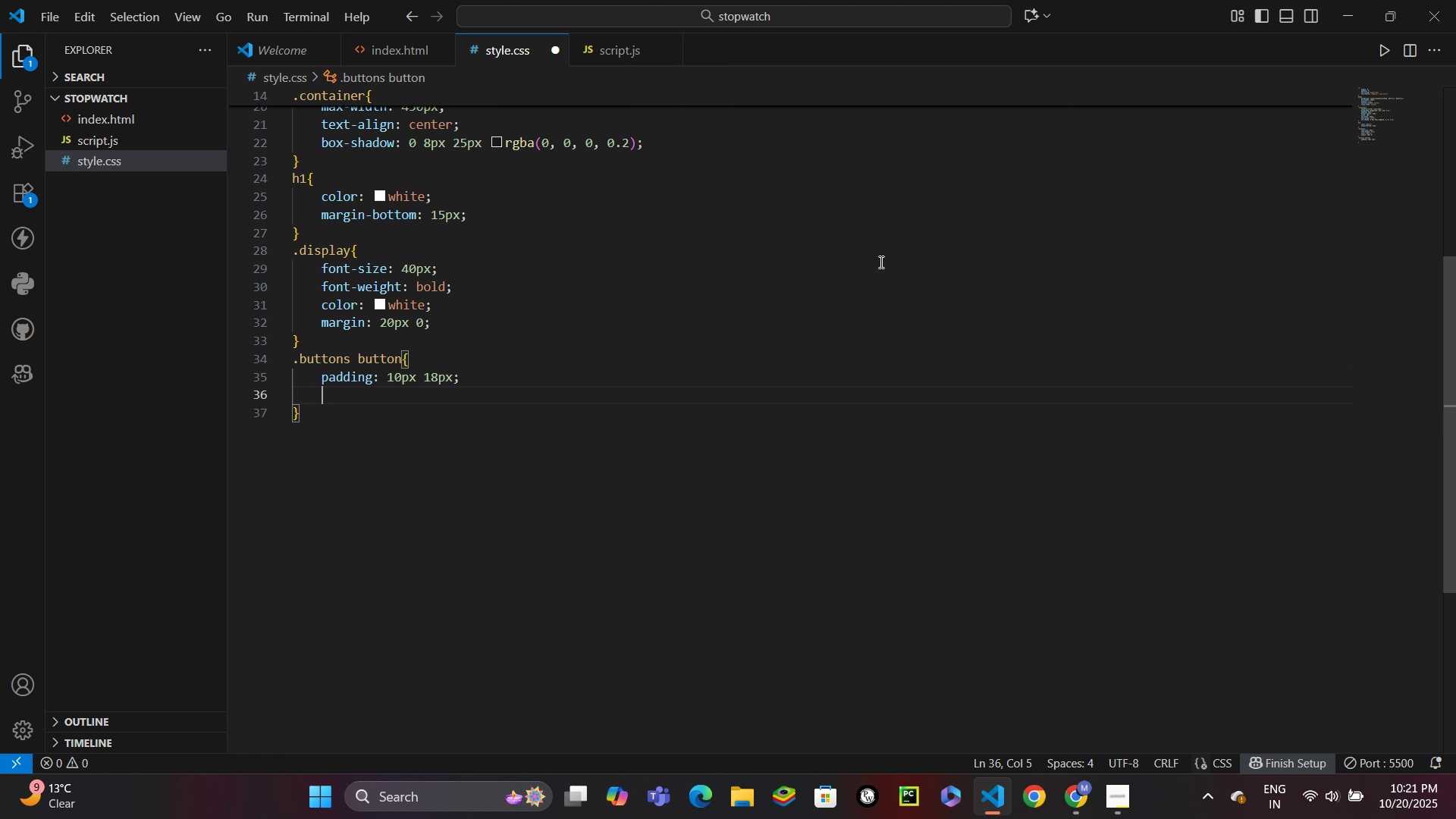 
type(margin: 6px;)
 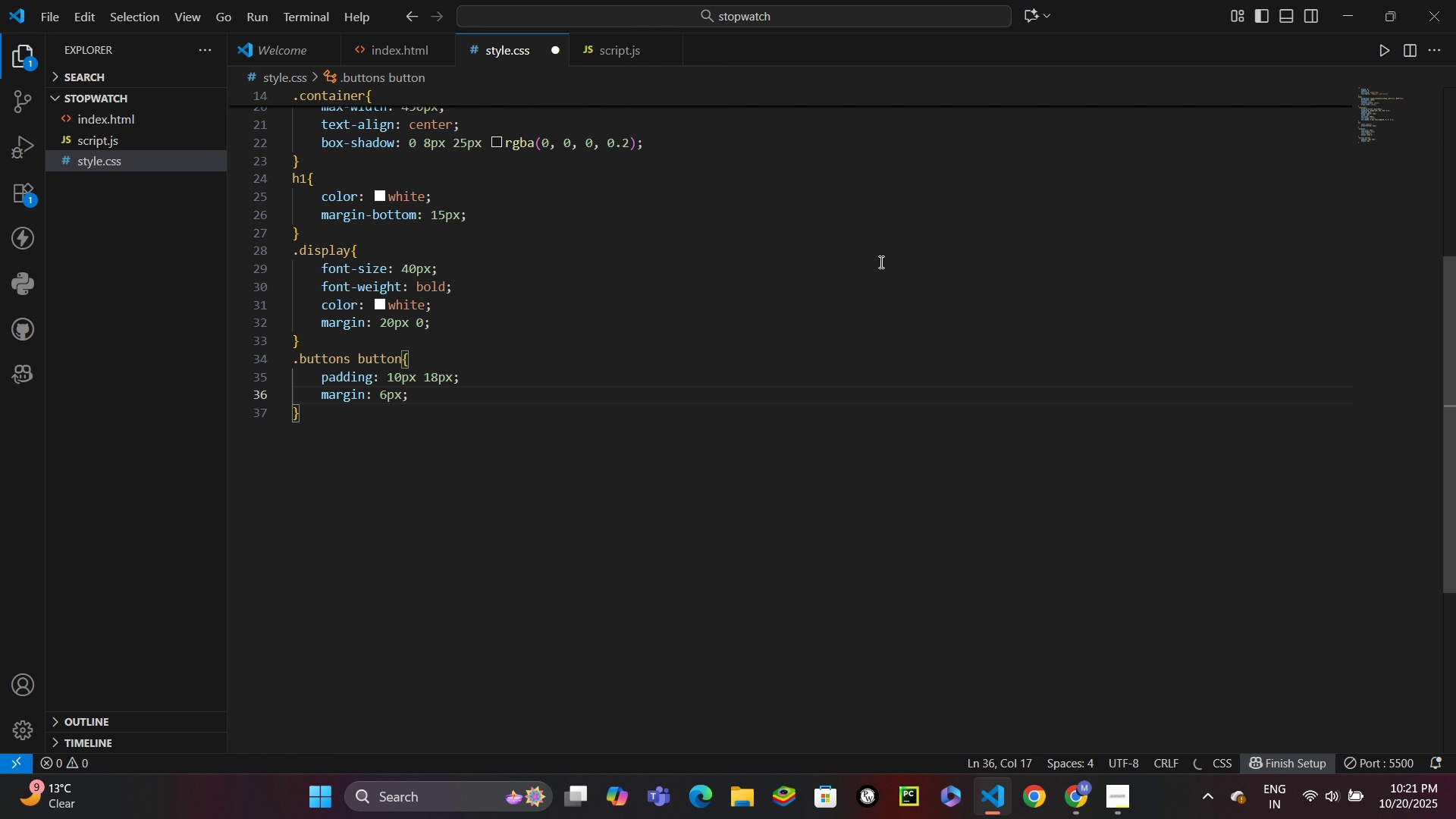 
key(Enter)
 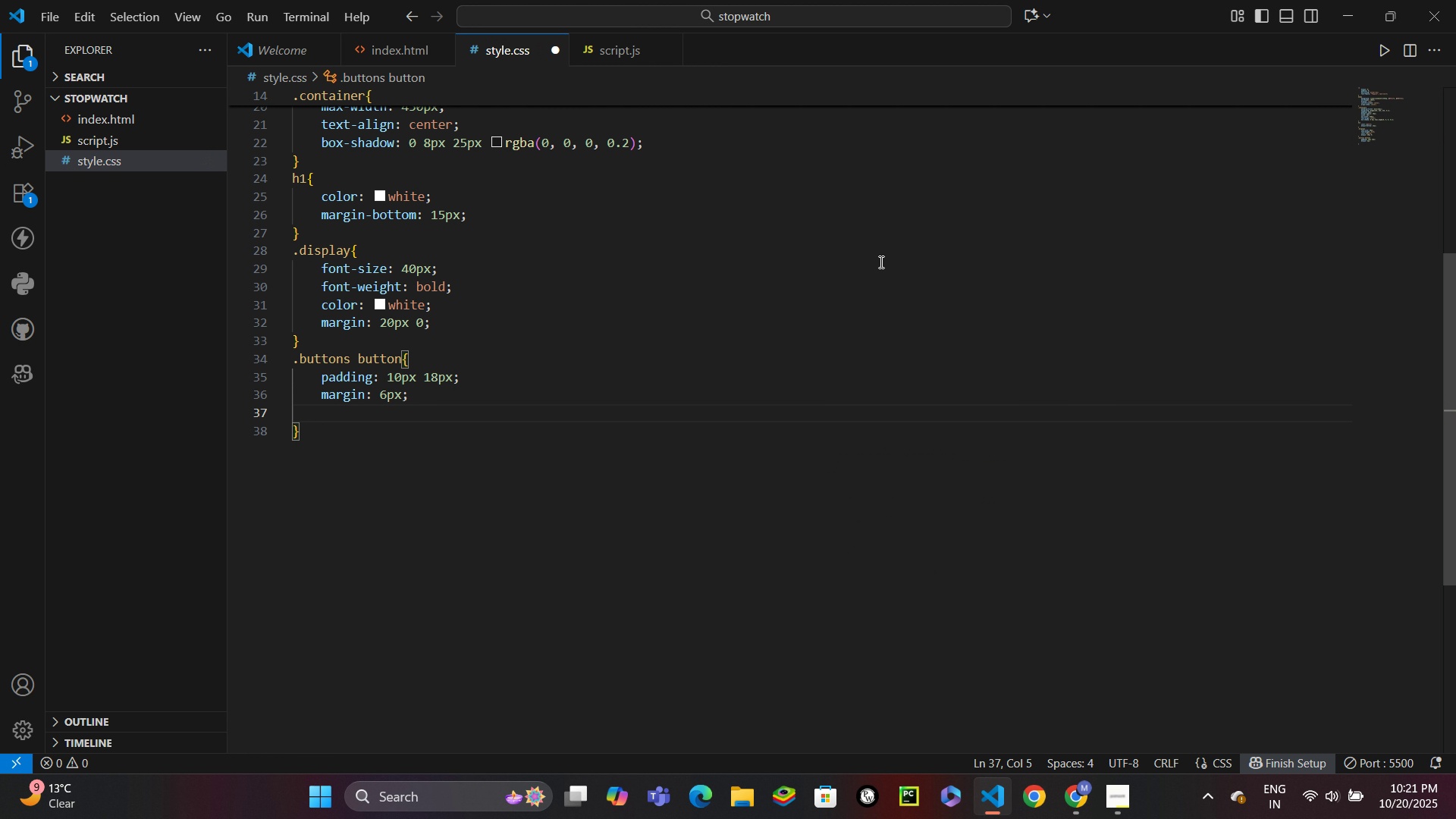 
type(border: none;)
 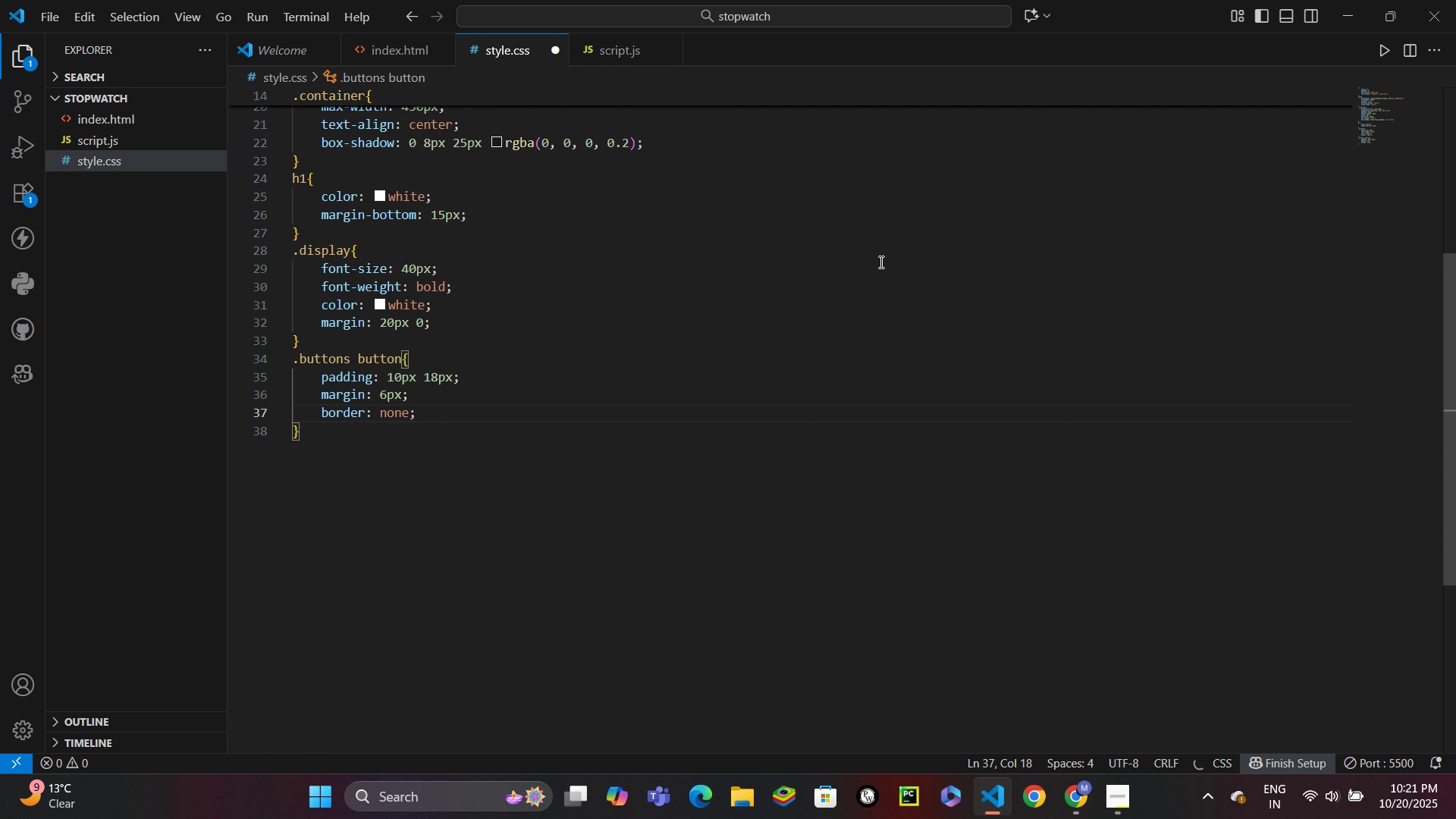 
key(Enter)
 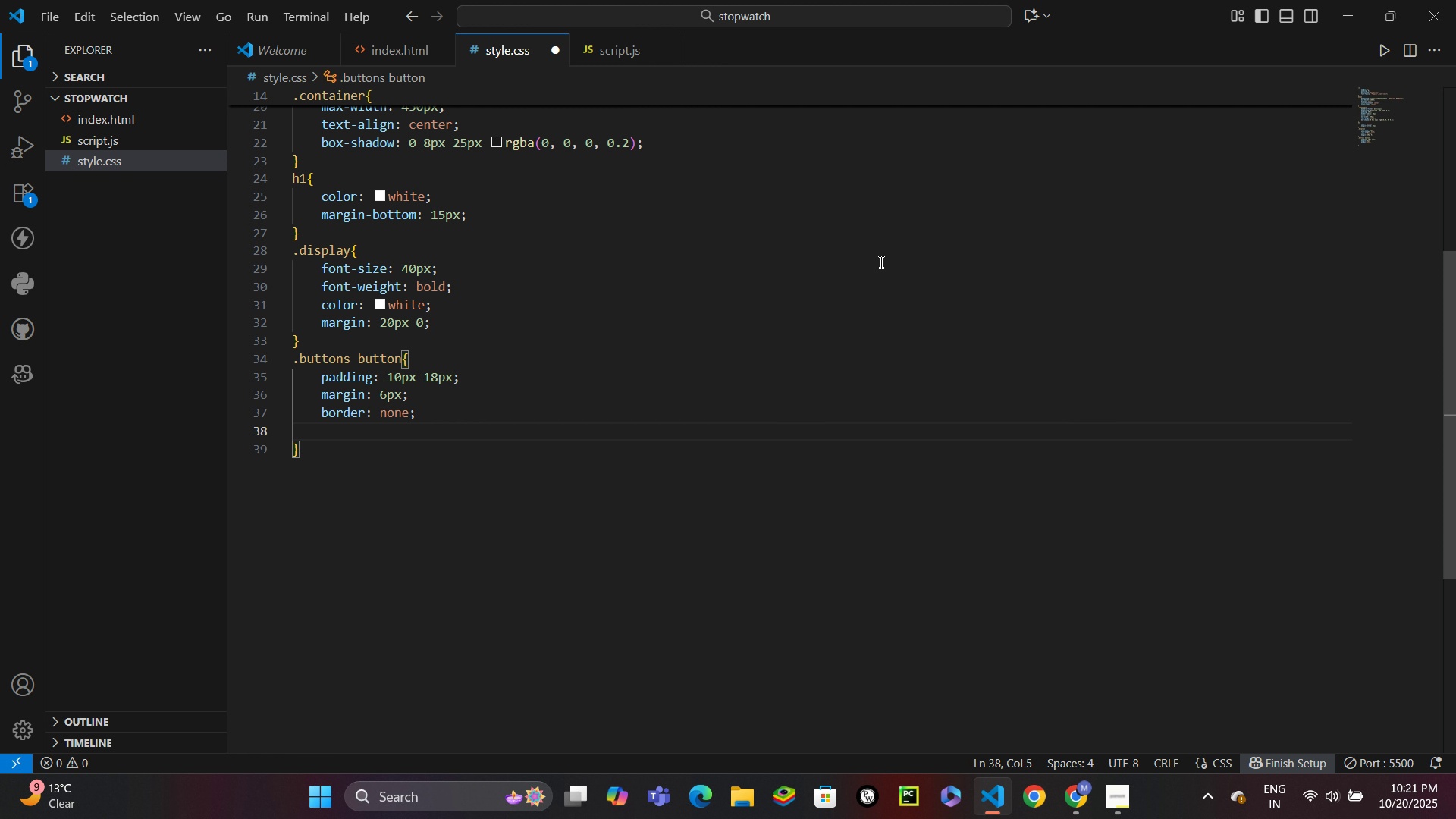 
type(border-radius: 8px;)
 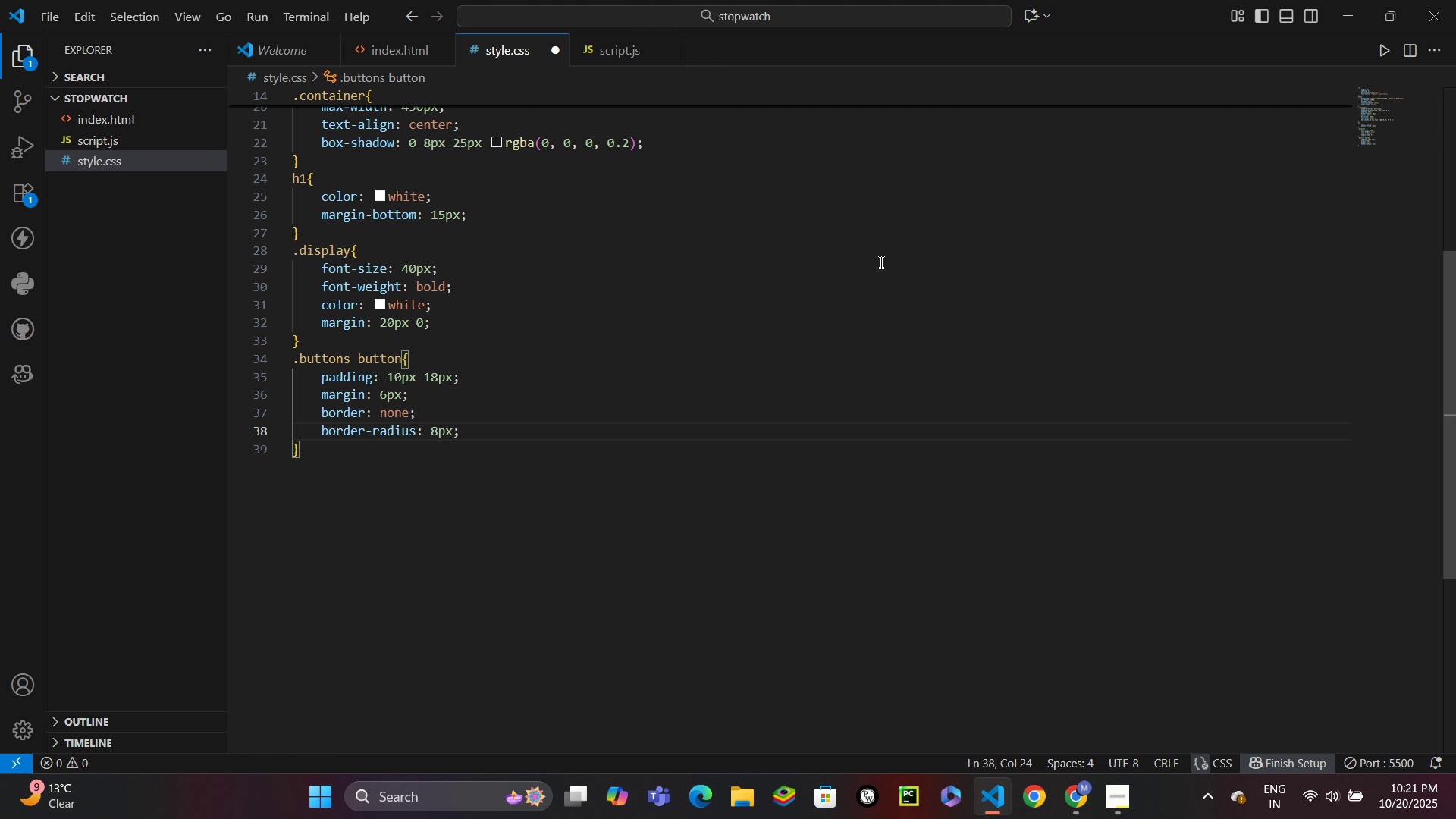 
key(Enter)
 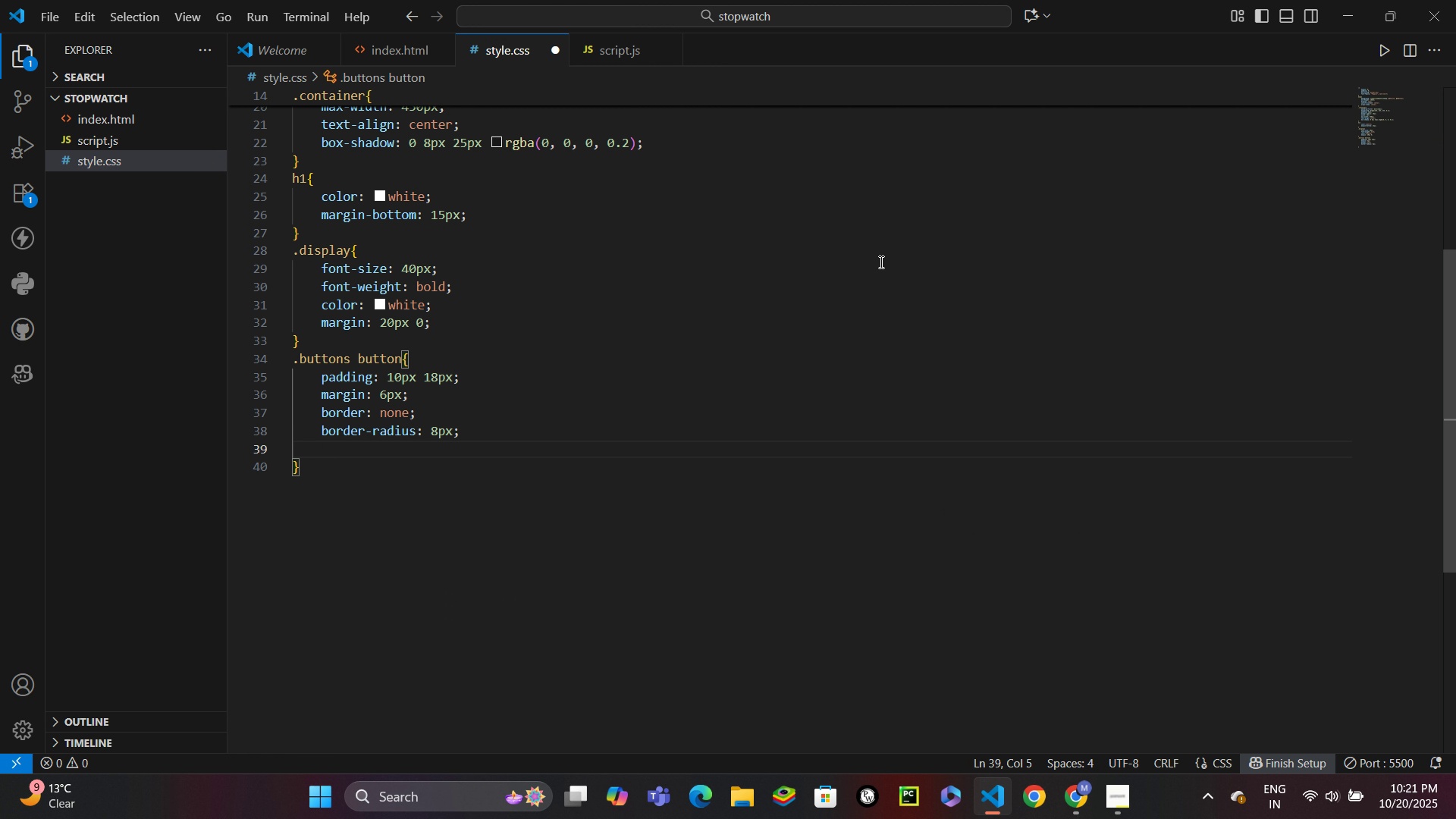 
type(color: white;)
 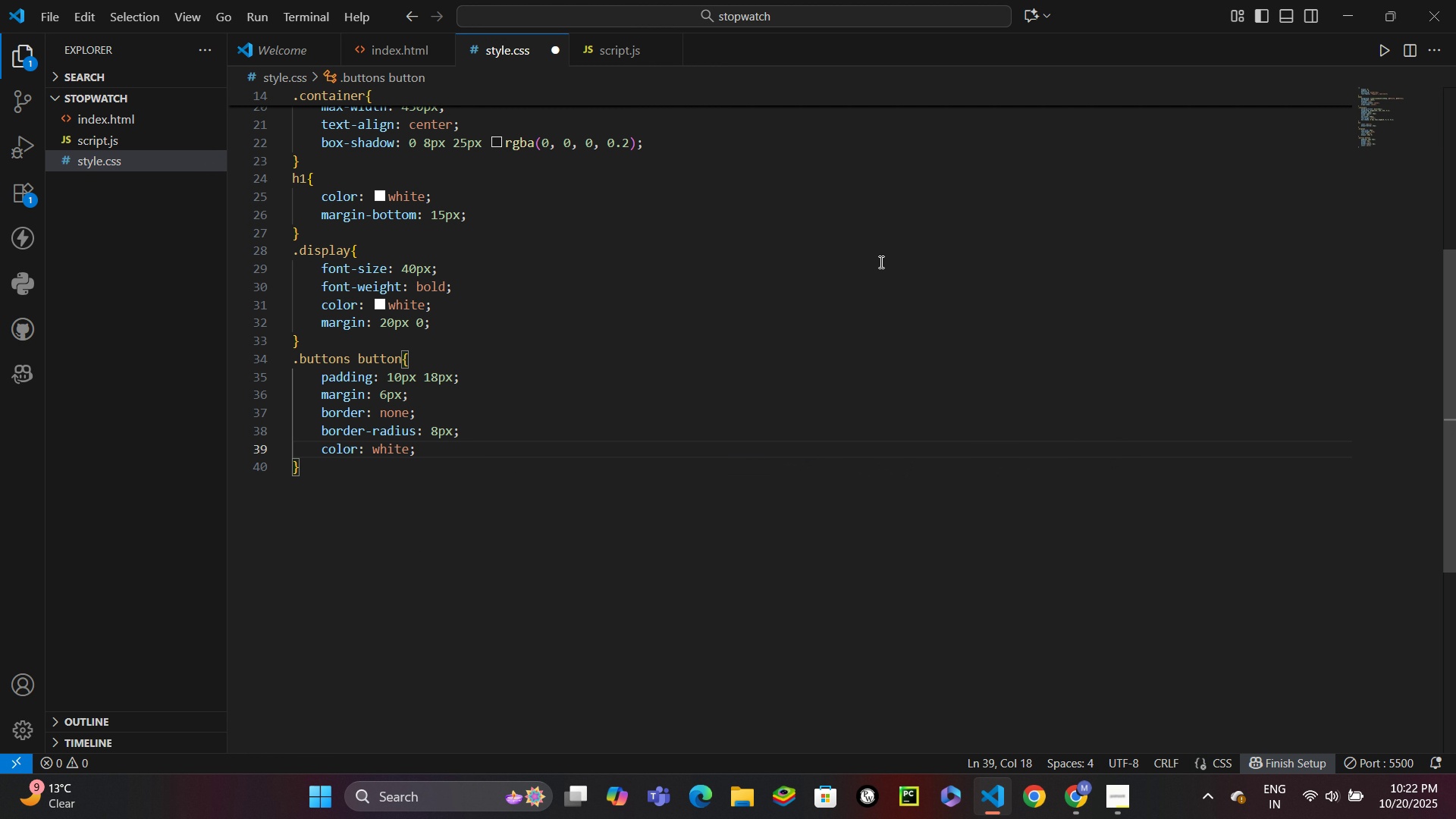 
wait(18.36)
 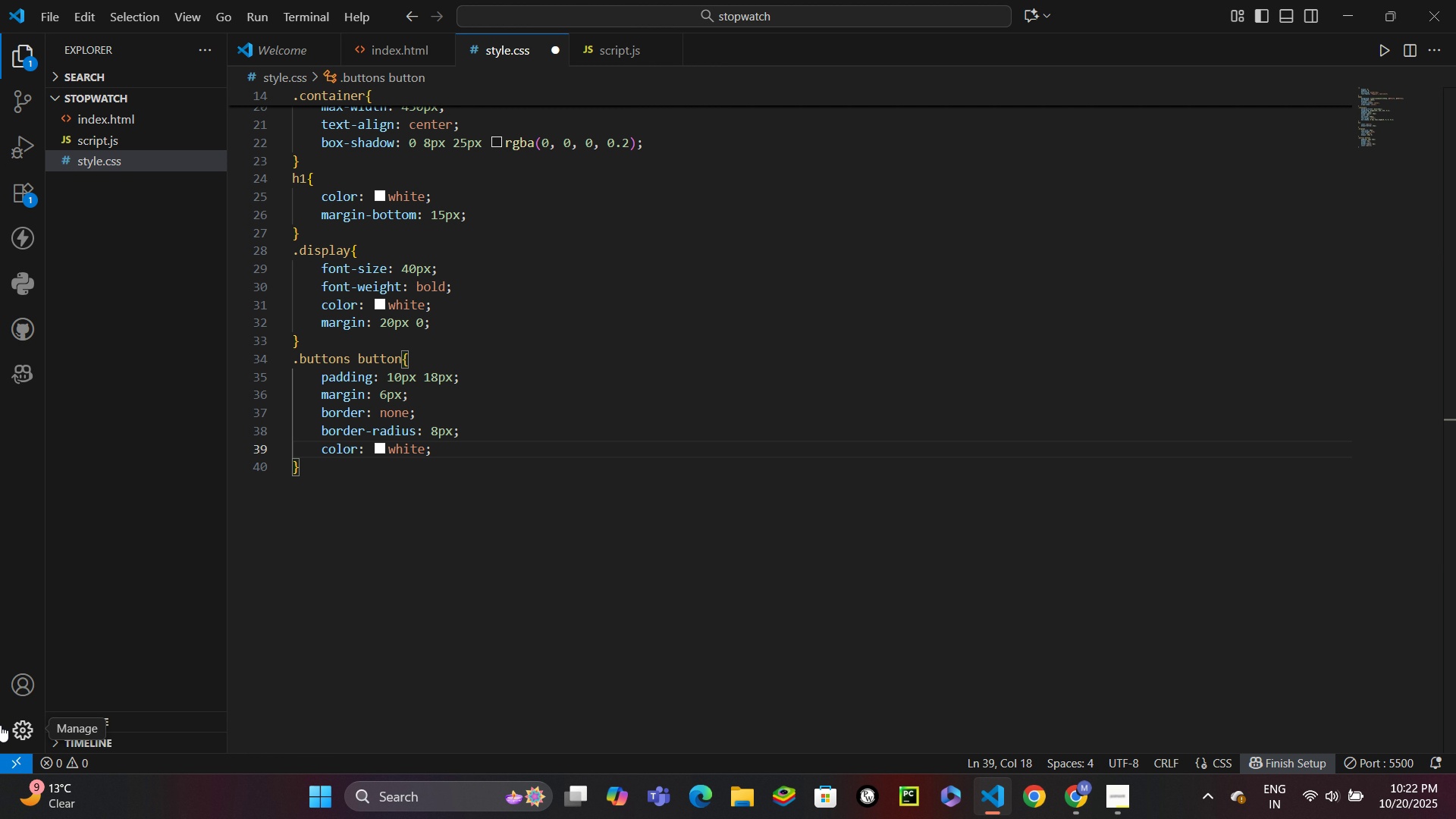 
left_click([0, 725])
 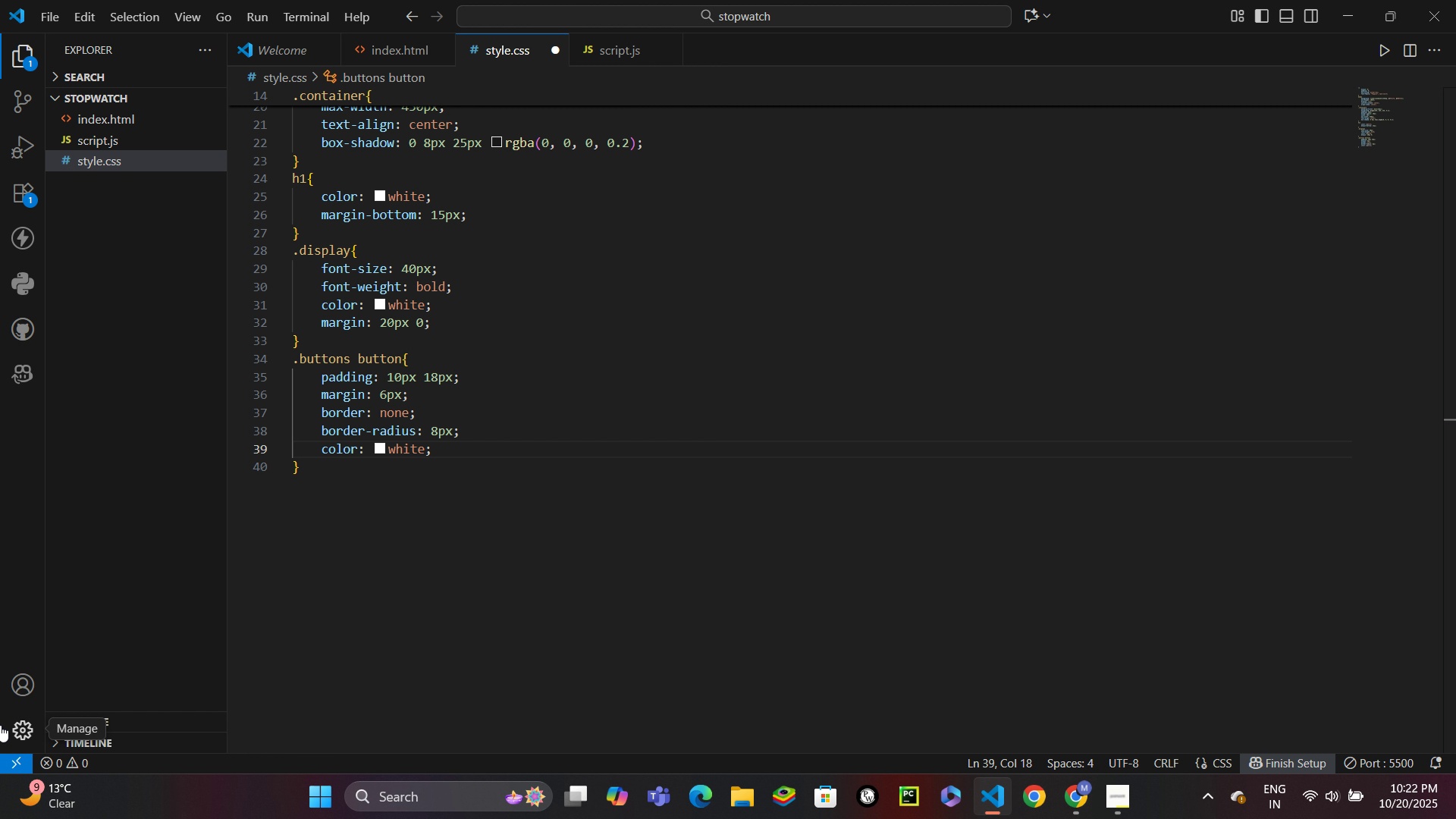 
right_click([0, 725])
 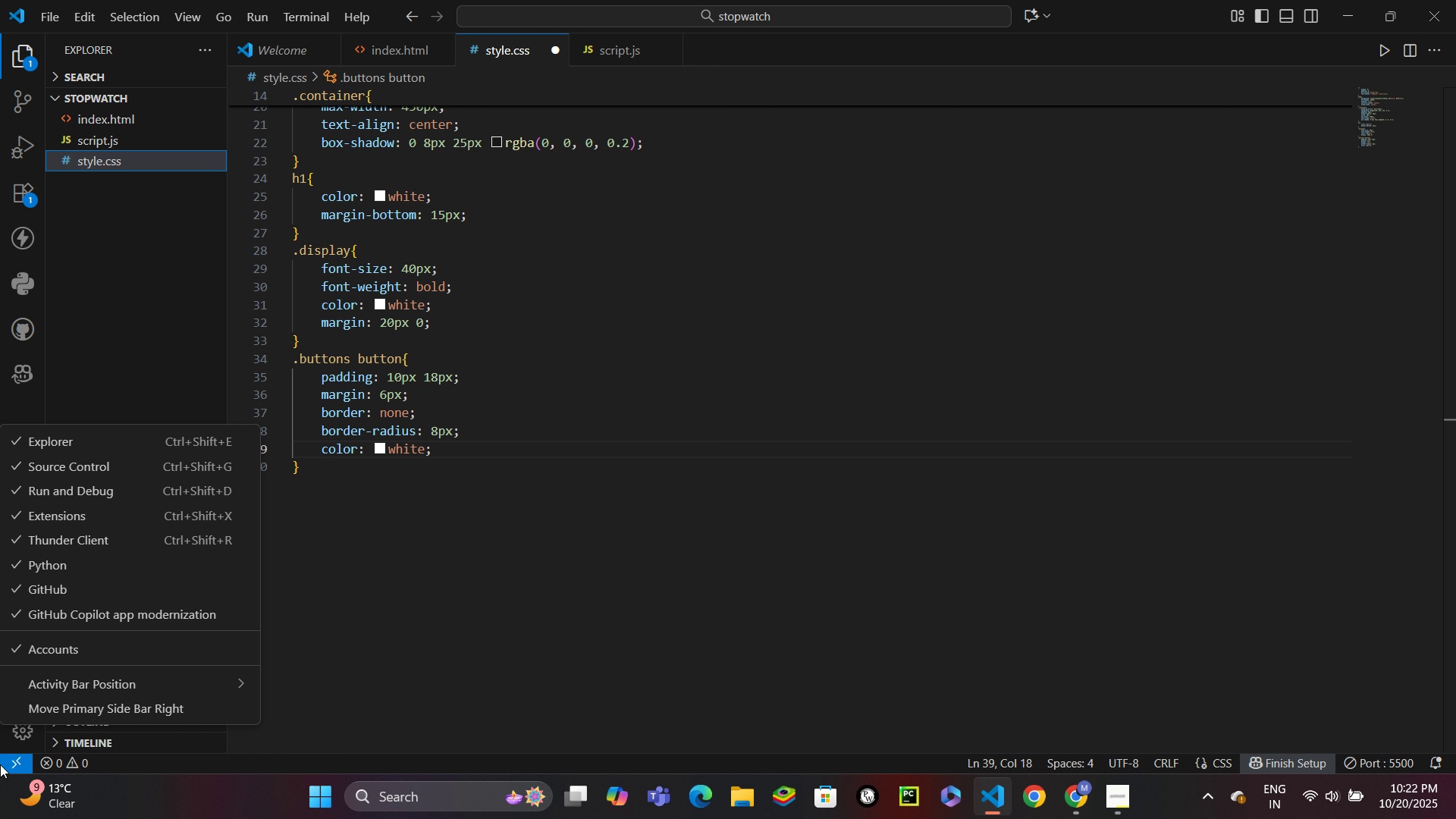 
wait(17.84)
 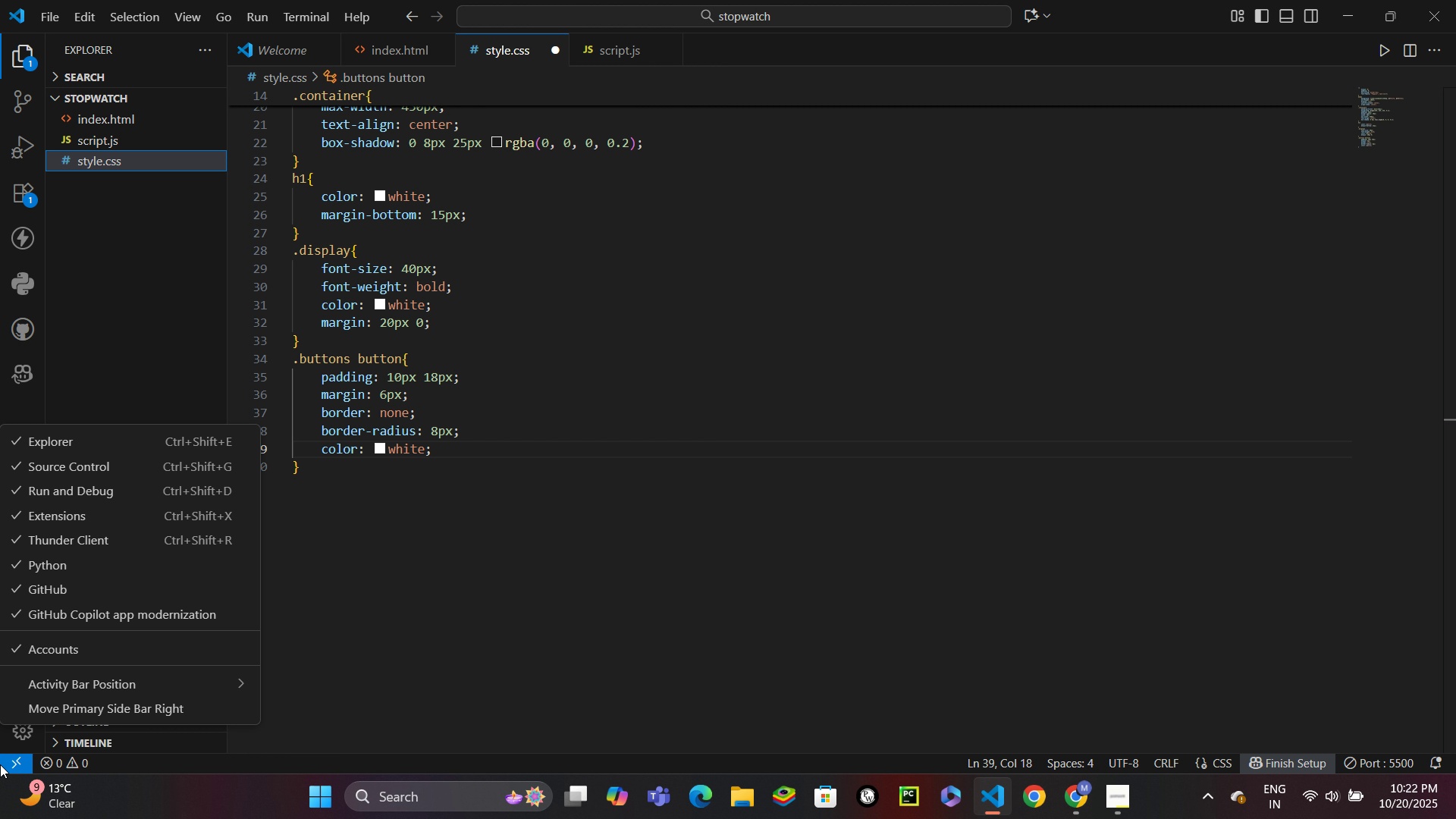 
left_click([2, 818])
 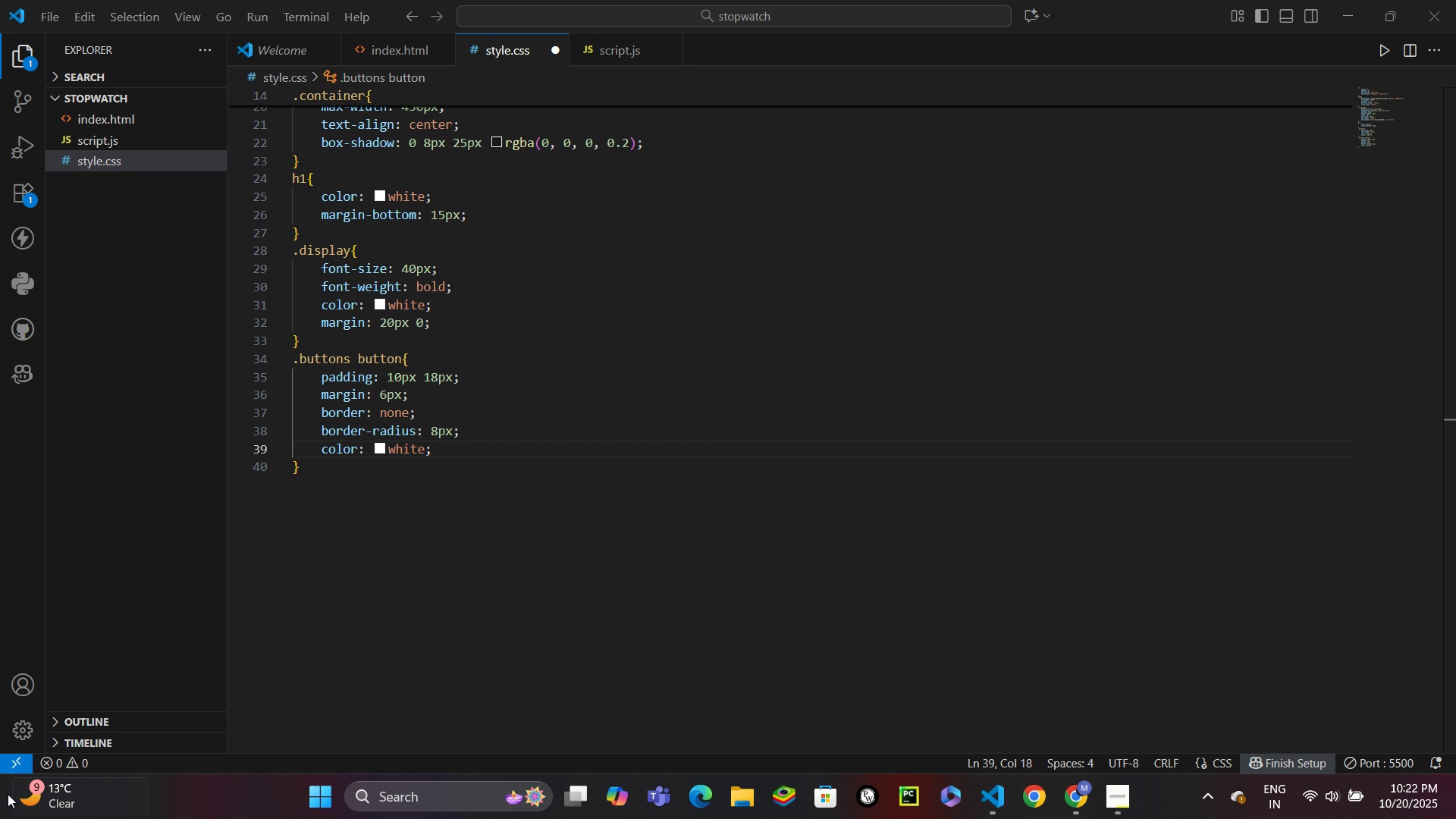 
wait(11.41)
 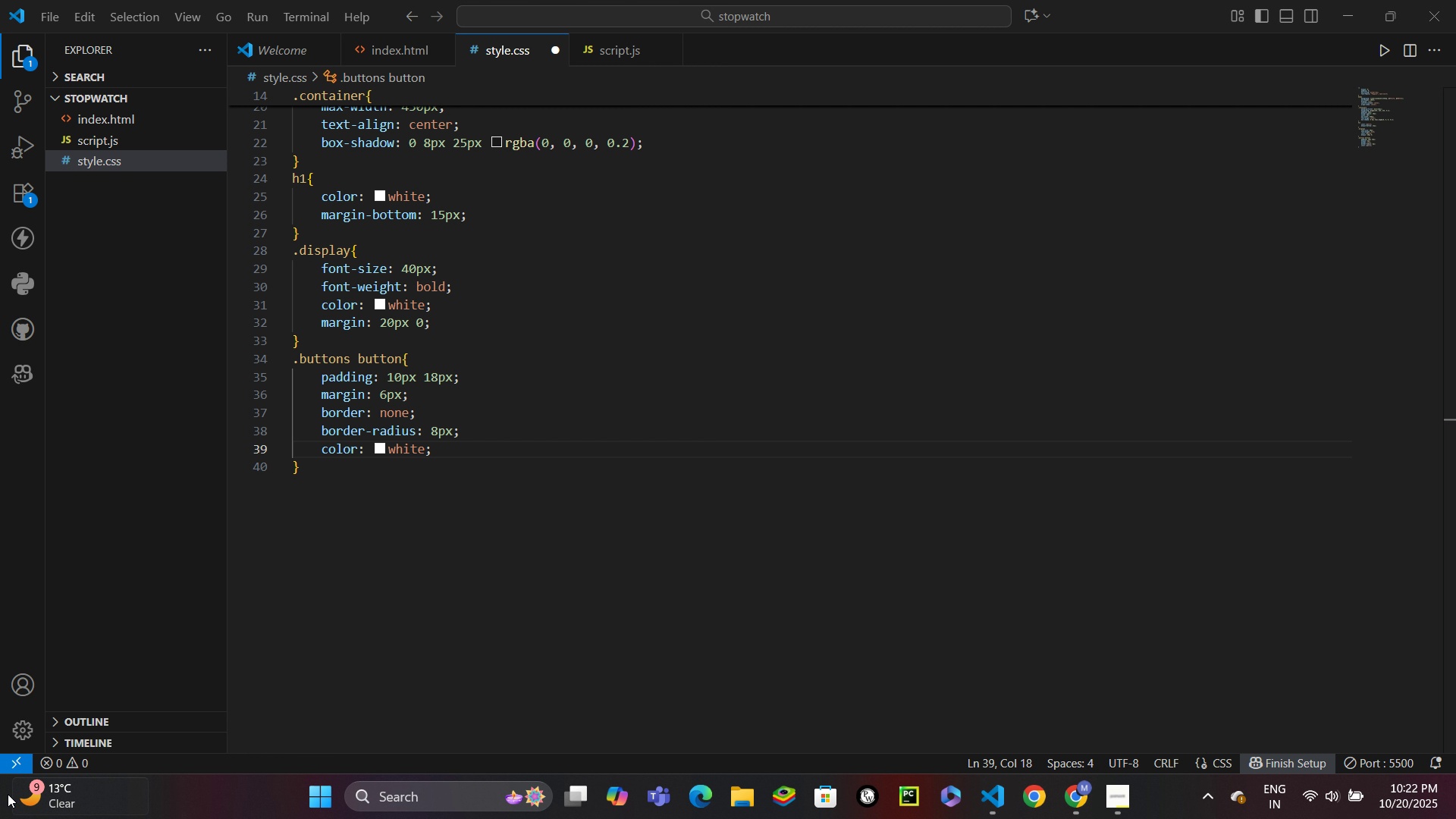 
left_click([574, 454])
 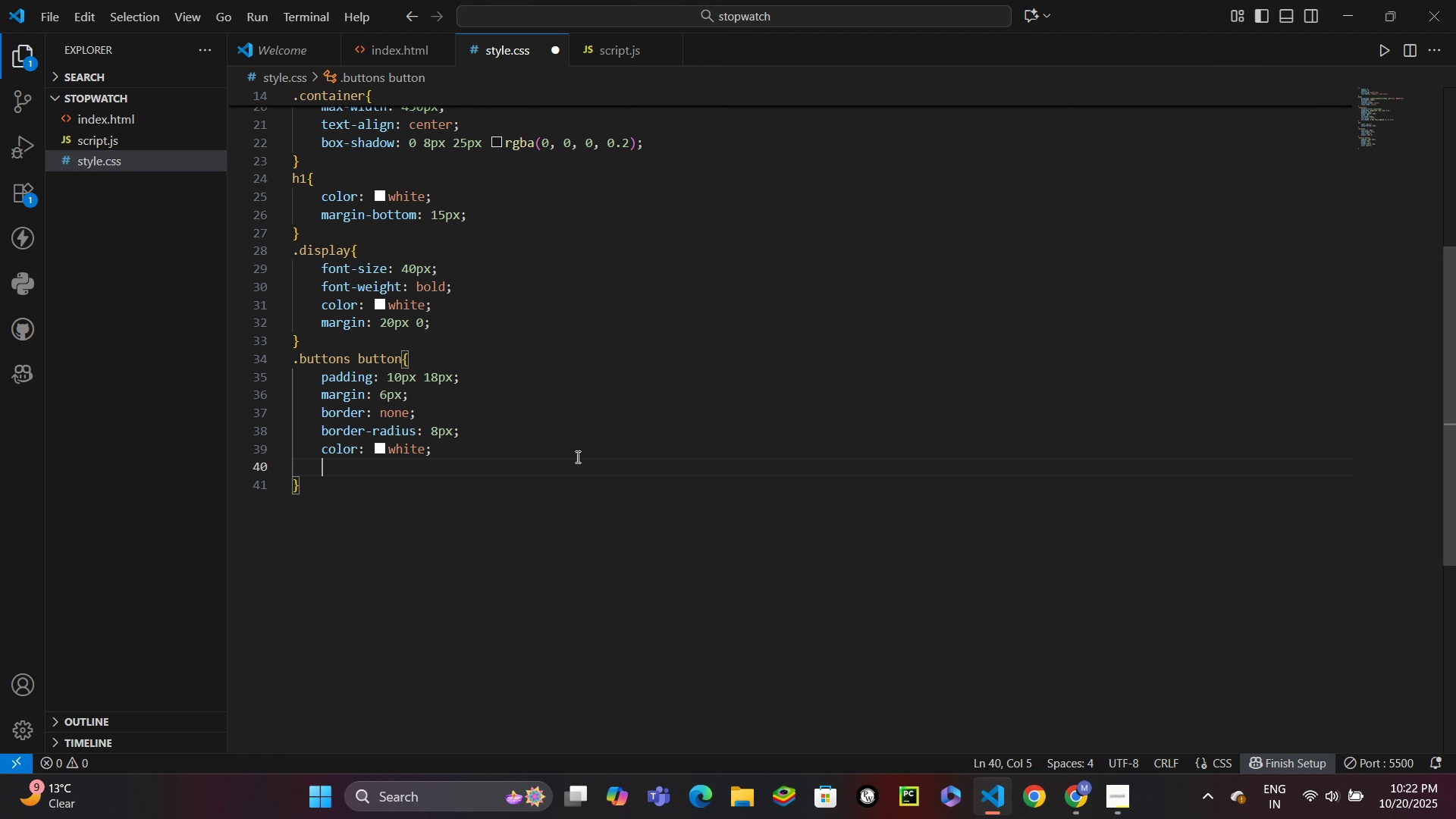 
key(Enter)
 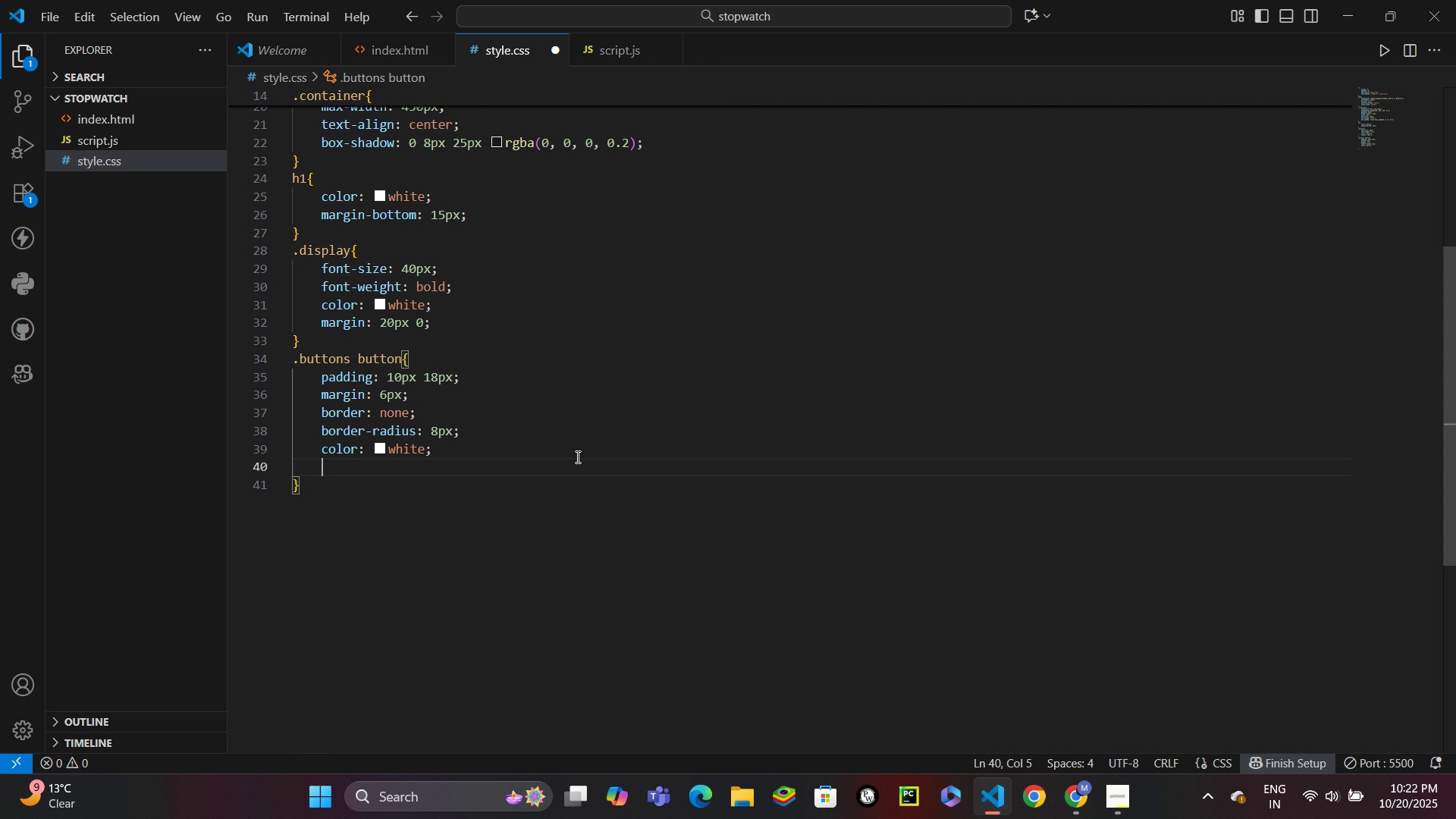 
type(font-size: 16px;)
 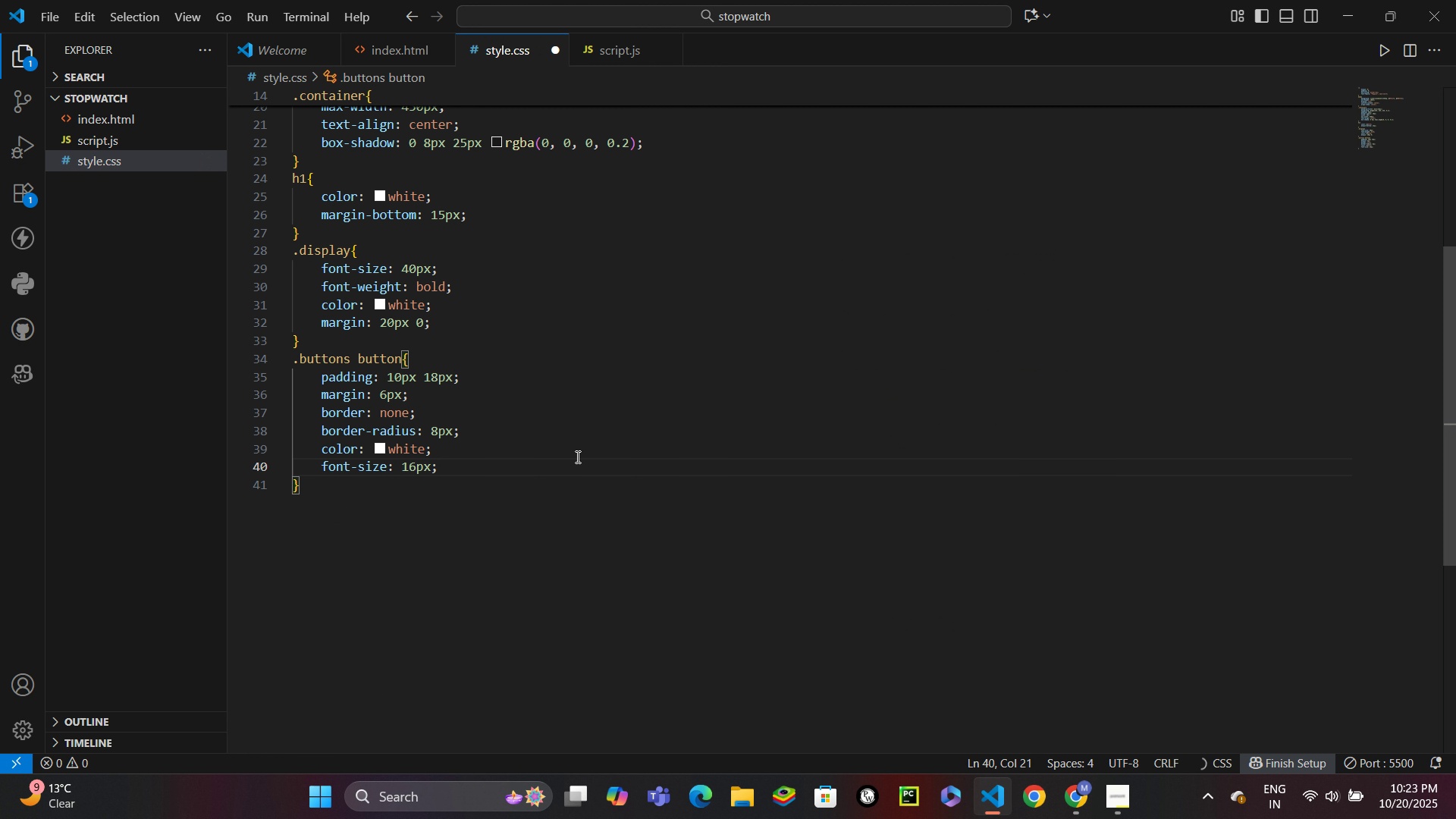 
key(Enter)
 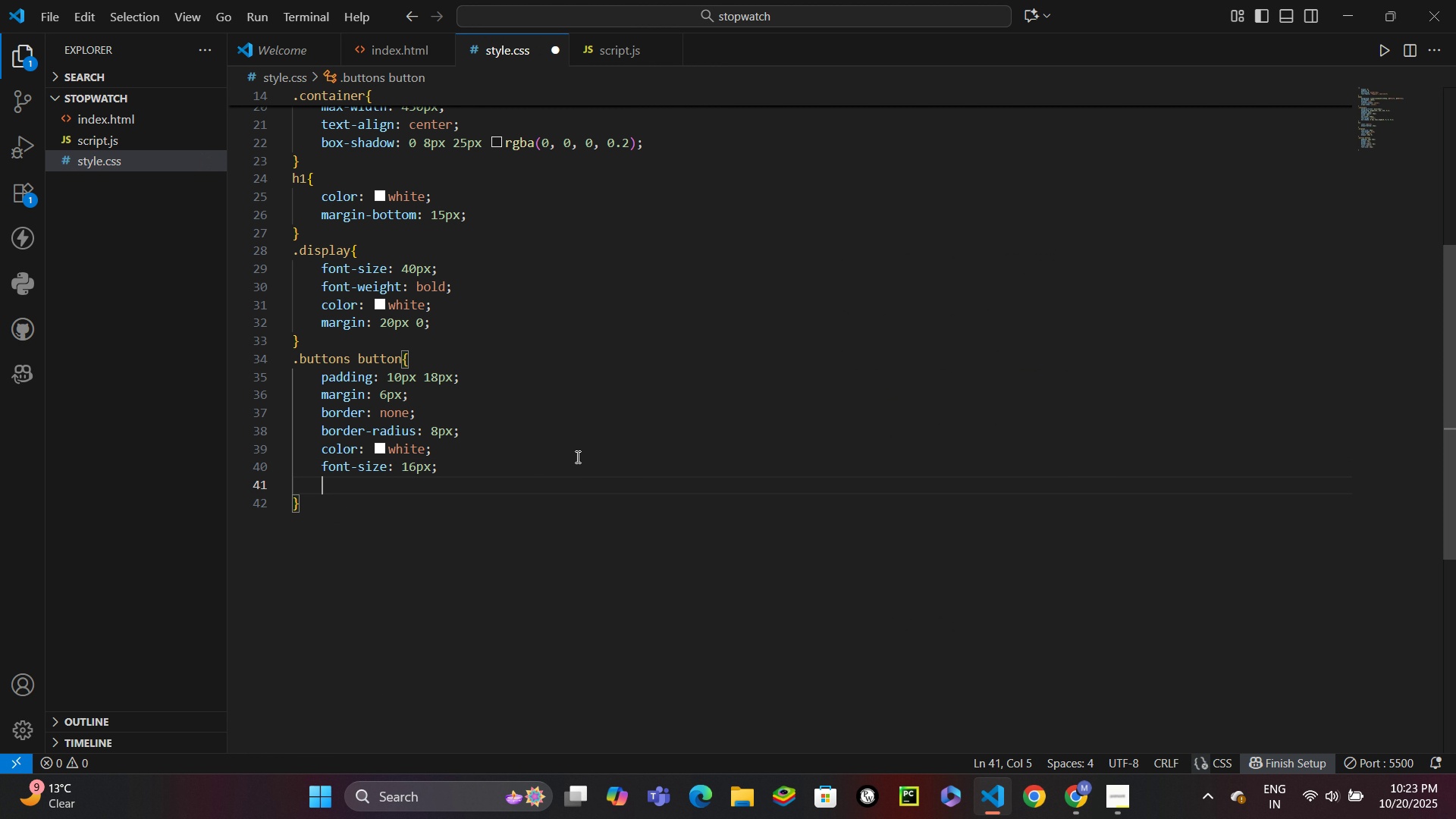 
type(cursor: pointer;)
 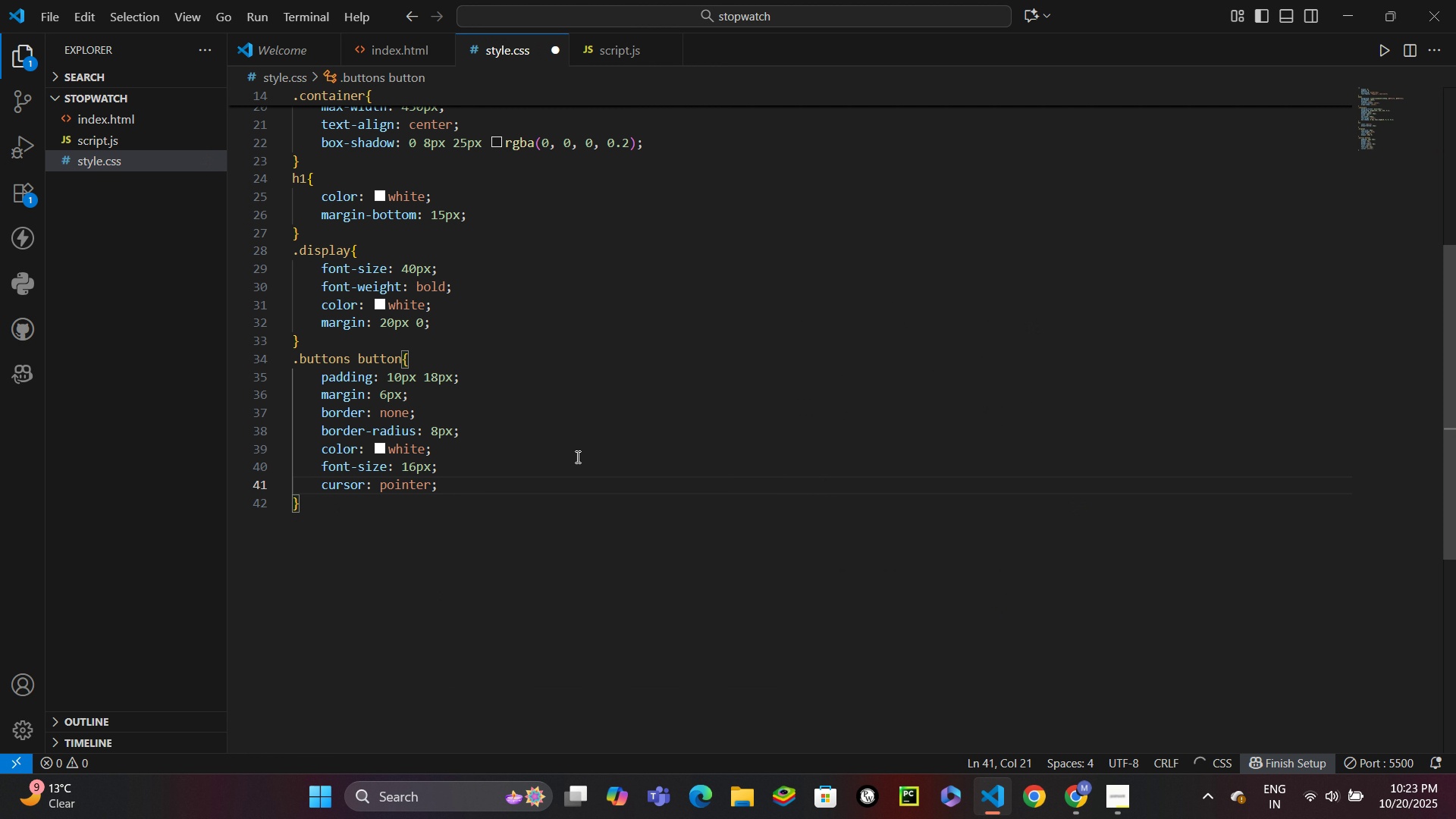 
key(Enter)
 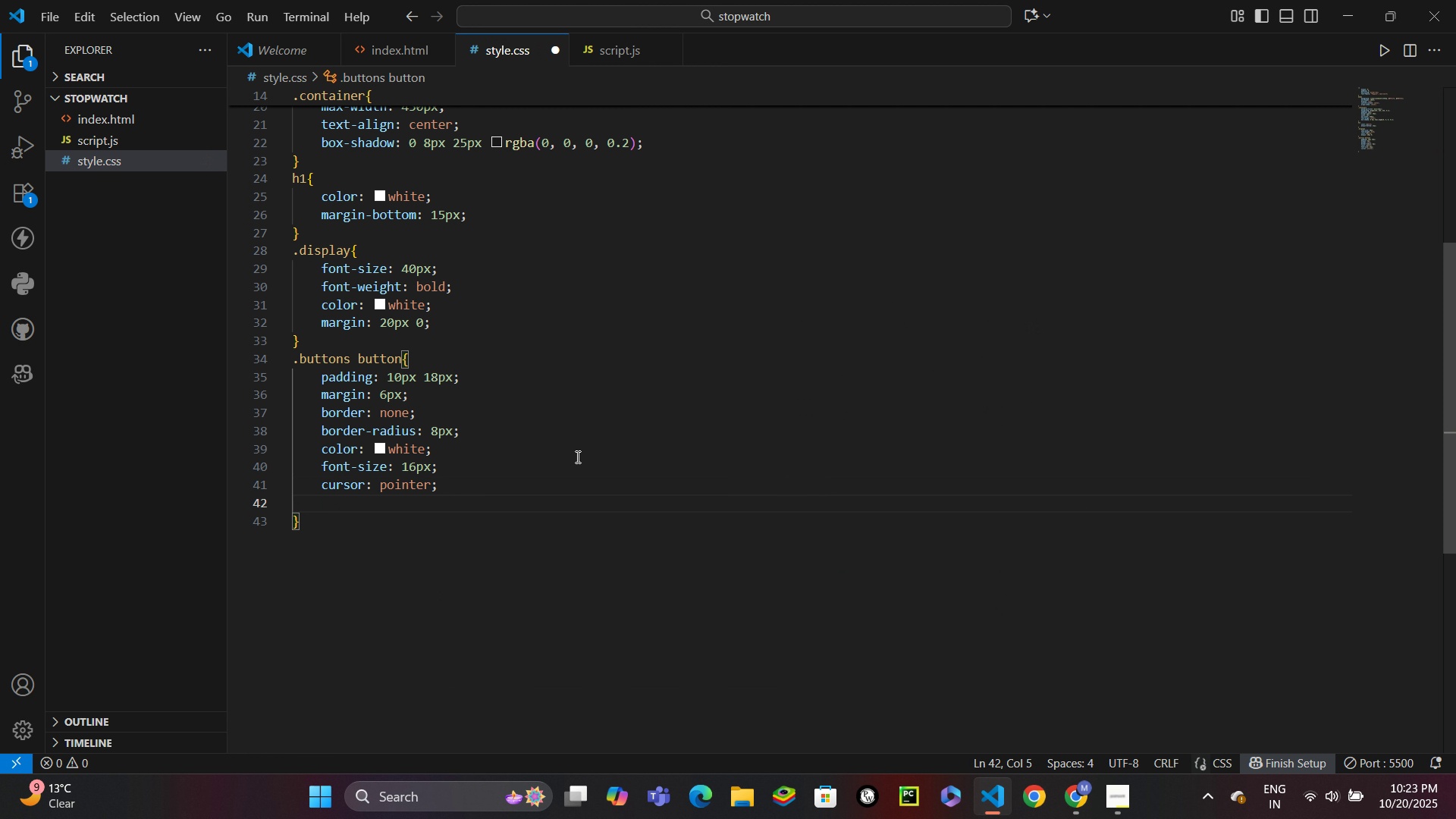 
type(transition: 0.3s;)
 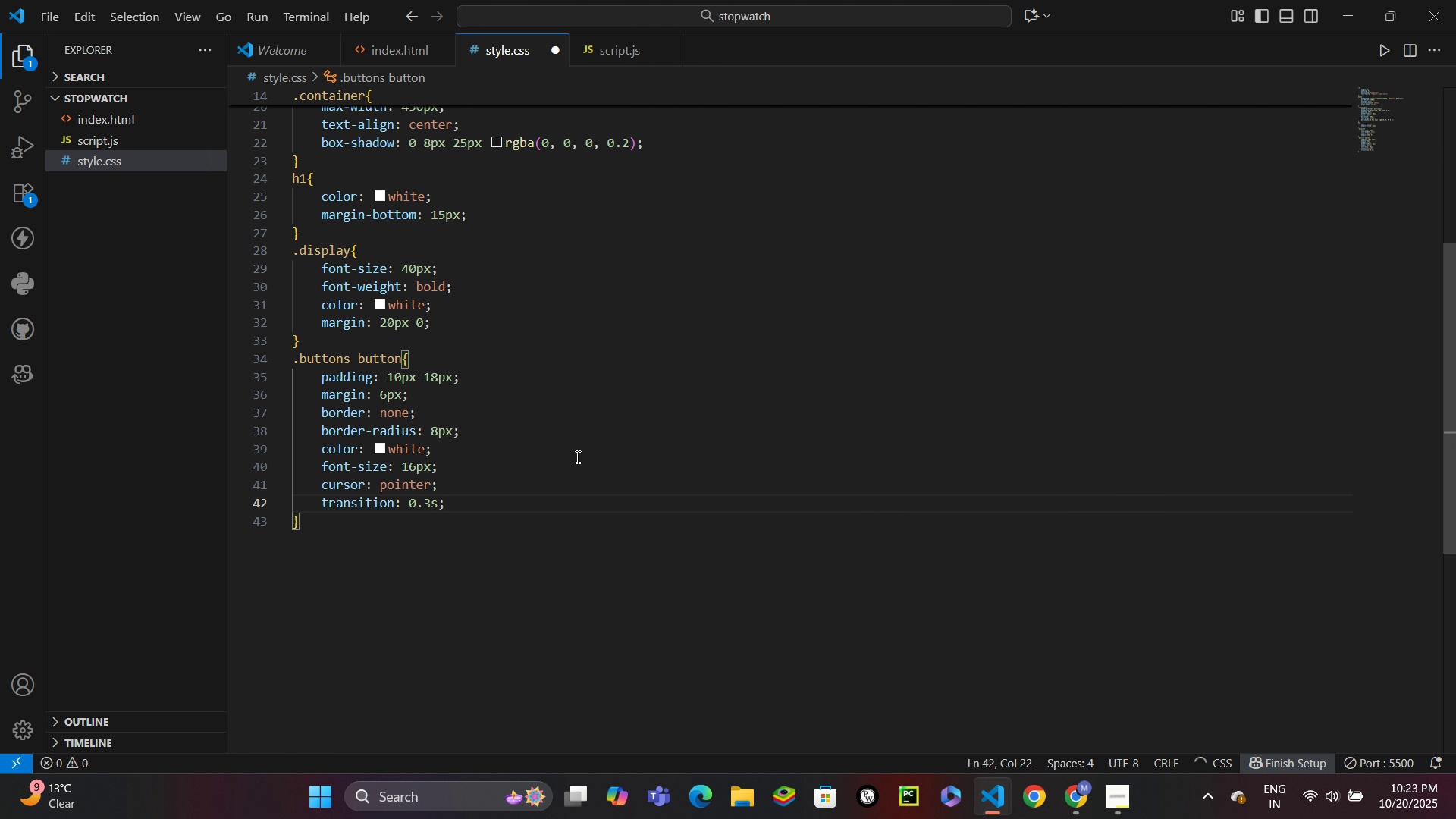 
key(ArrowDown)
 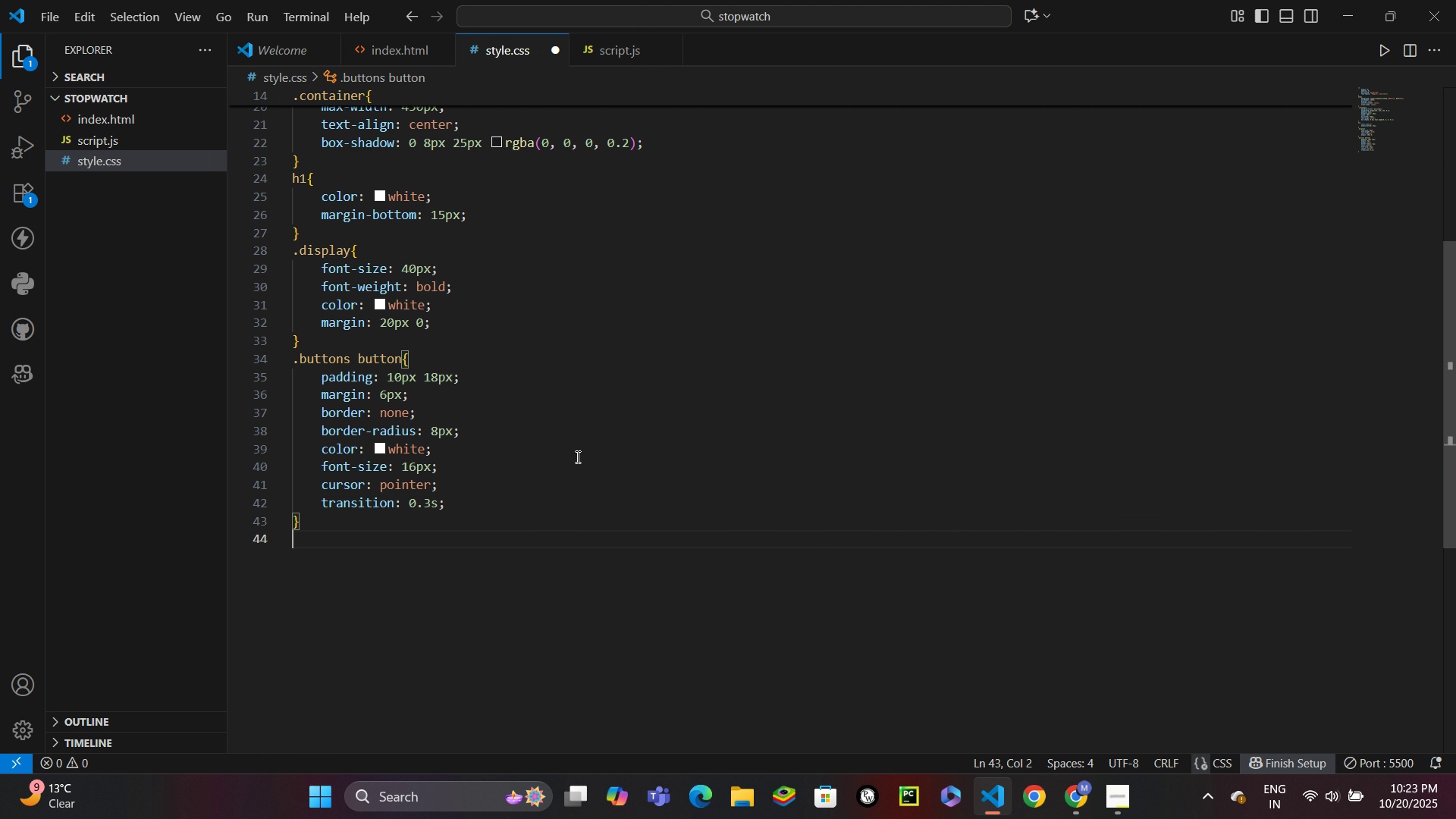 
key(Enter)
 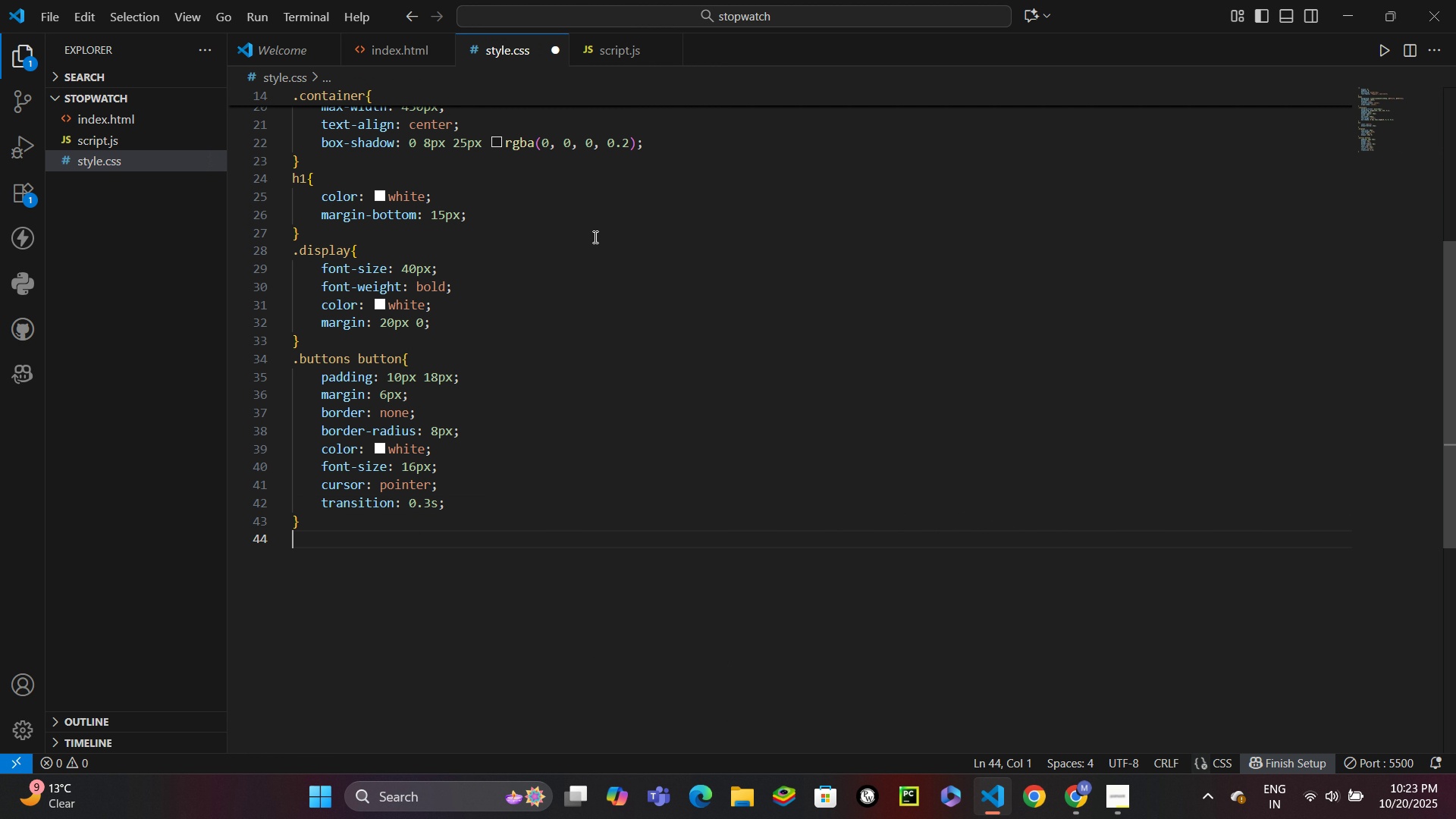 
scroll: coordinate [940, 198], scroll_direction: down, amount: 5.0
 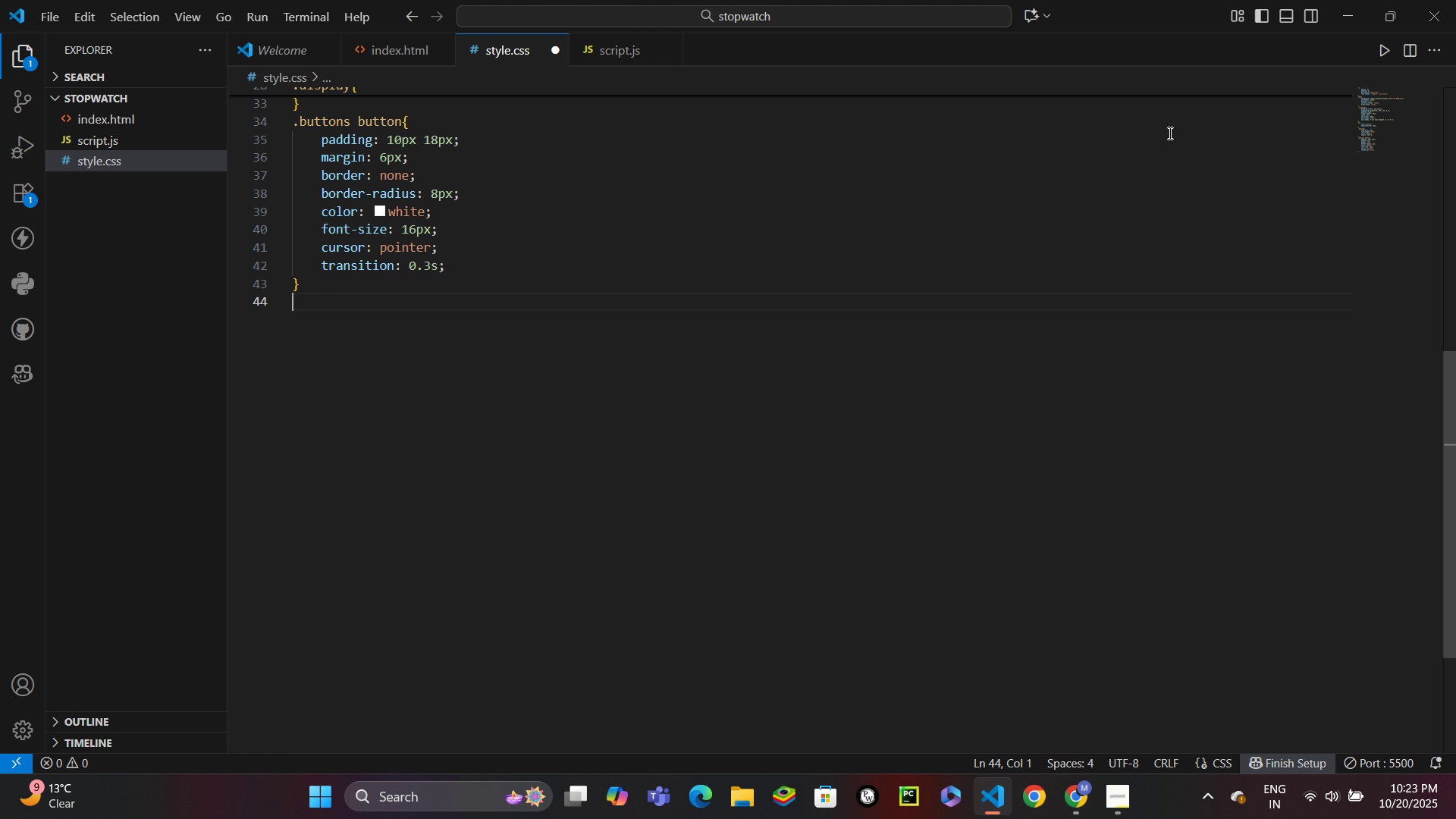 
wait(5.07)
 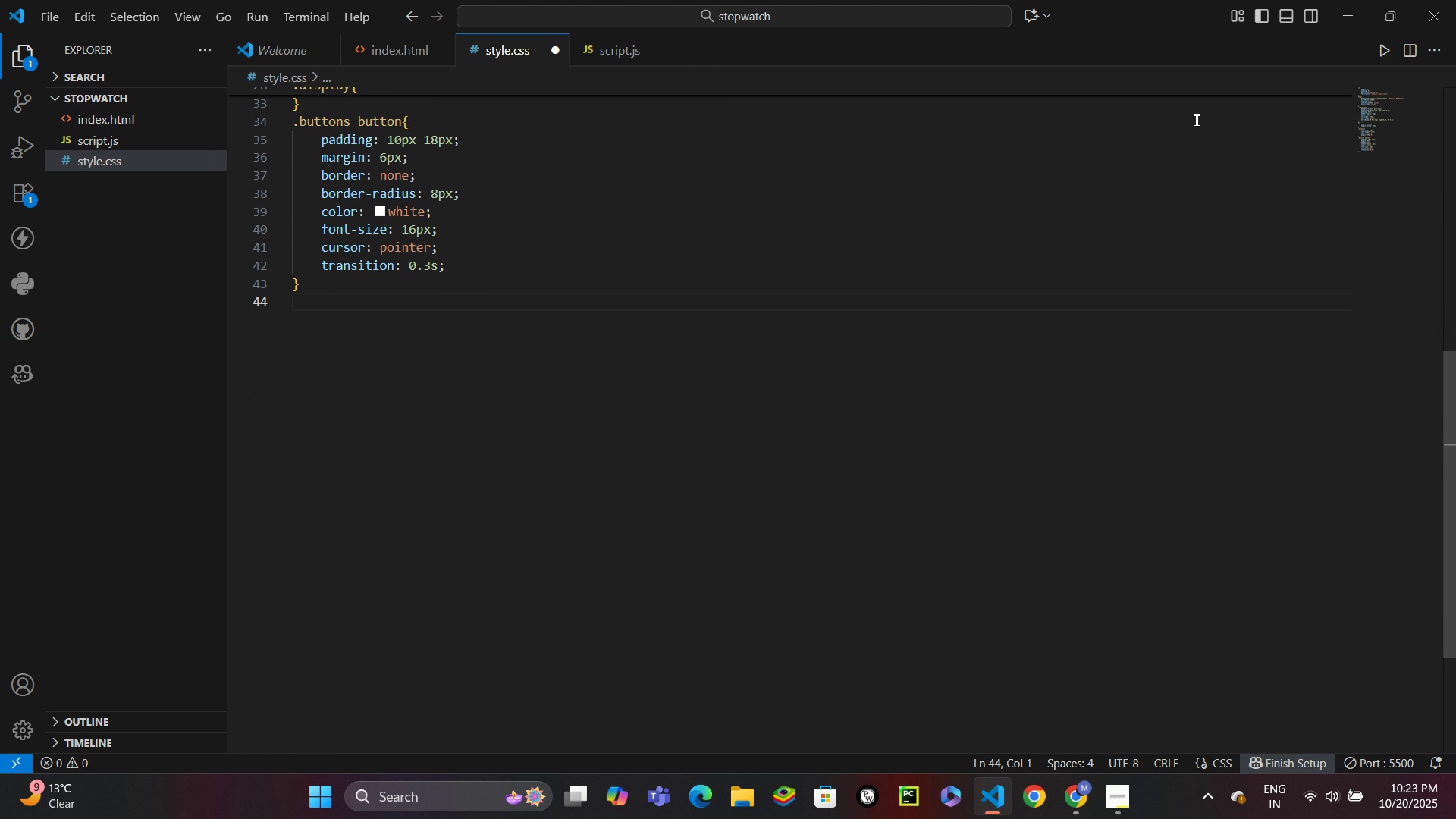 
type(#start )
key(Backspace)
type({)
 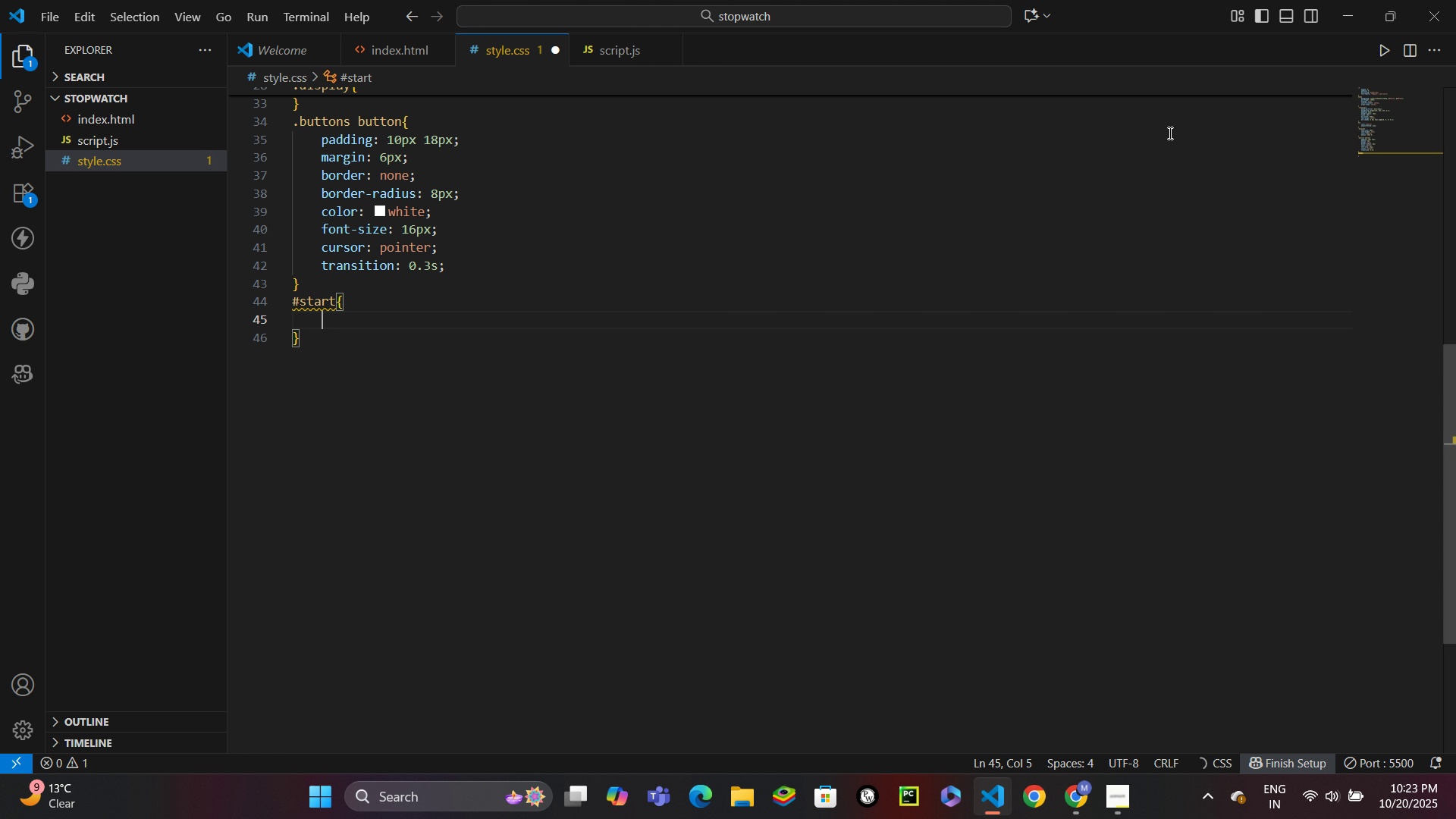 
 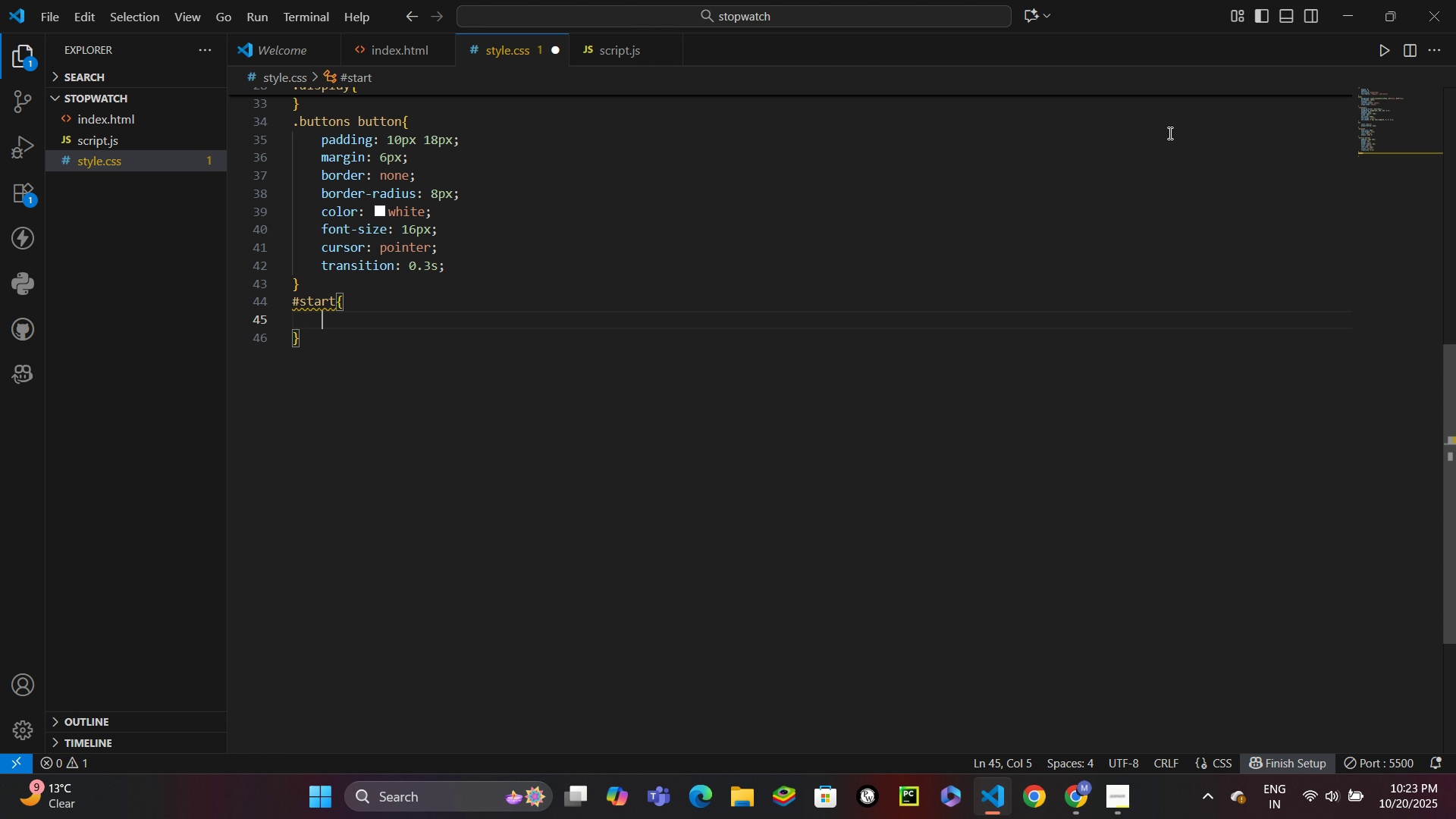 
key(Enter)
 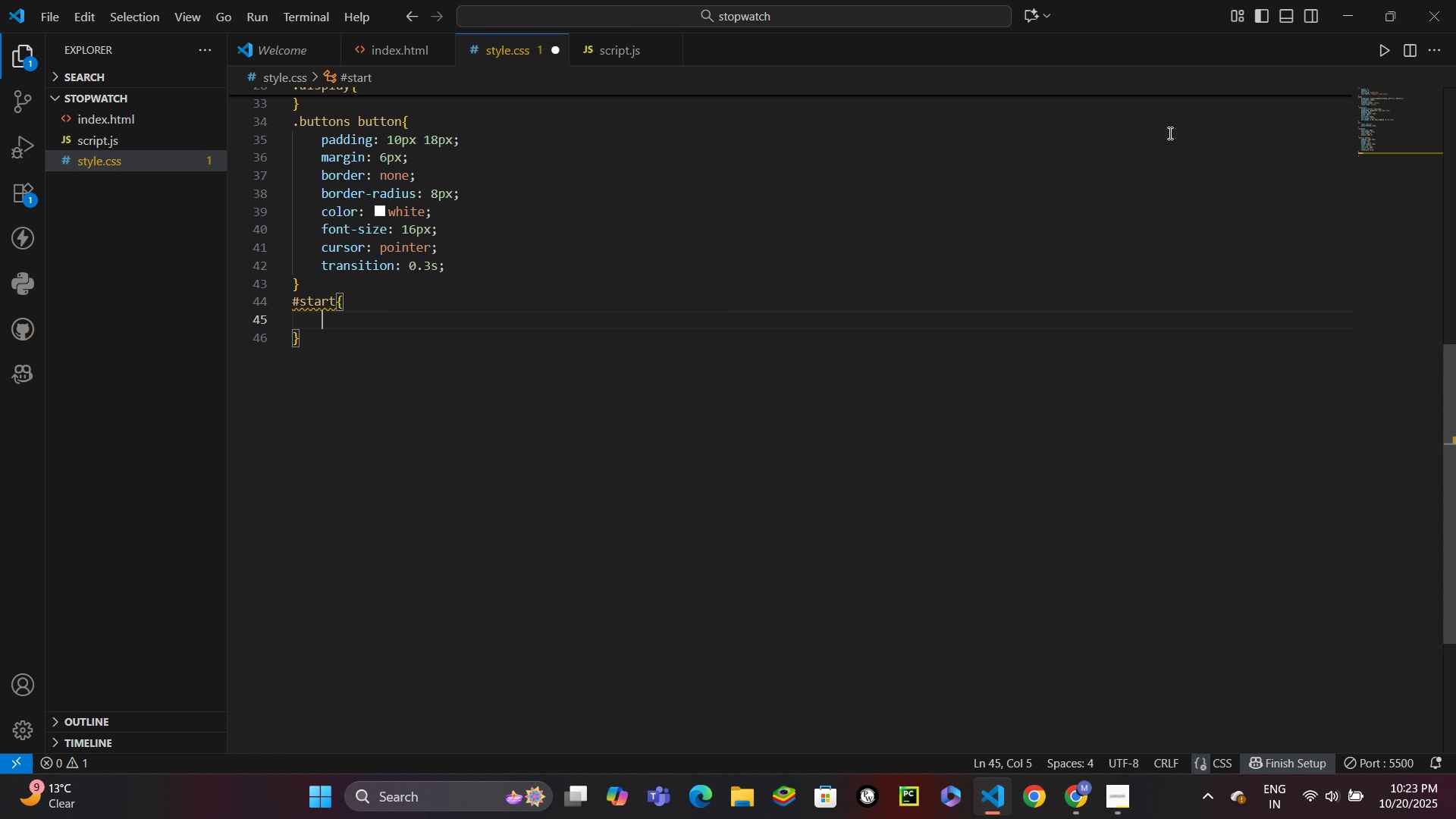 
type(background: )
 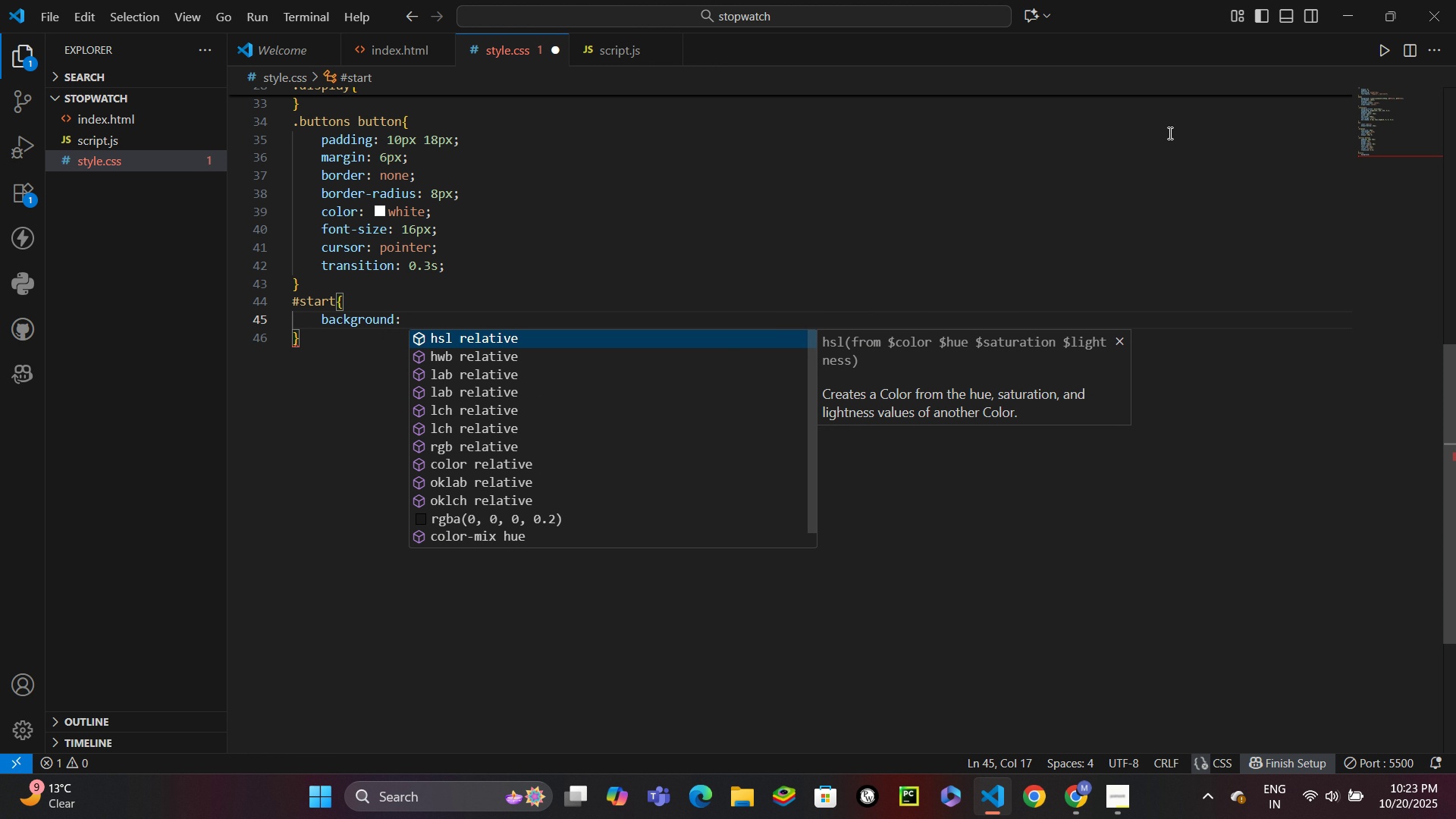 
type(#00b894;)
 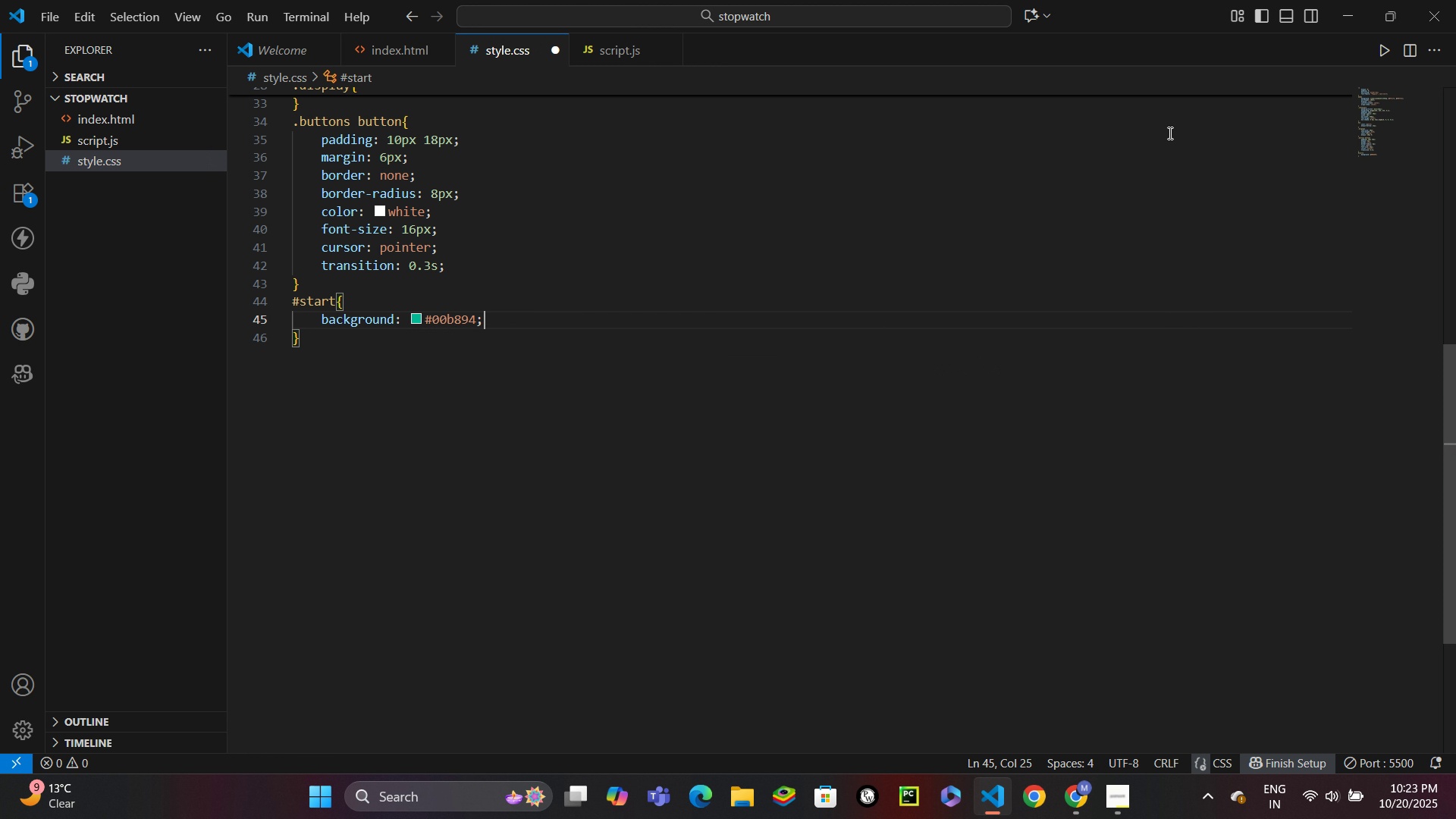 
key(ArrowDown)
 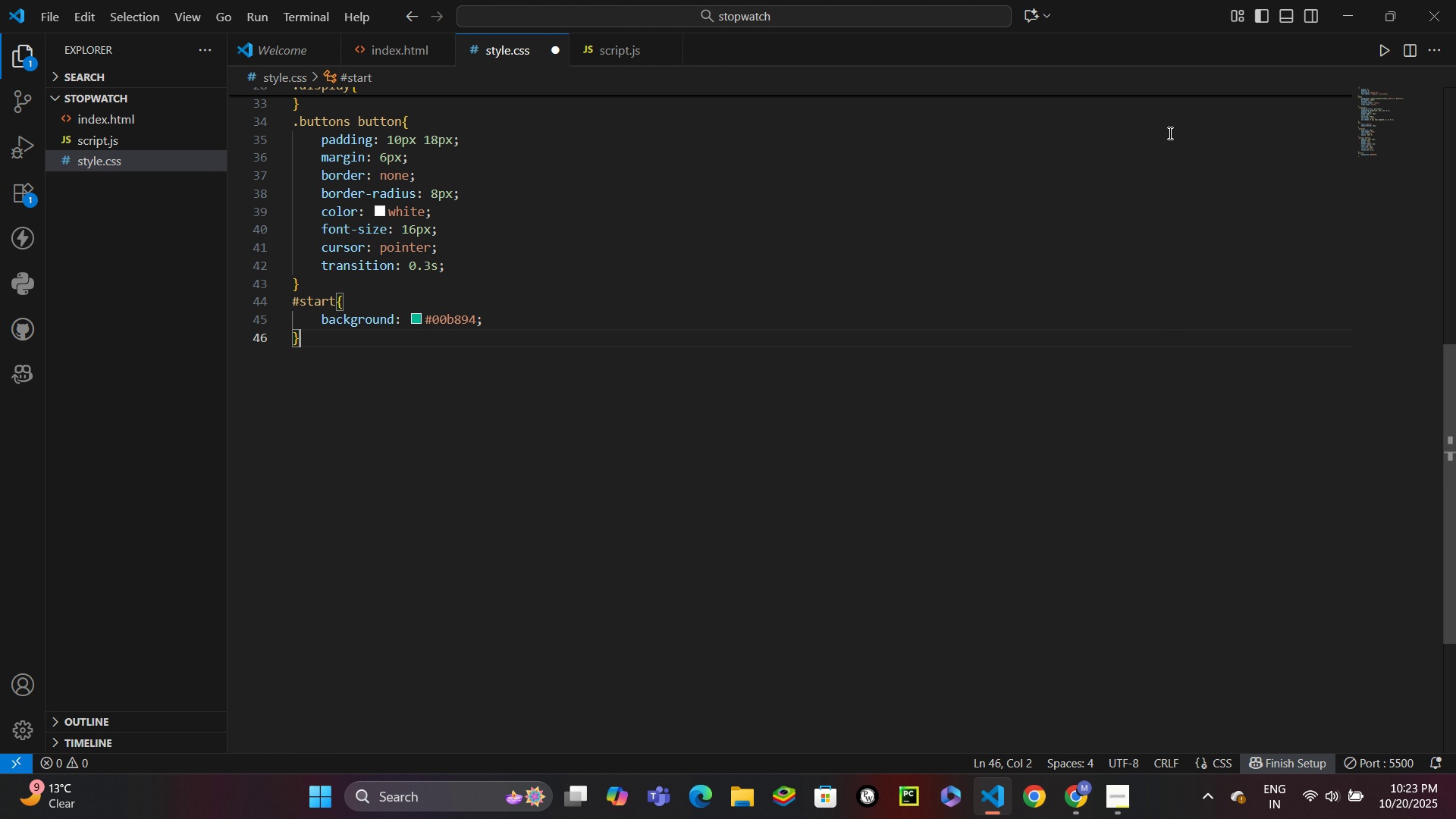 
key(Enter)
 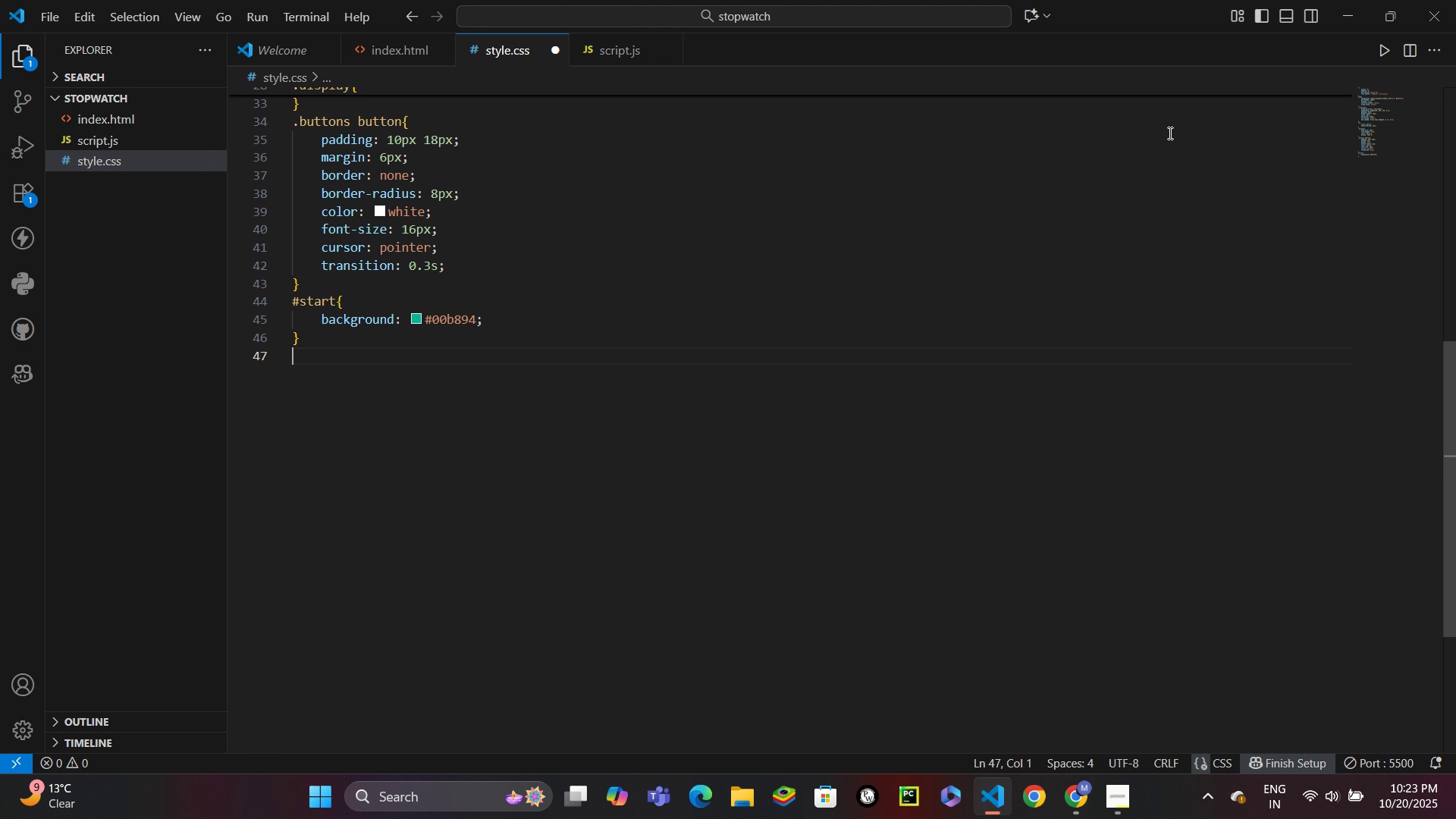 
type(#pause{)
 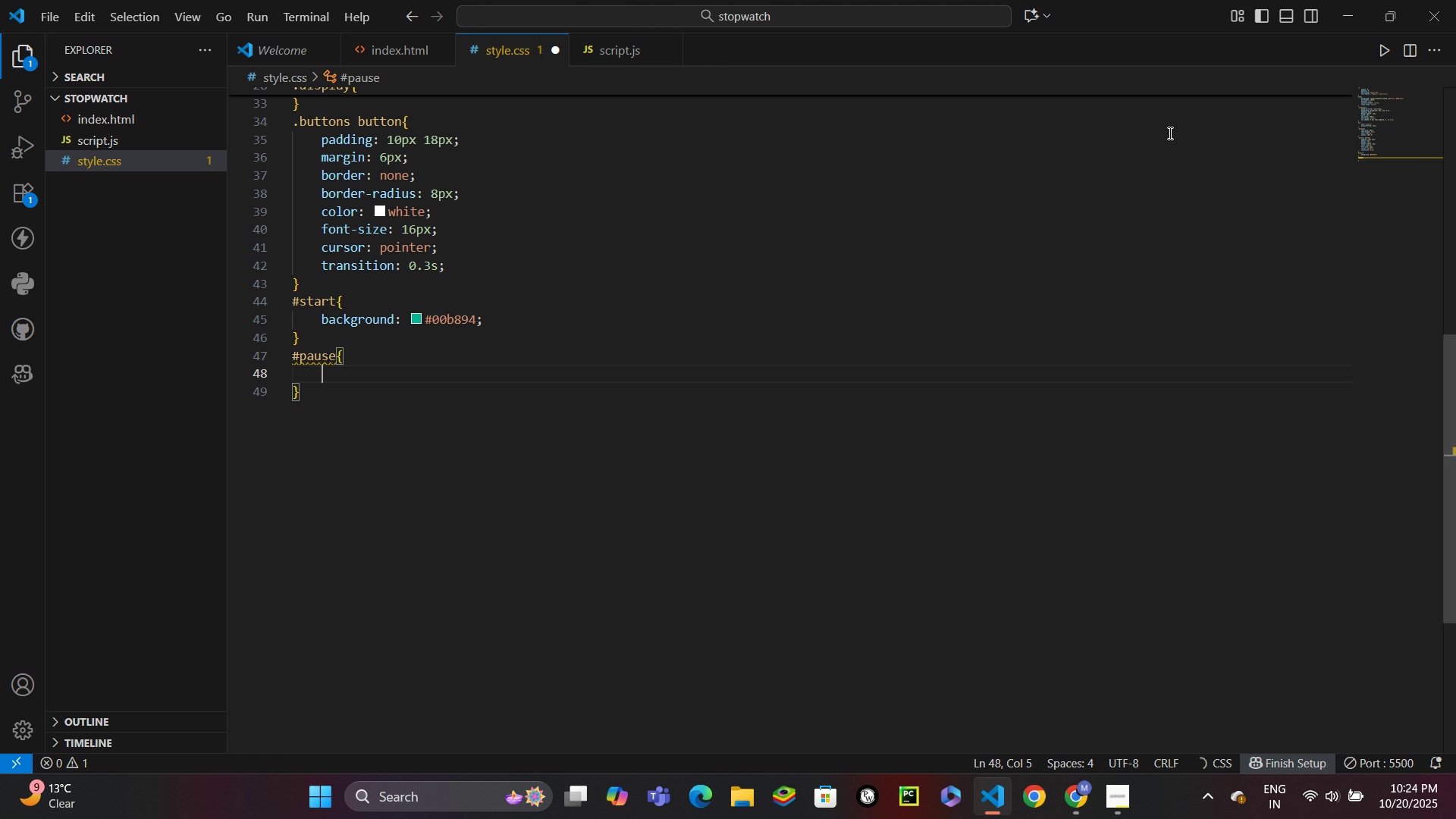 
 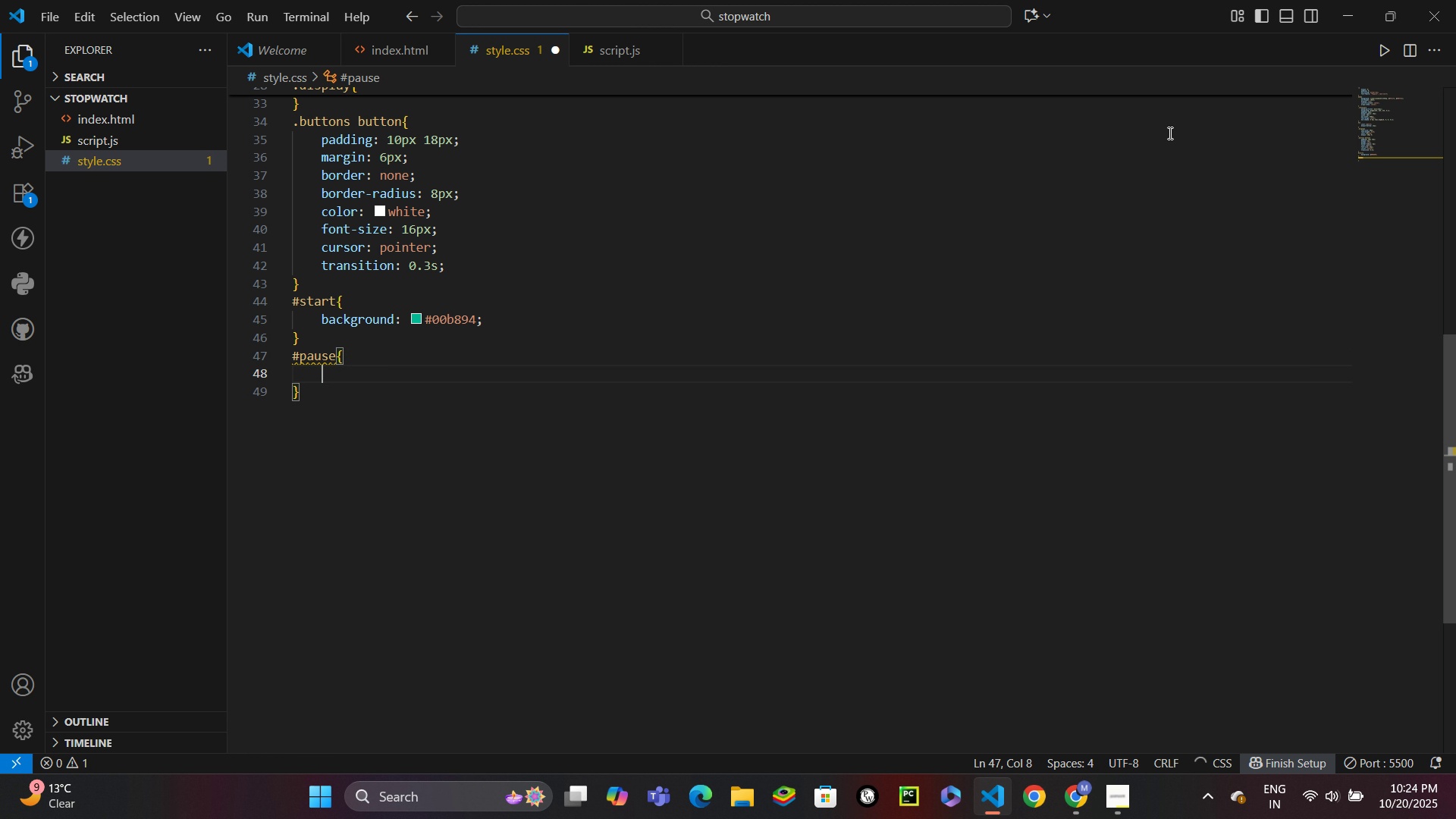 
key(Enter)
 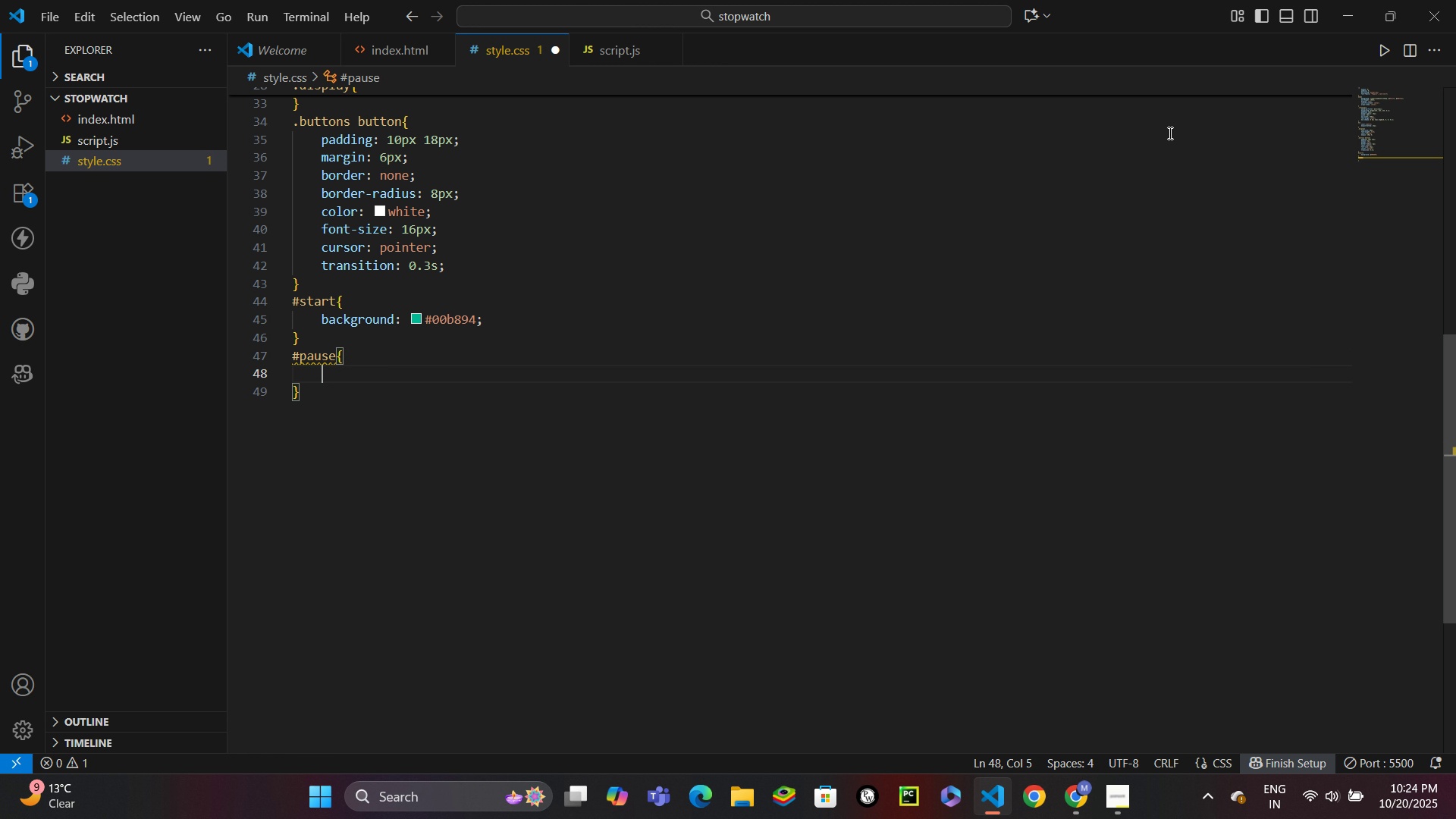 
type(background: #fdcb6e;)
 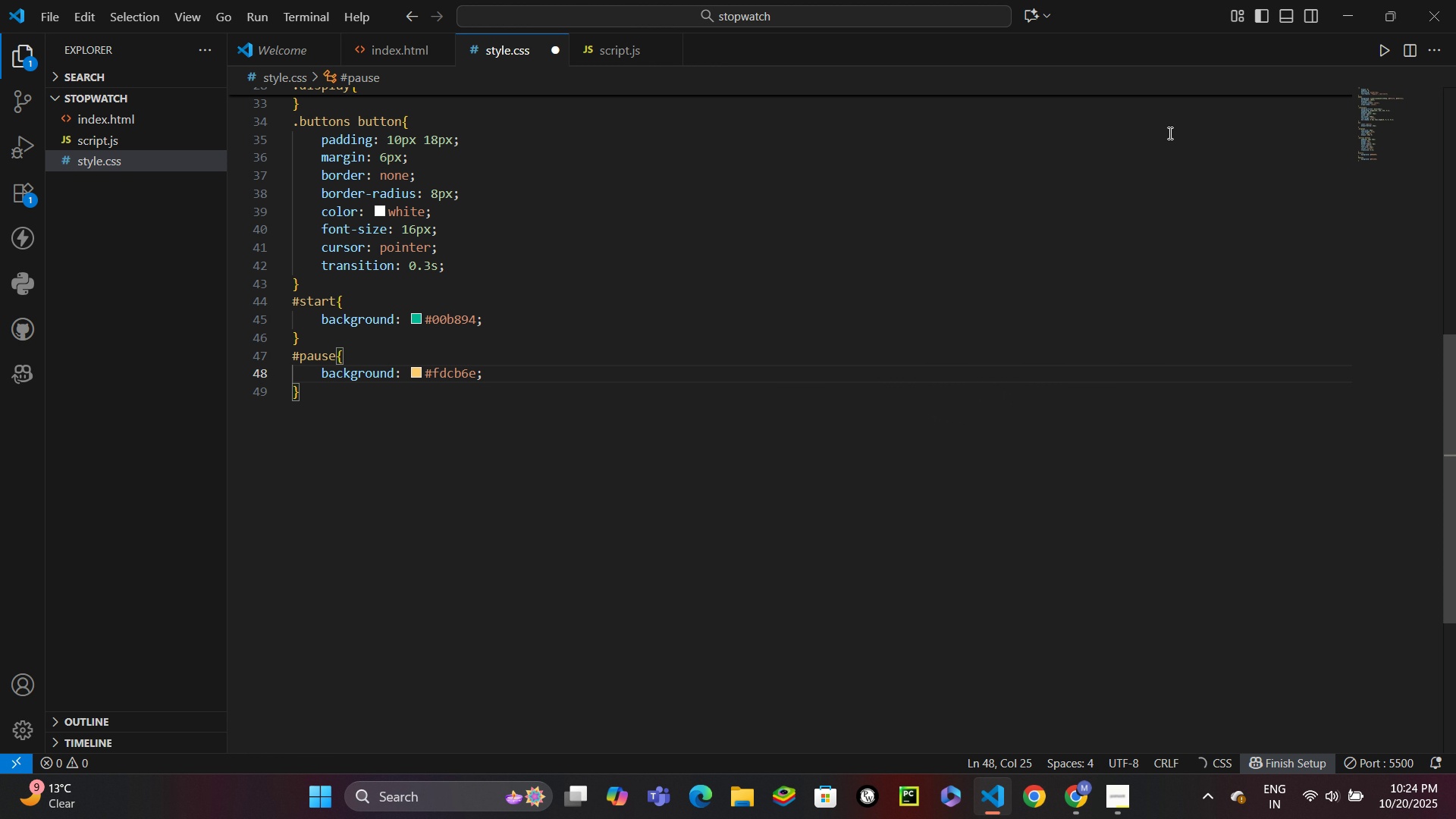 
 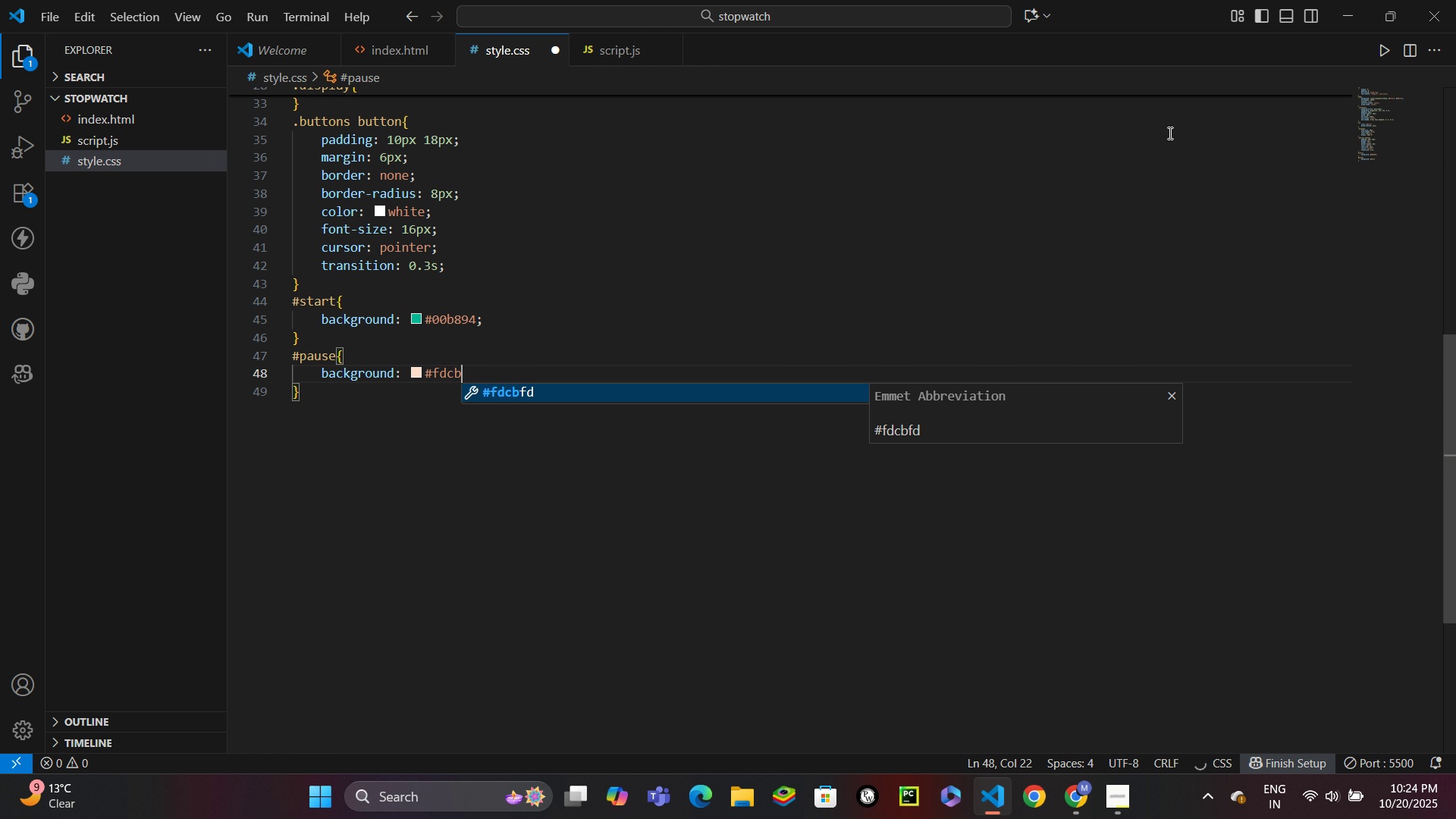 
key(Enter)
 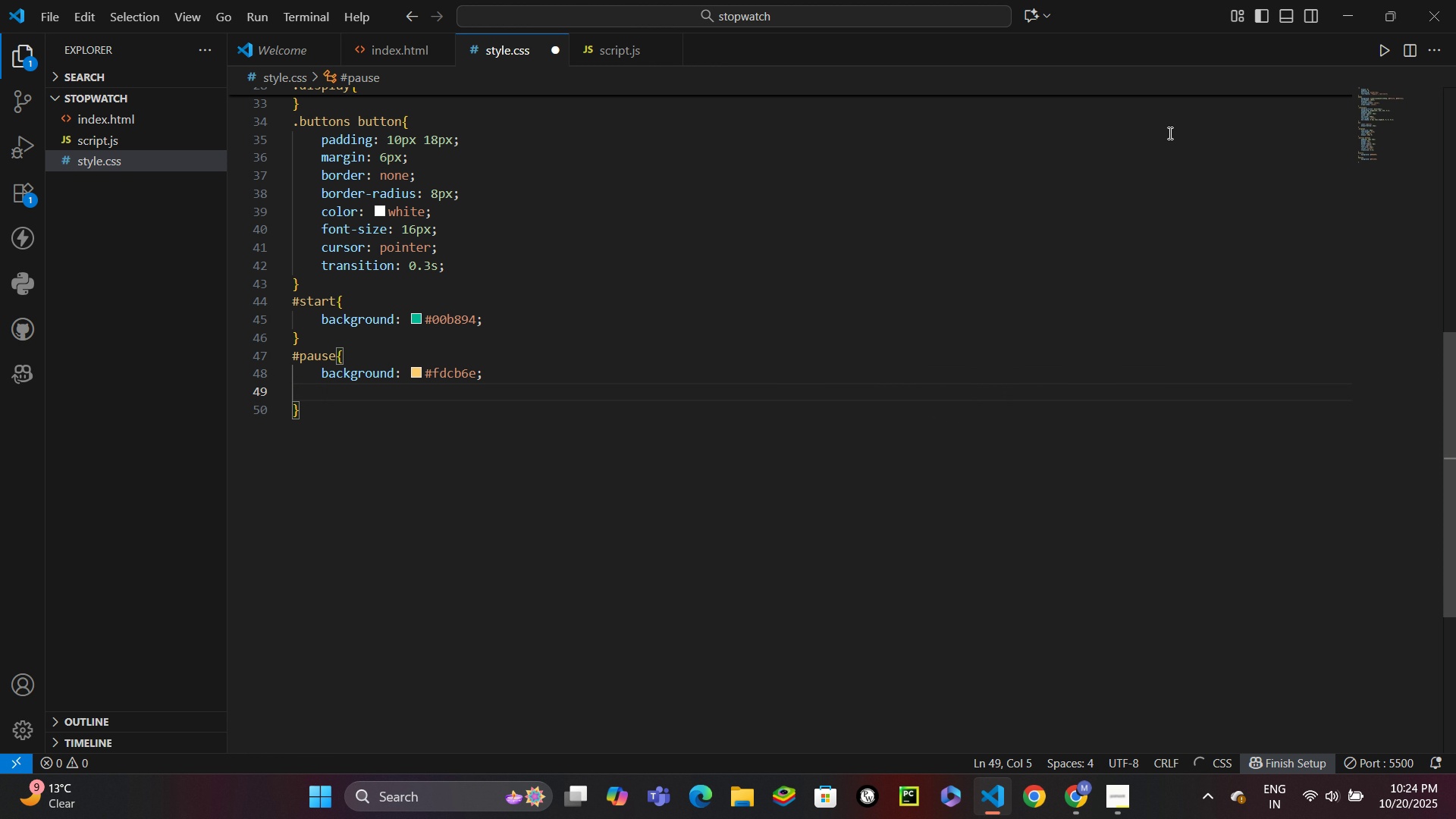 
type(color: blakc)
 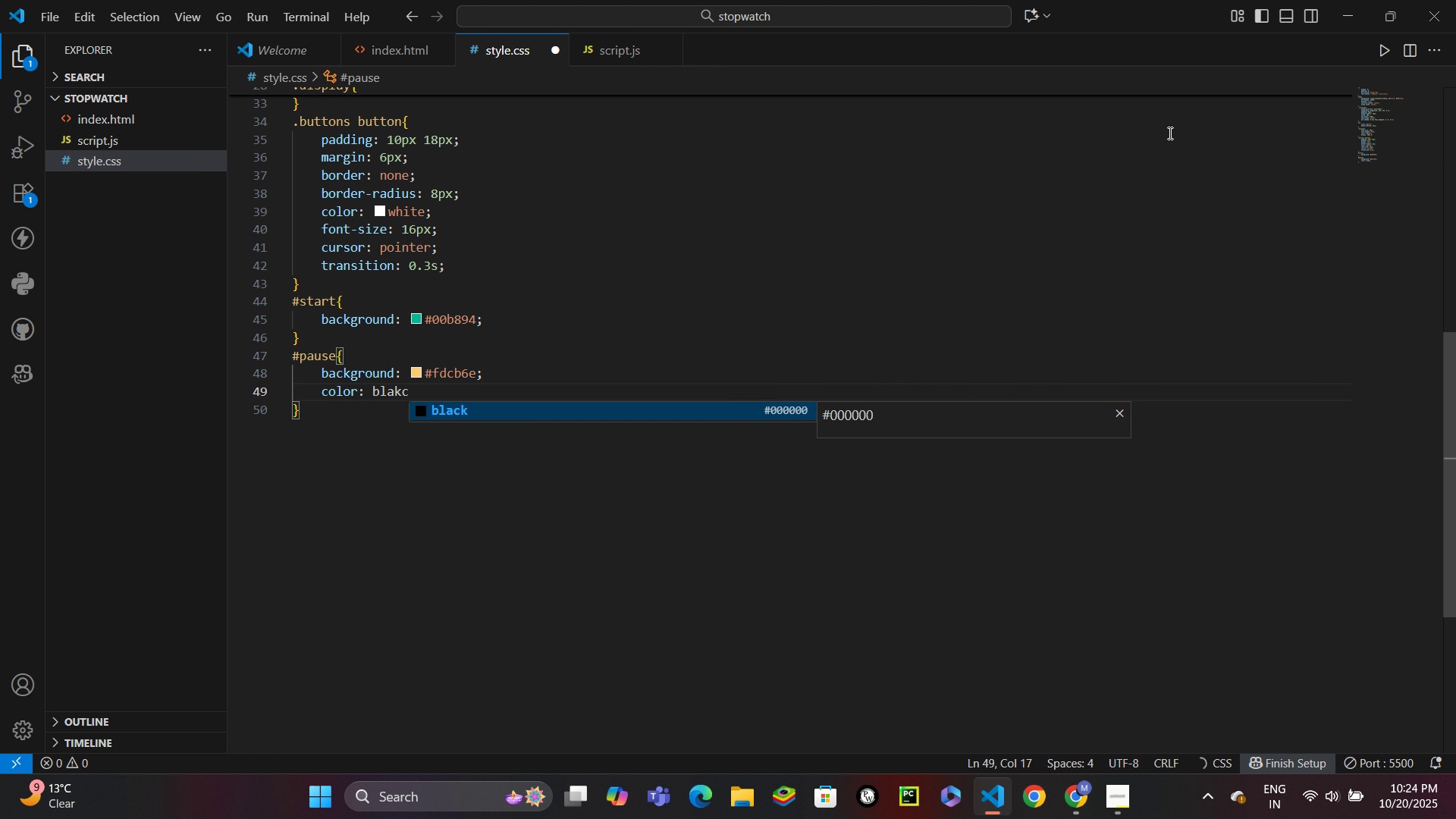 
key(Enter)
 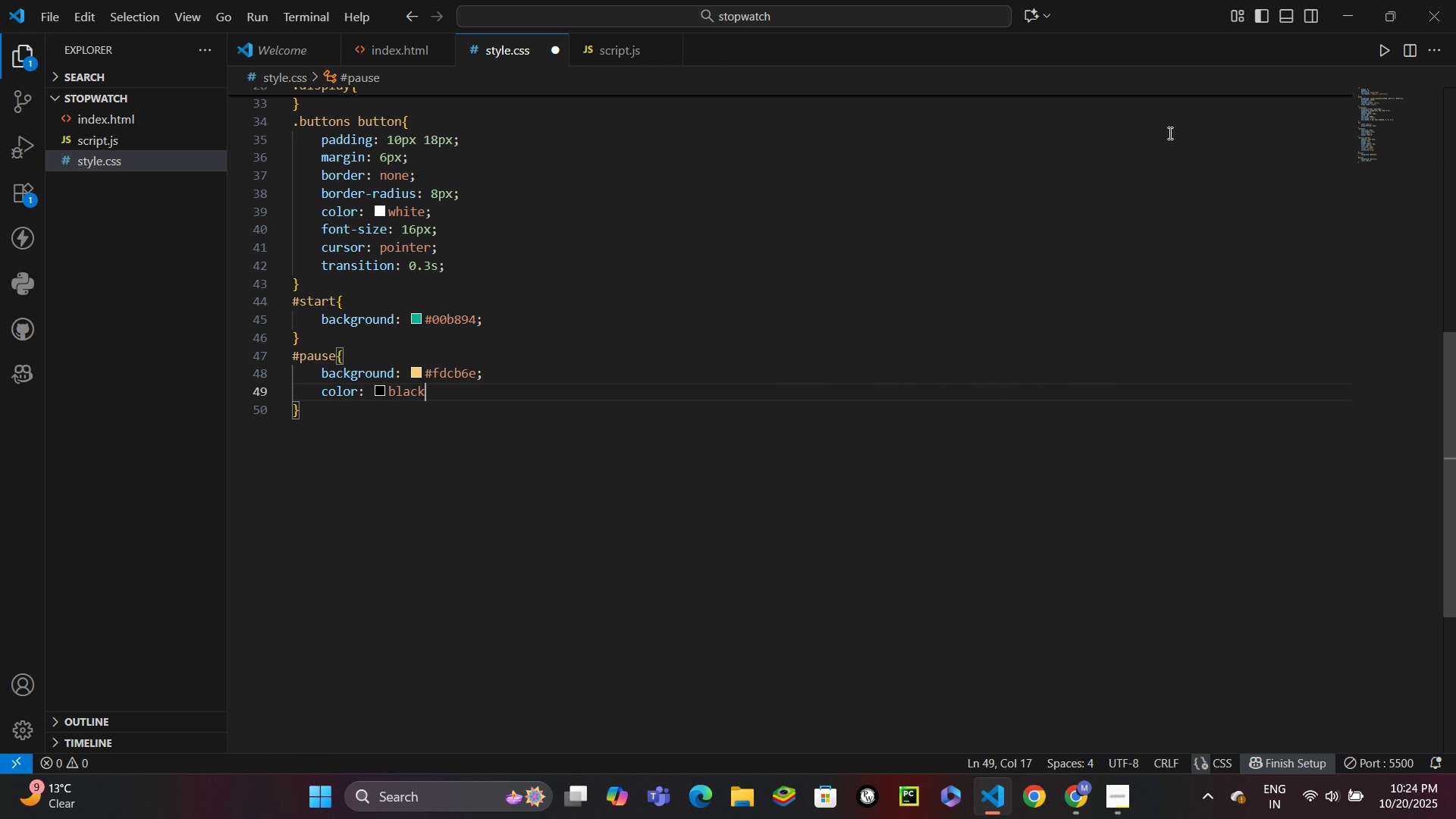 
key(Semicolon)
 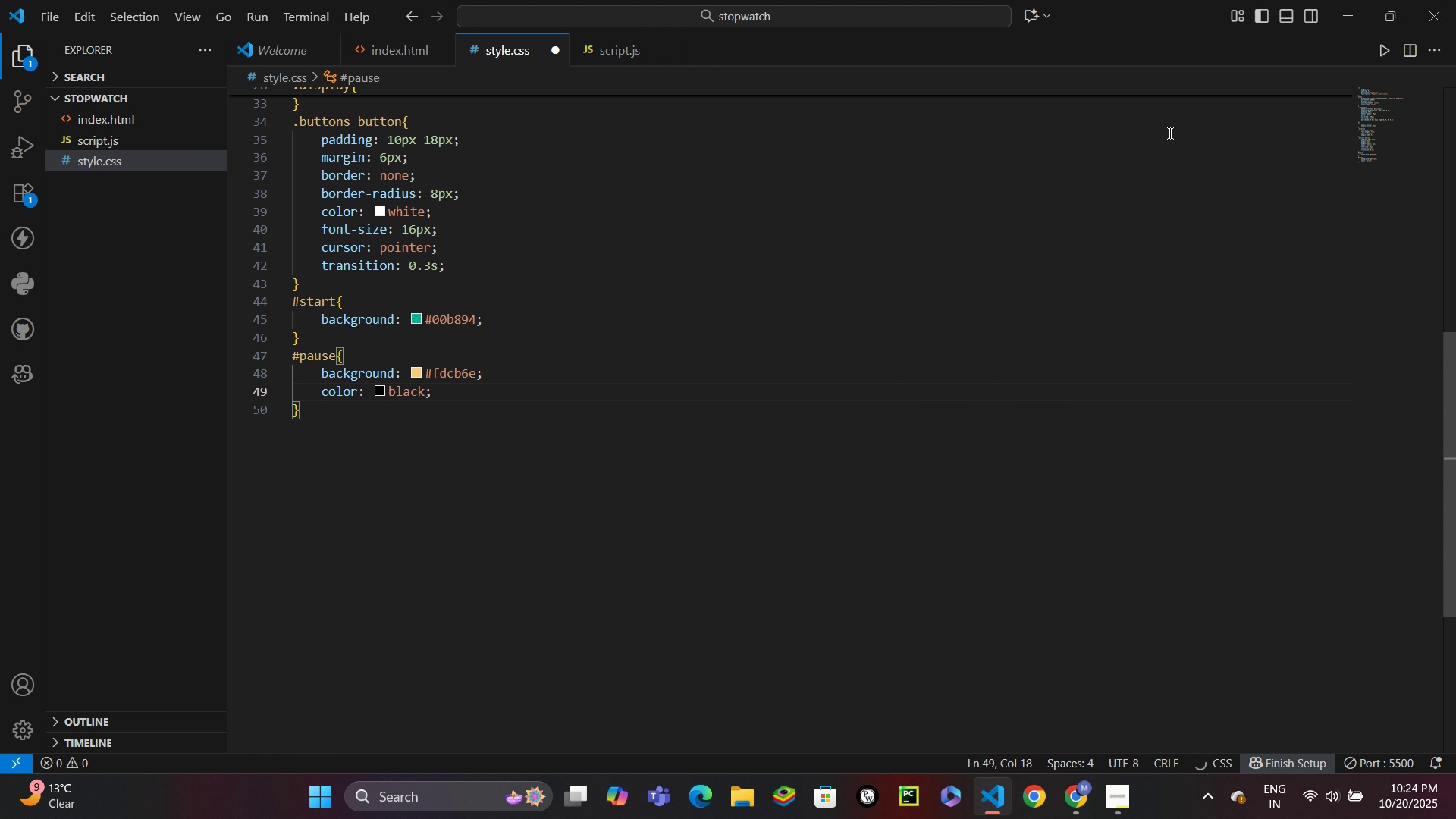 
key(ArrowRight)
 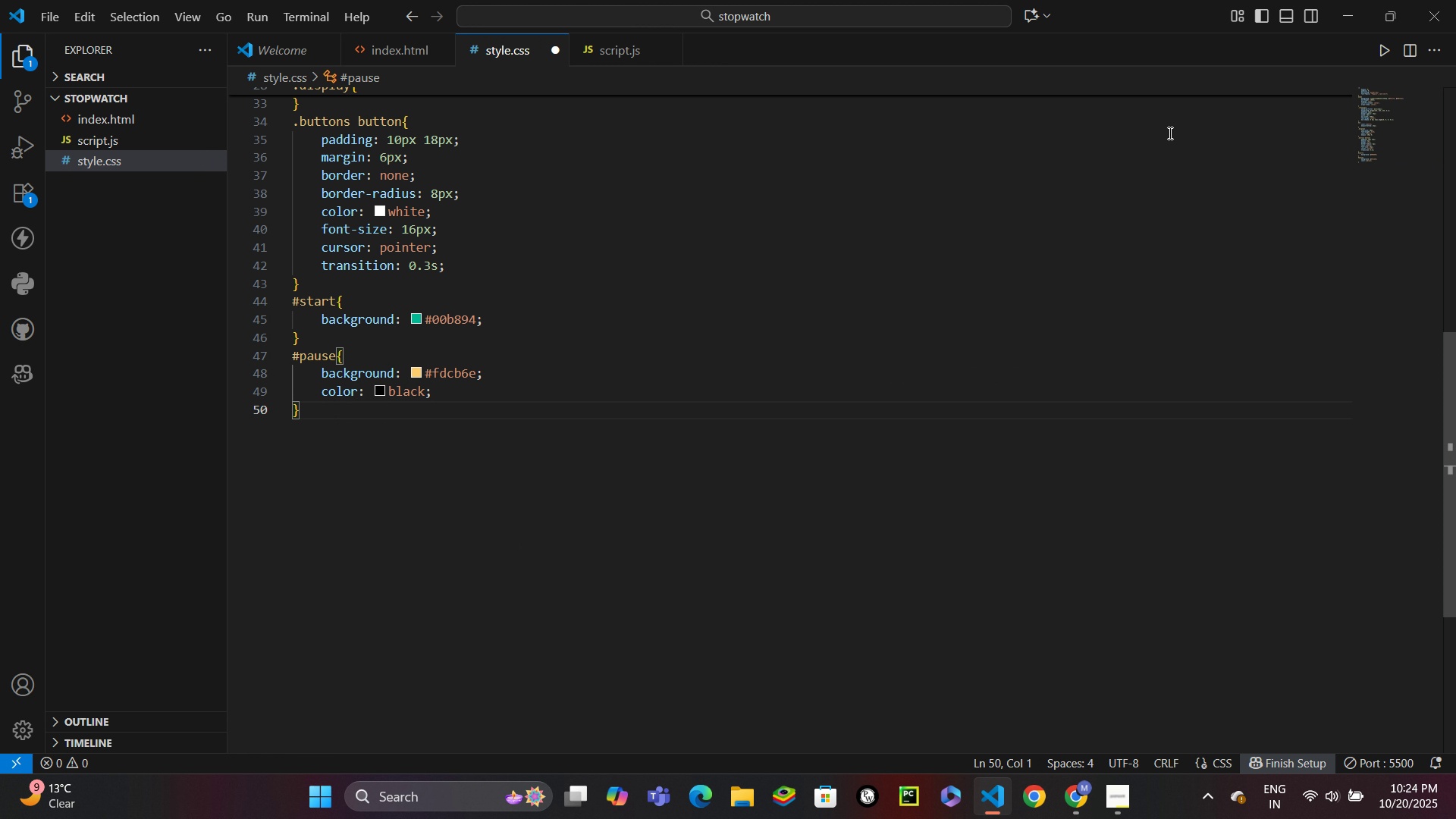 
key(ArrowDown)
 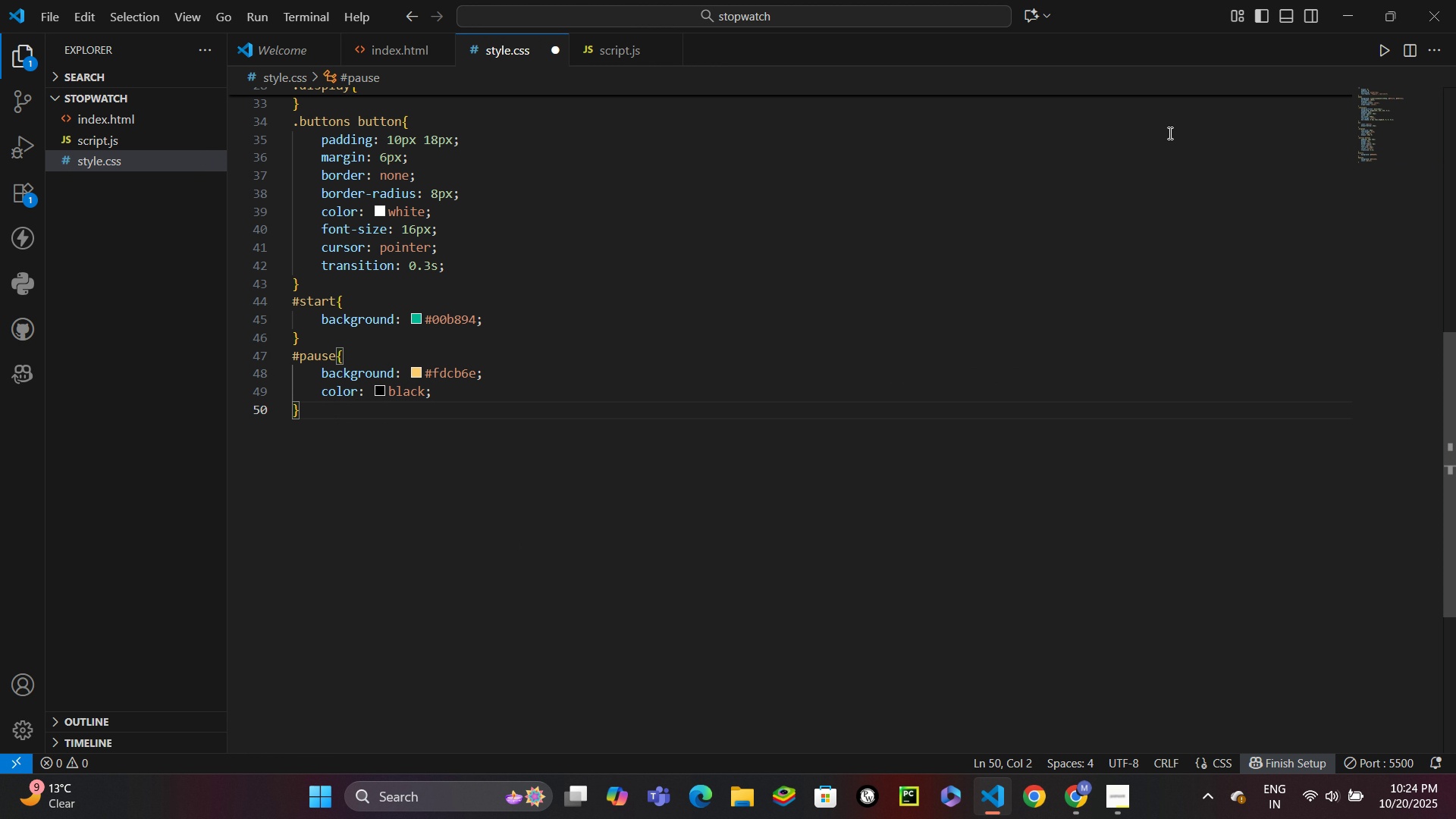 
key(Enter)
 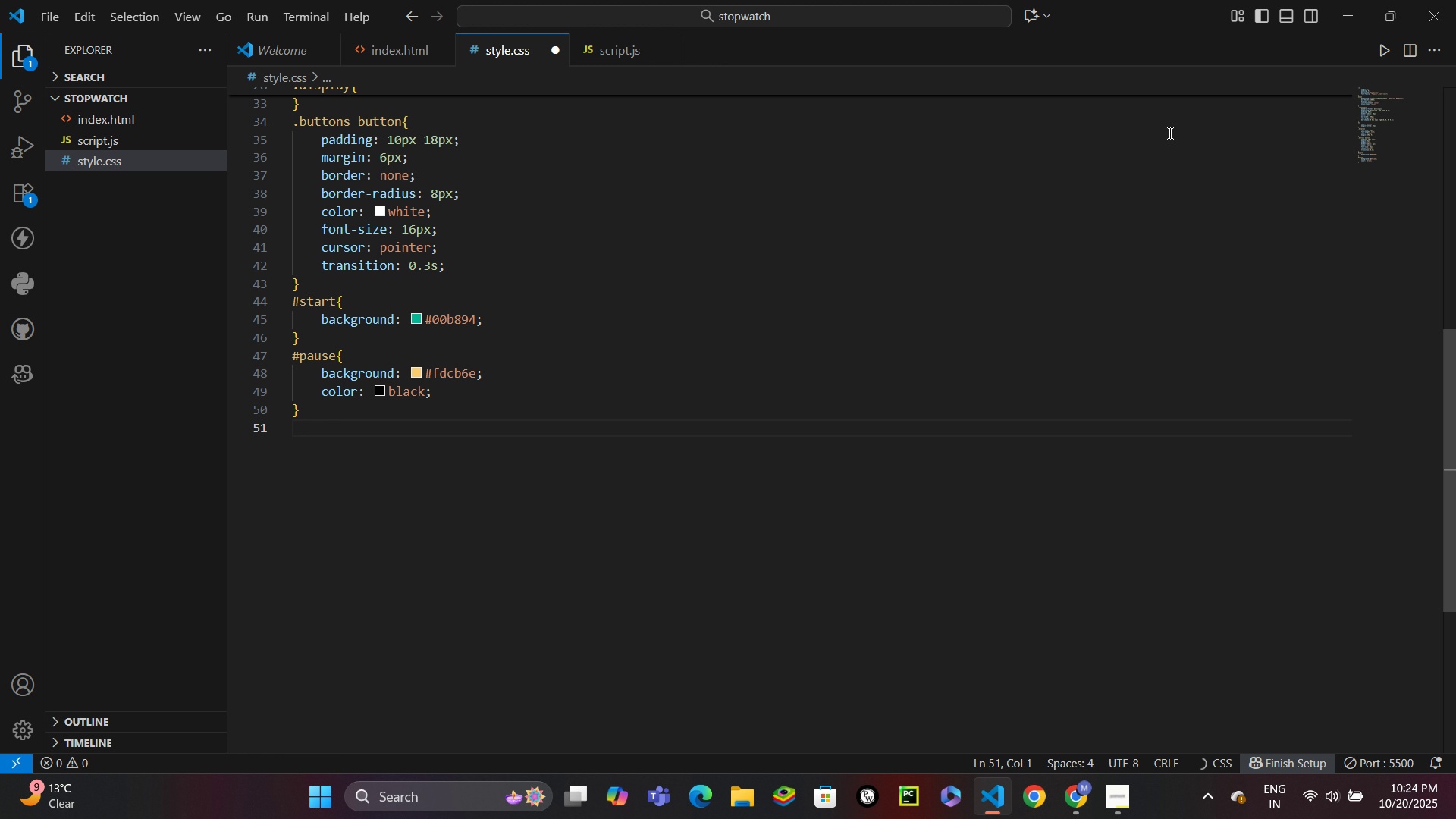 
type(#lap{)
 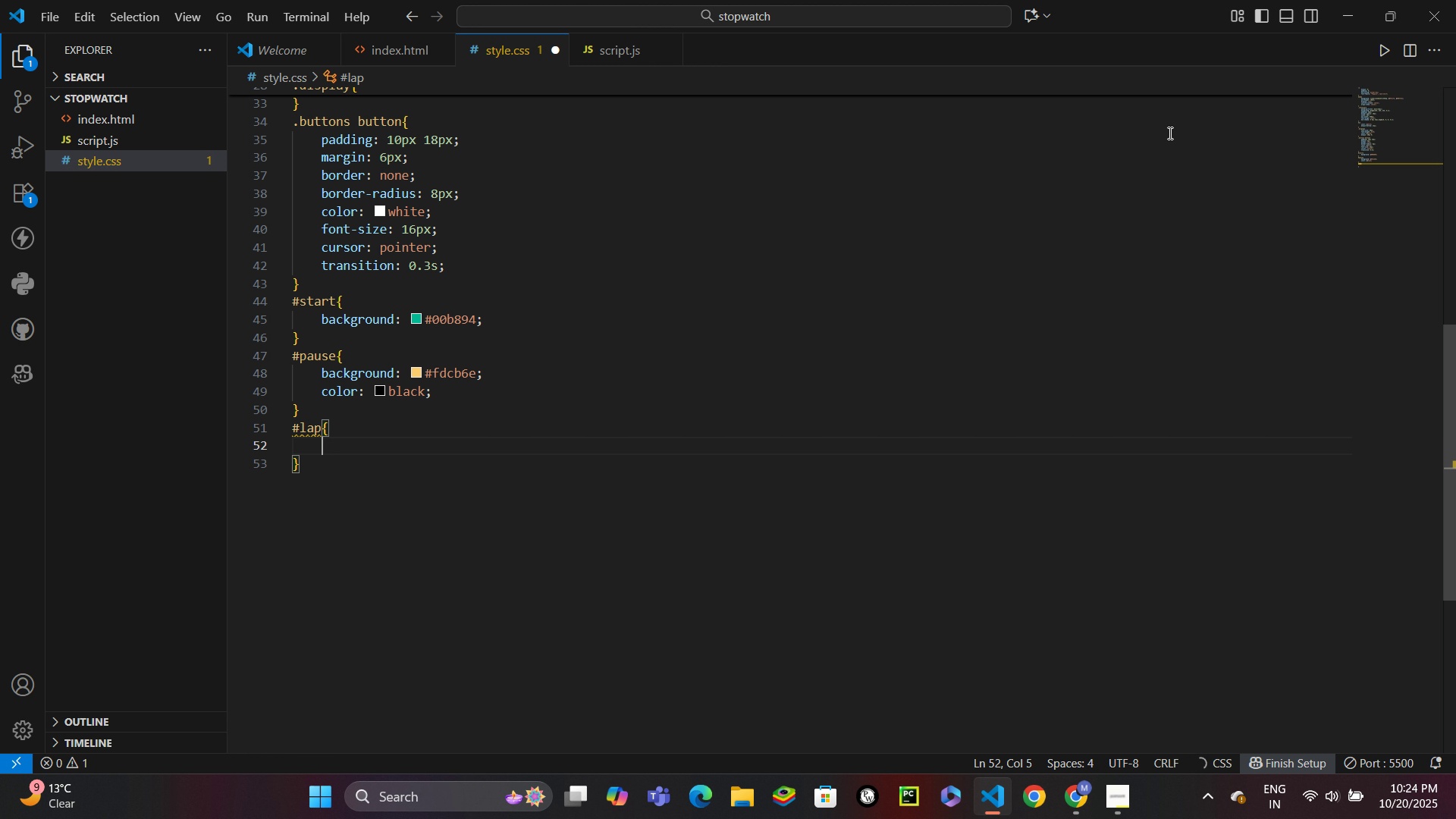 
 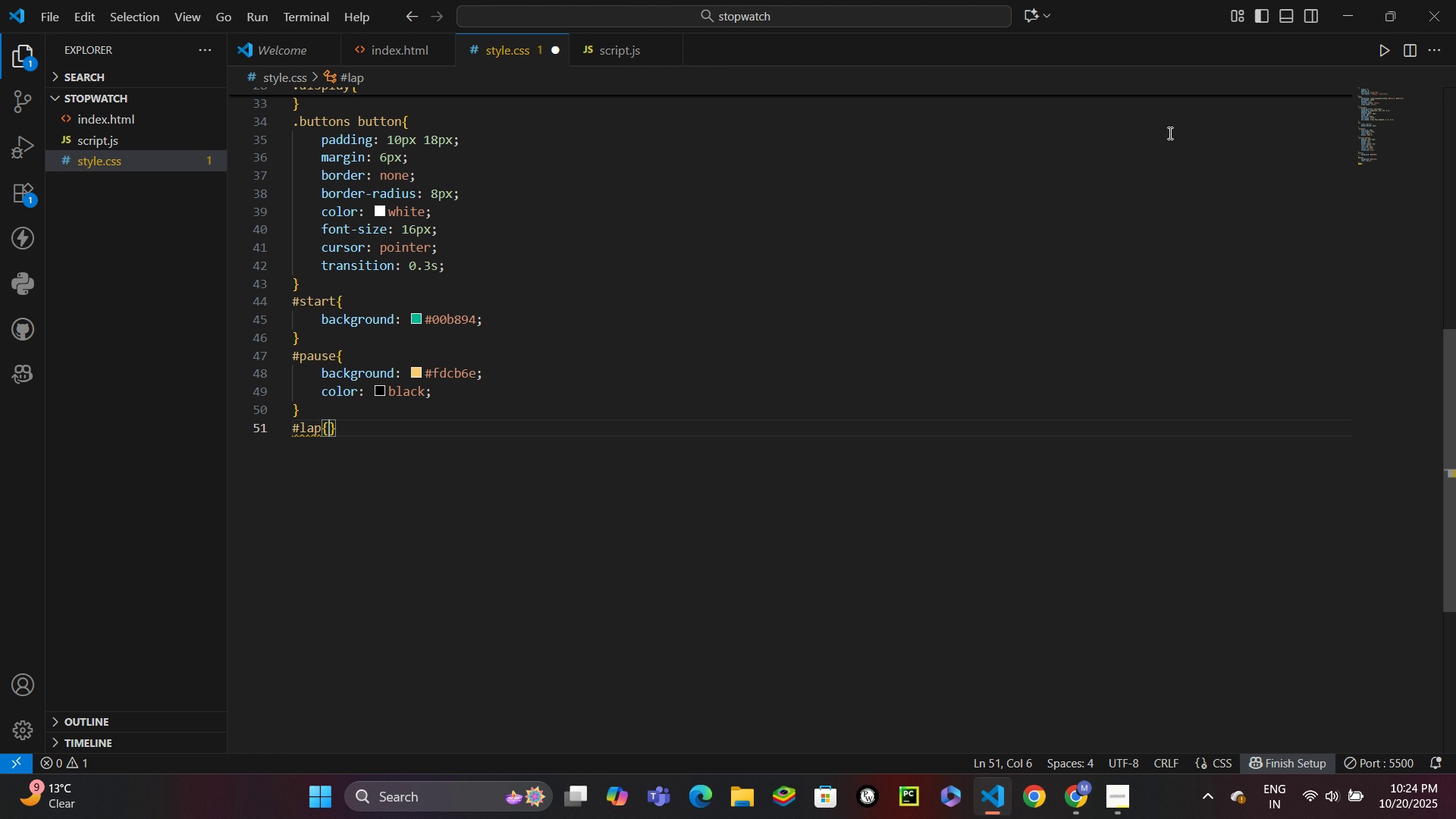 
key(Enter)
 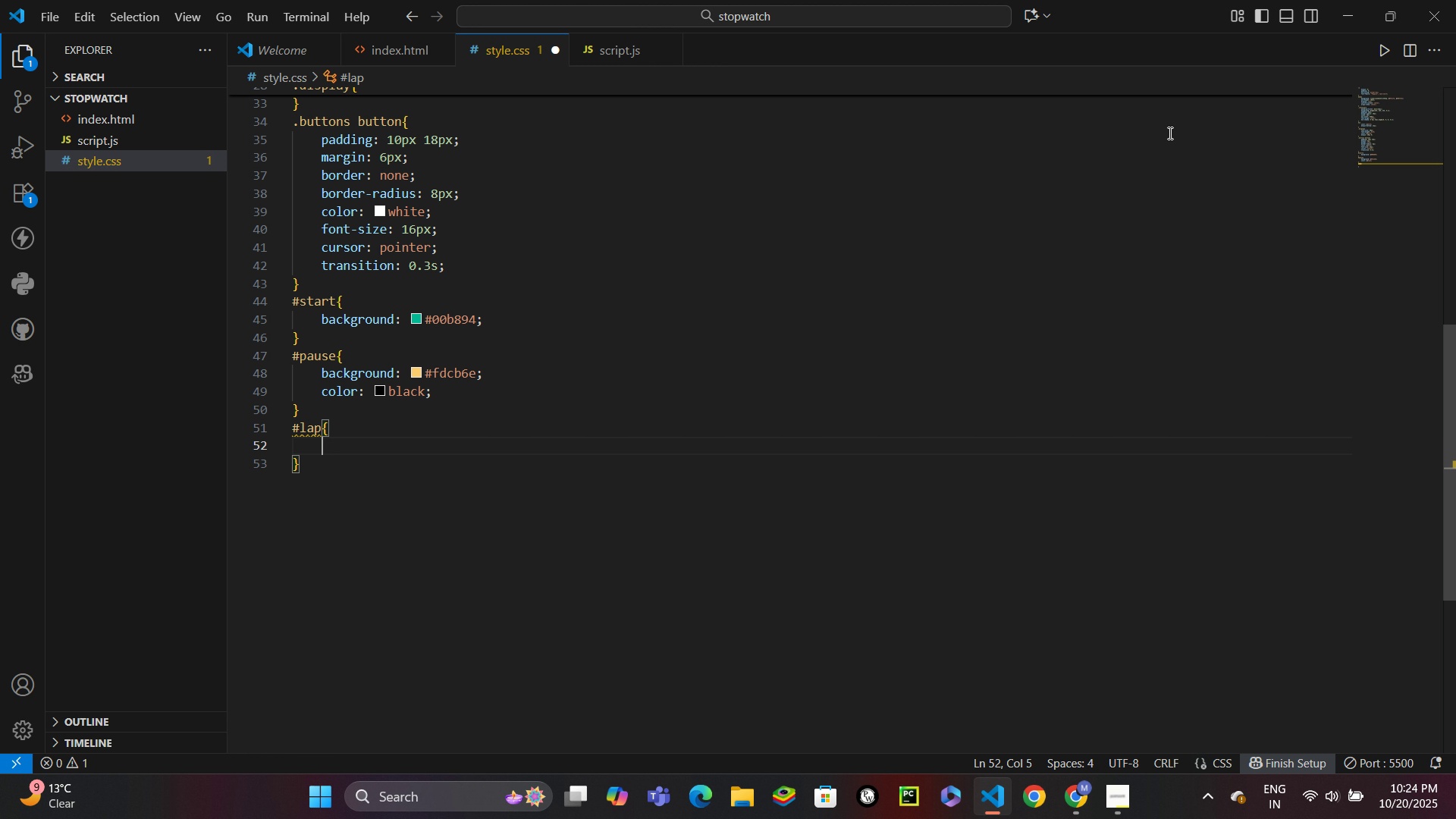 
type(background: #6c5ce7;)
 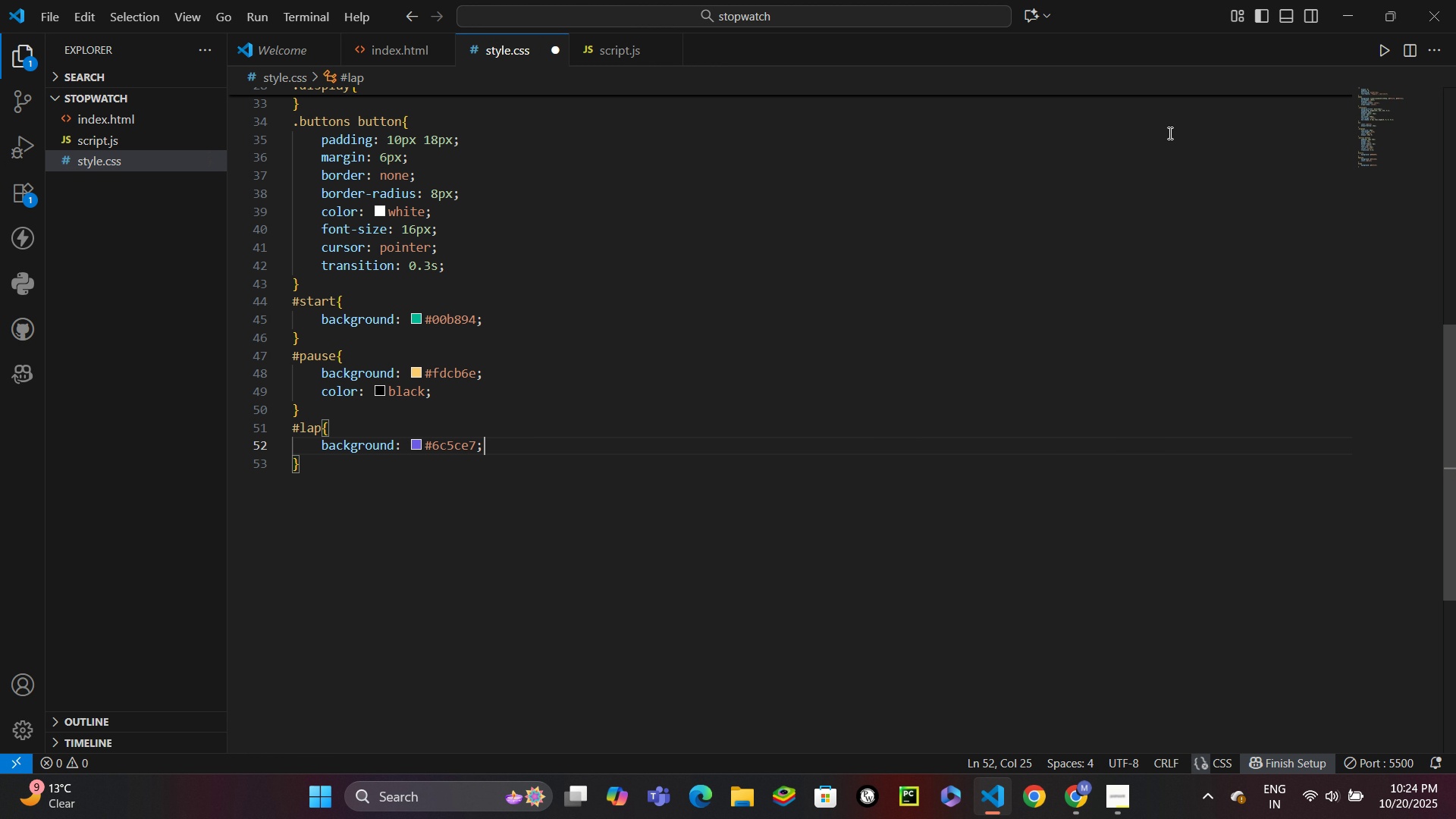 
key(ArrowDown)
 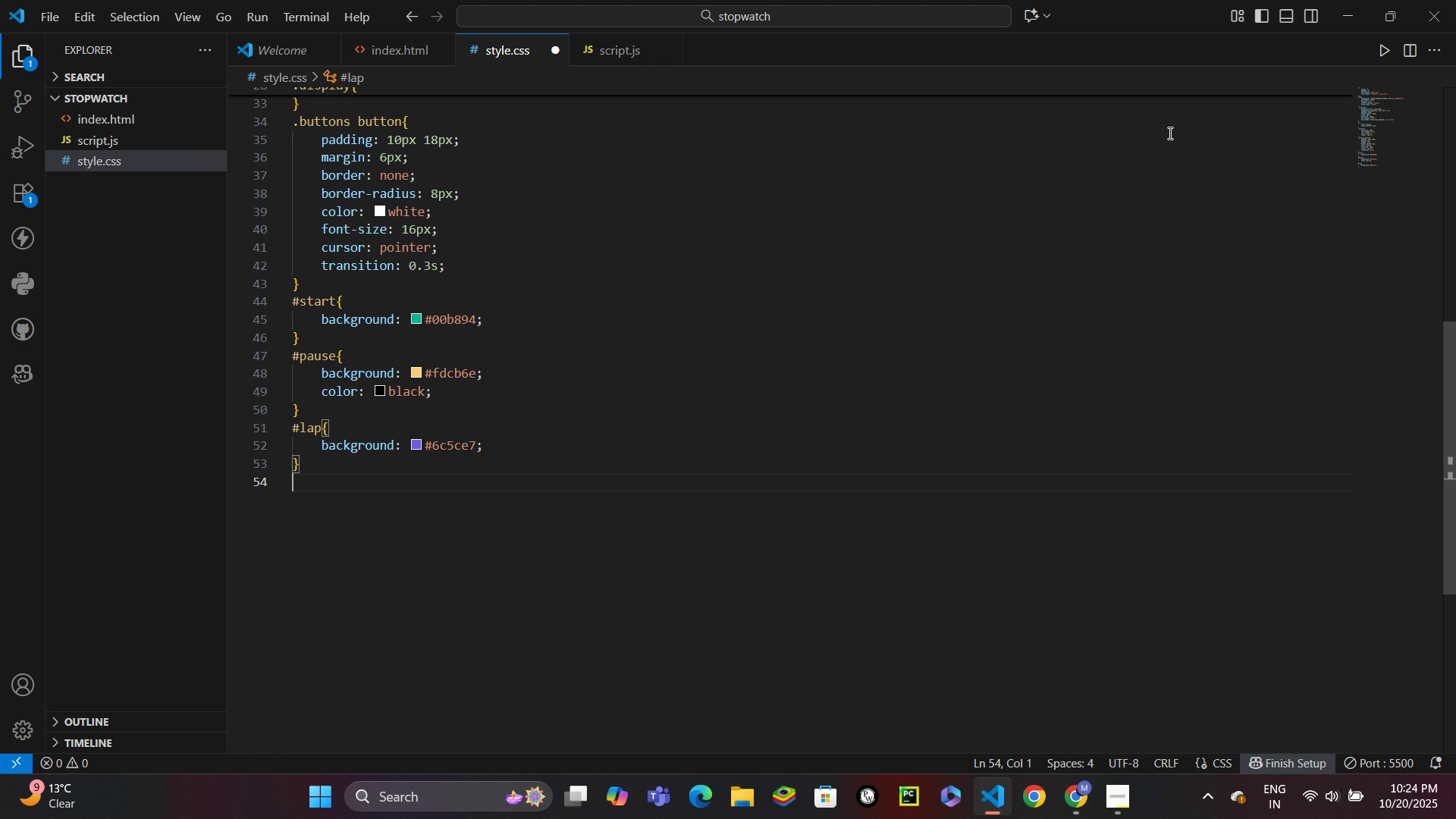 
key(Enter)
 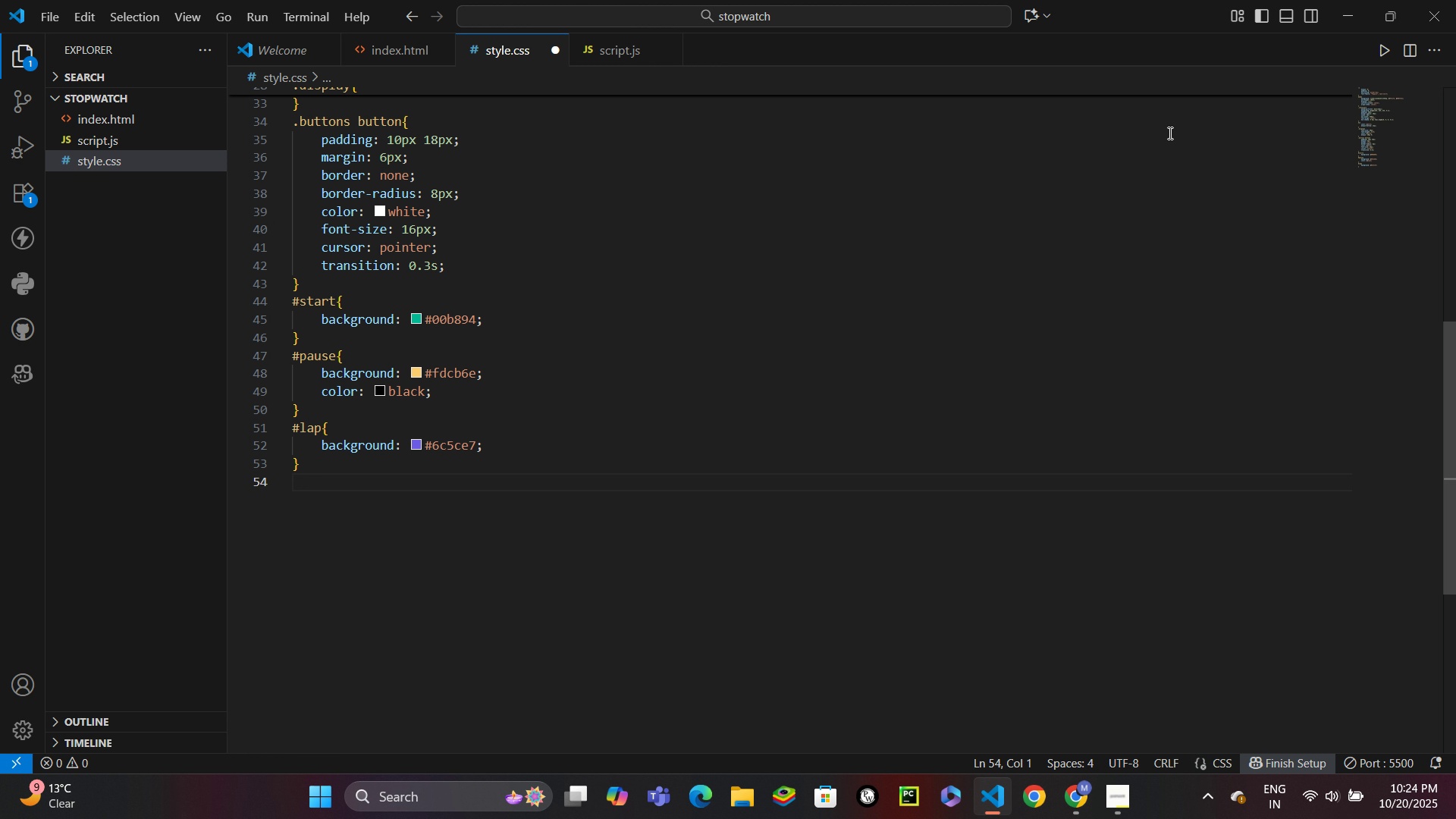 
hold_key(key=ShiftRight, duration=0.59)
 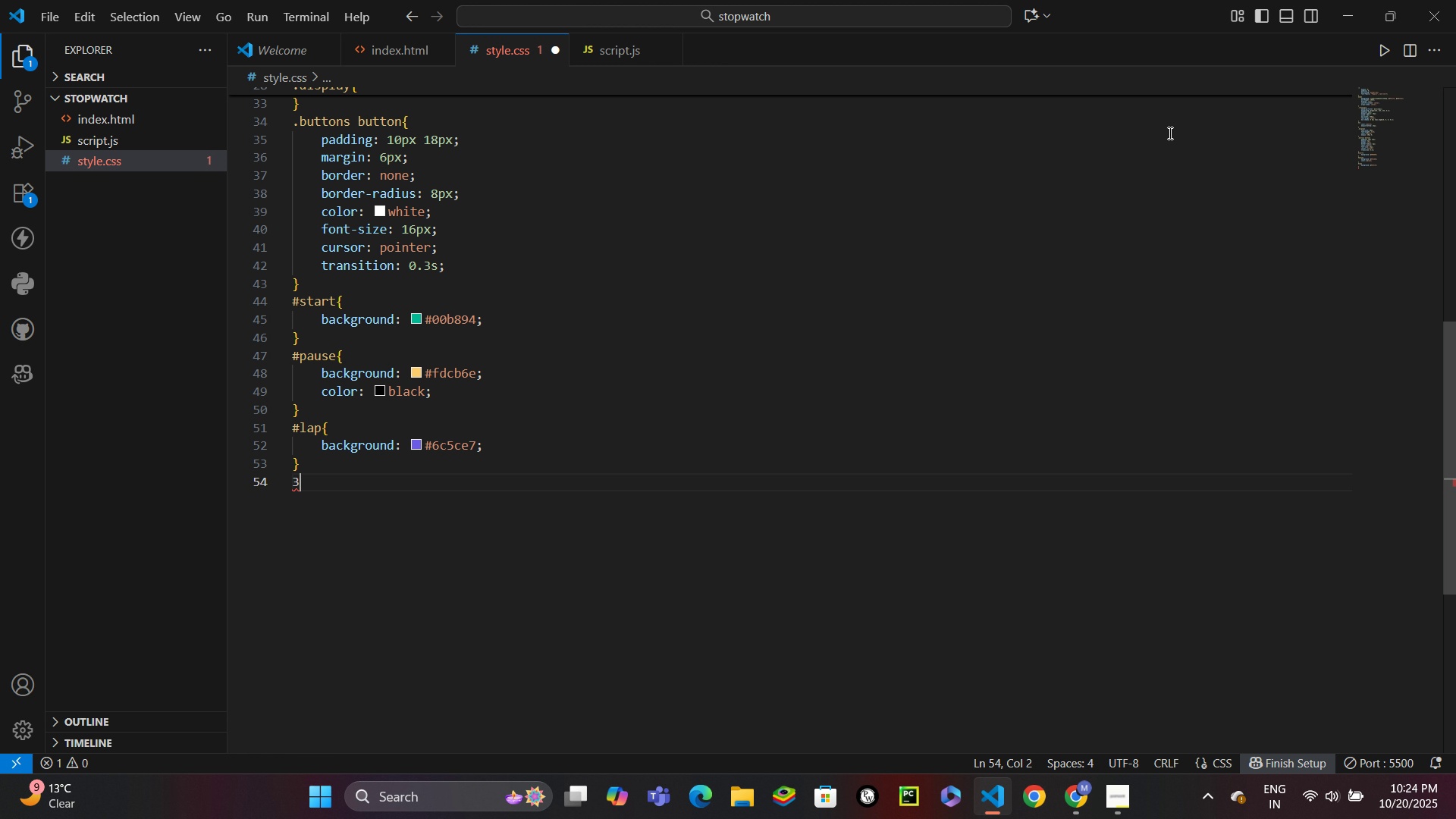 
type(3)
key(Backspace)
type(#reset{)
 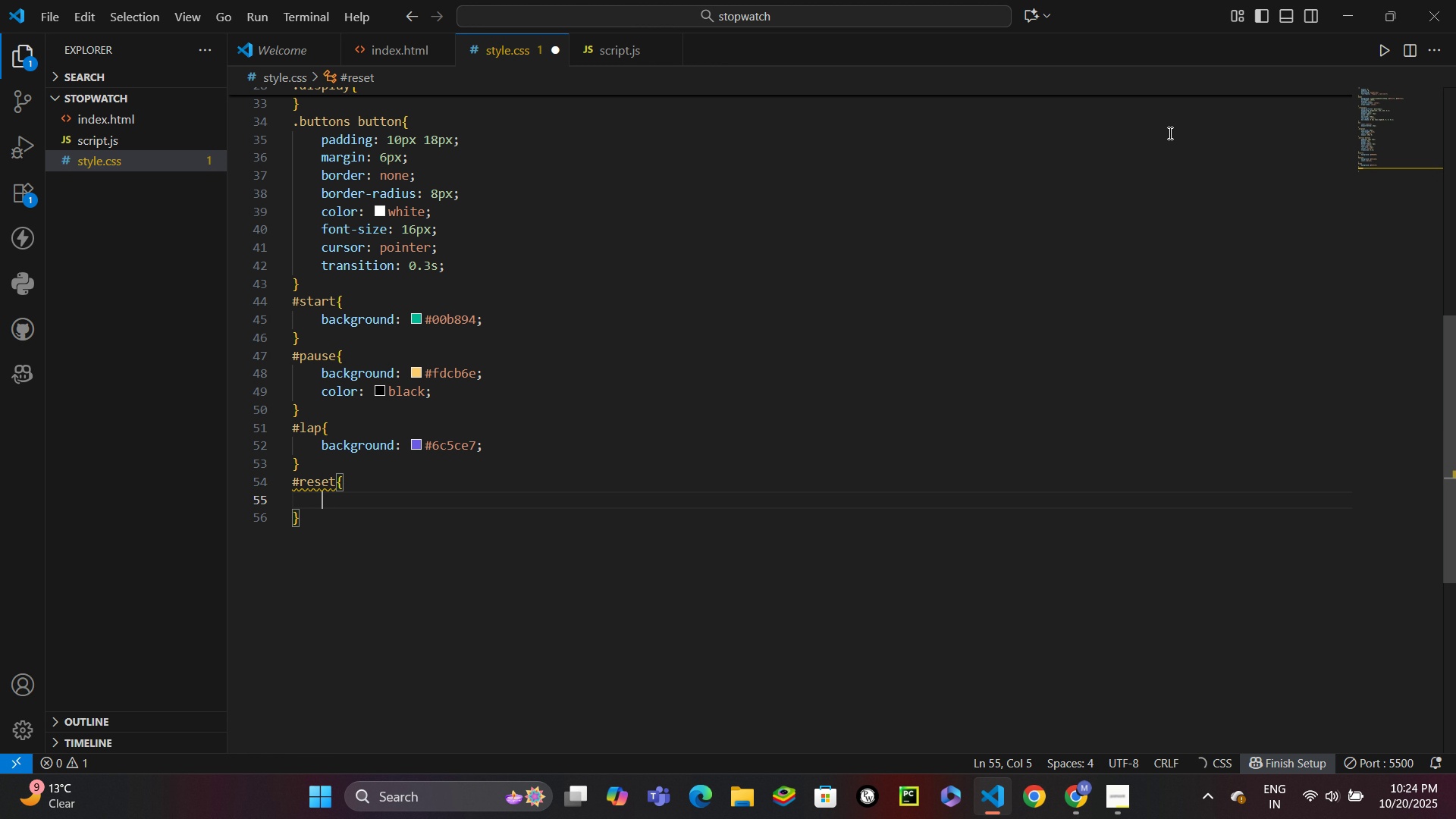 
 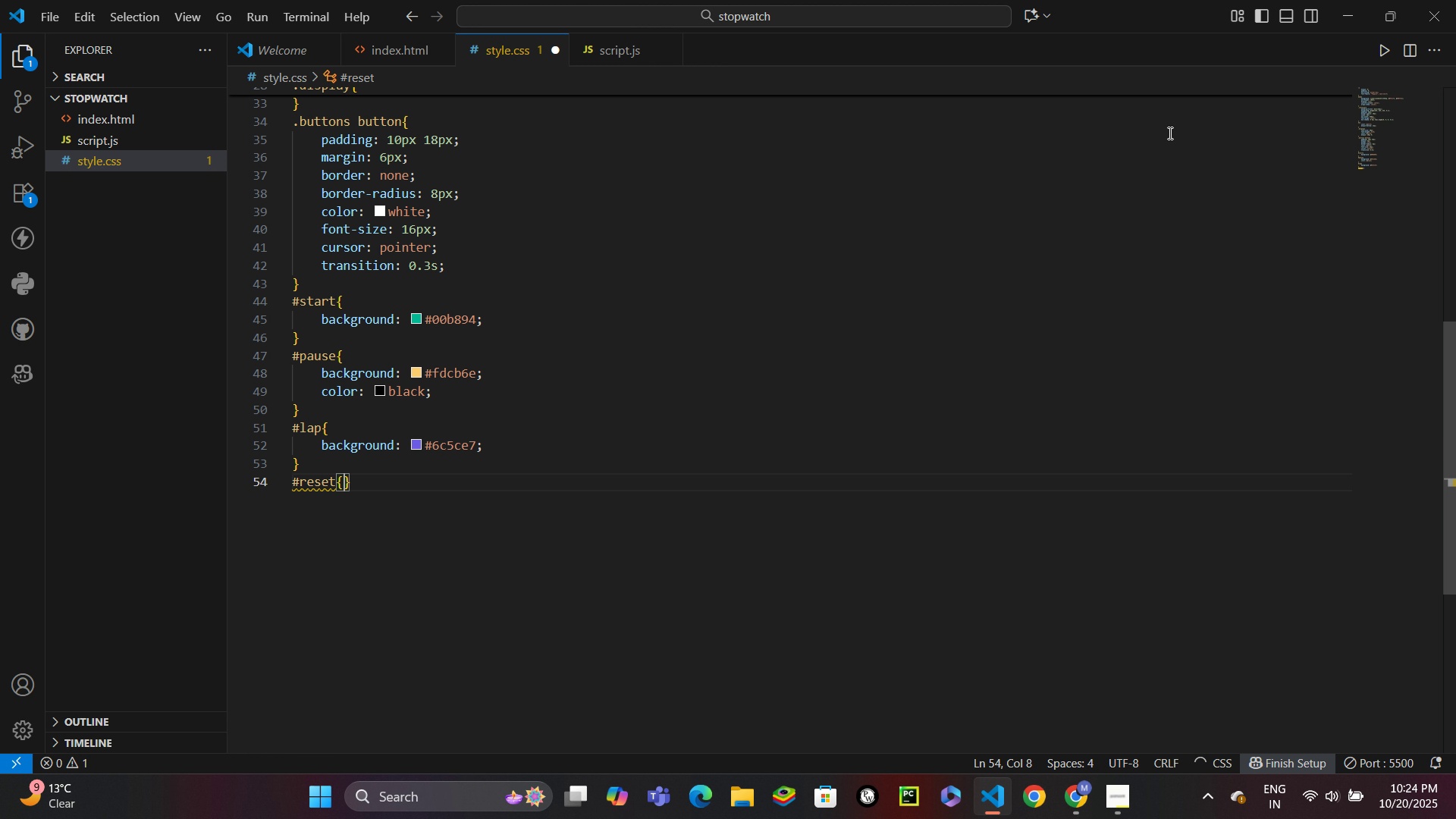 
key(Enter)
 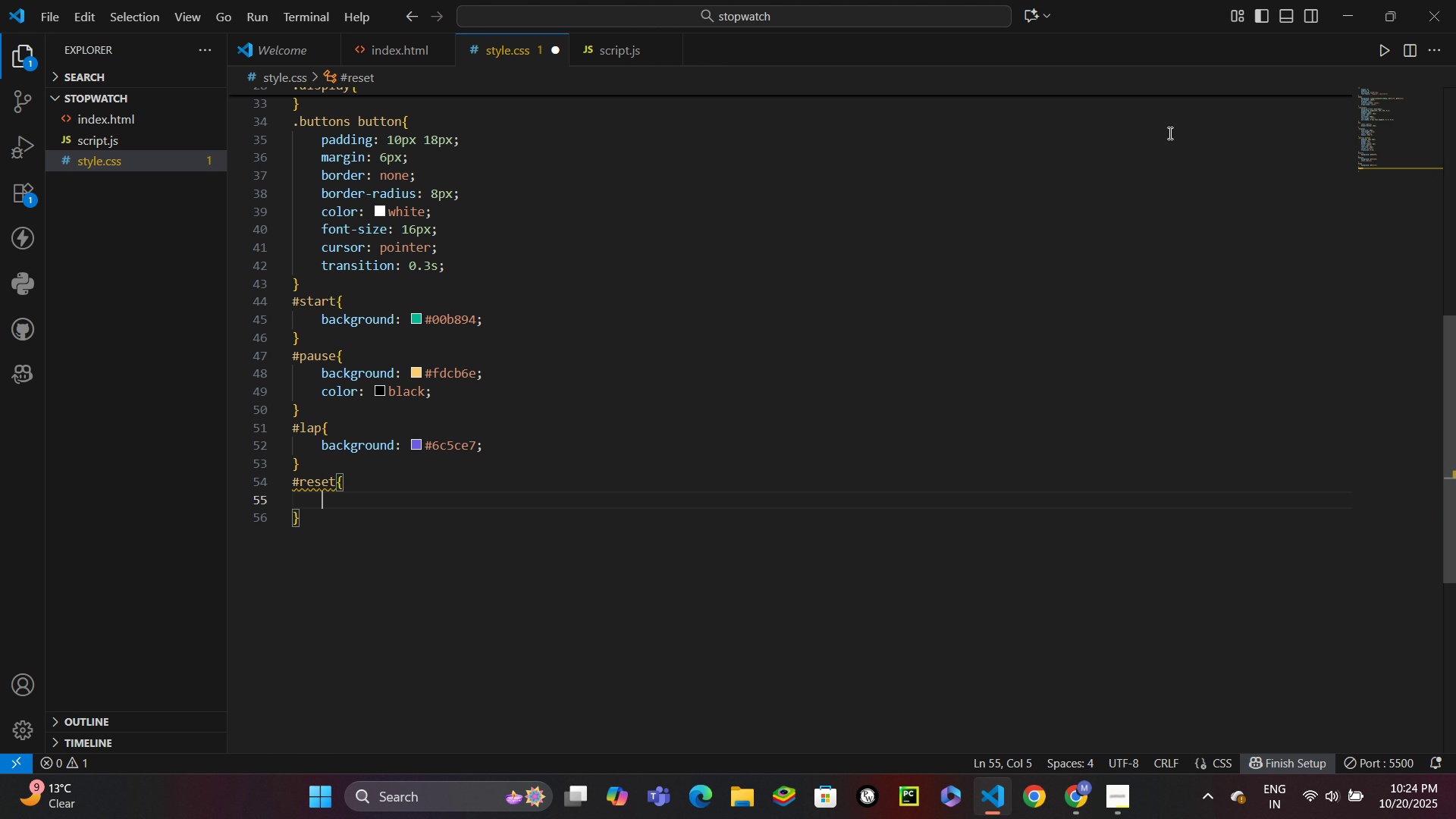 
type(background: #6)
 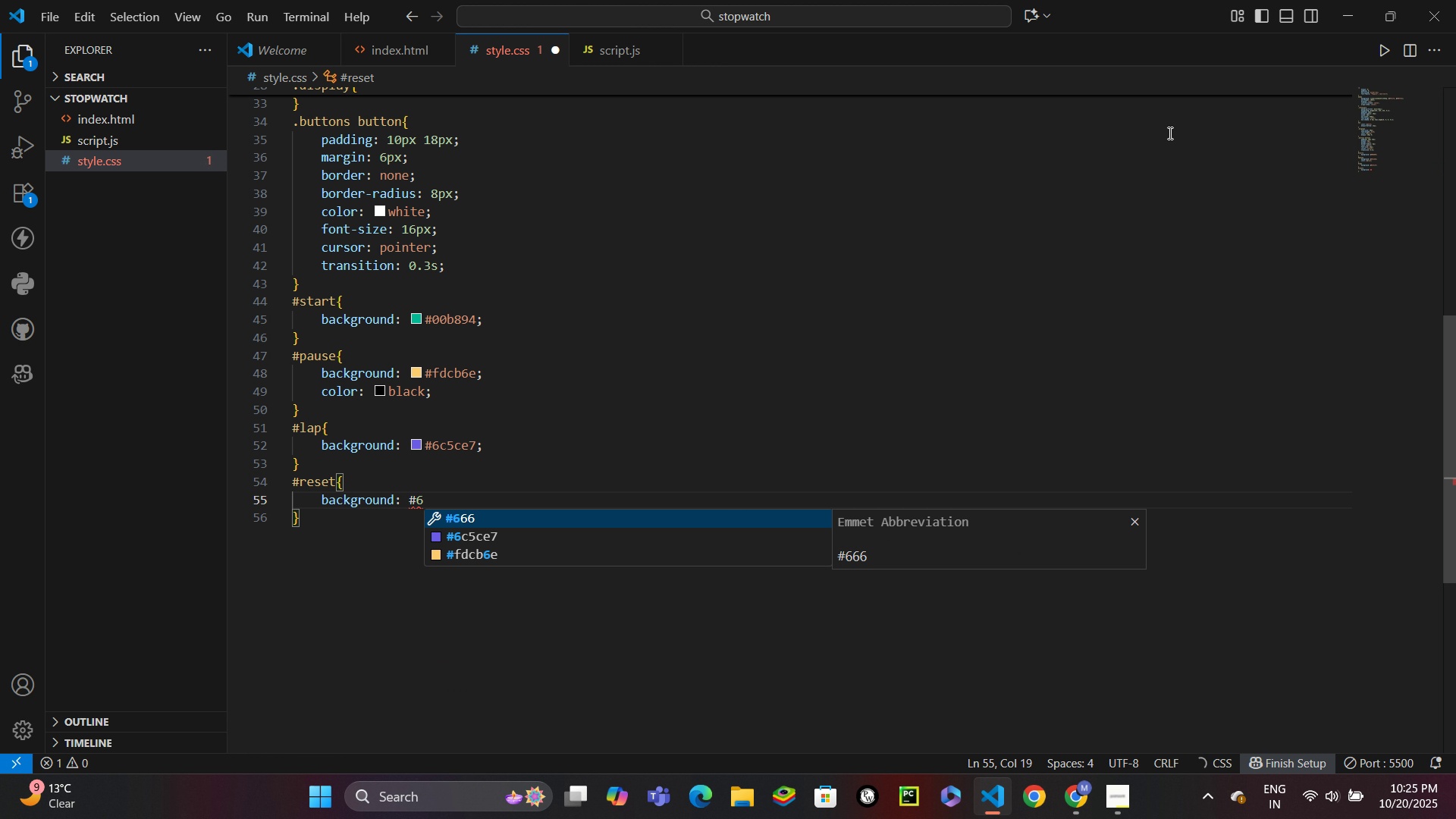 
key(Backspace)
type(d63031;)
 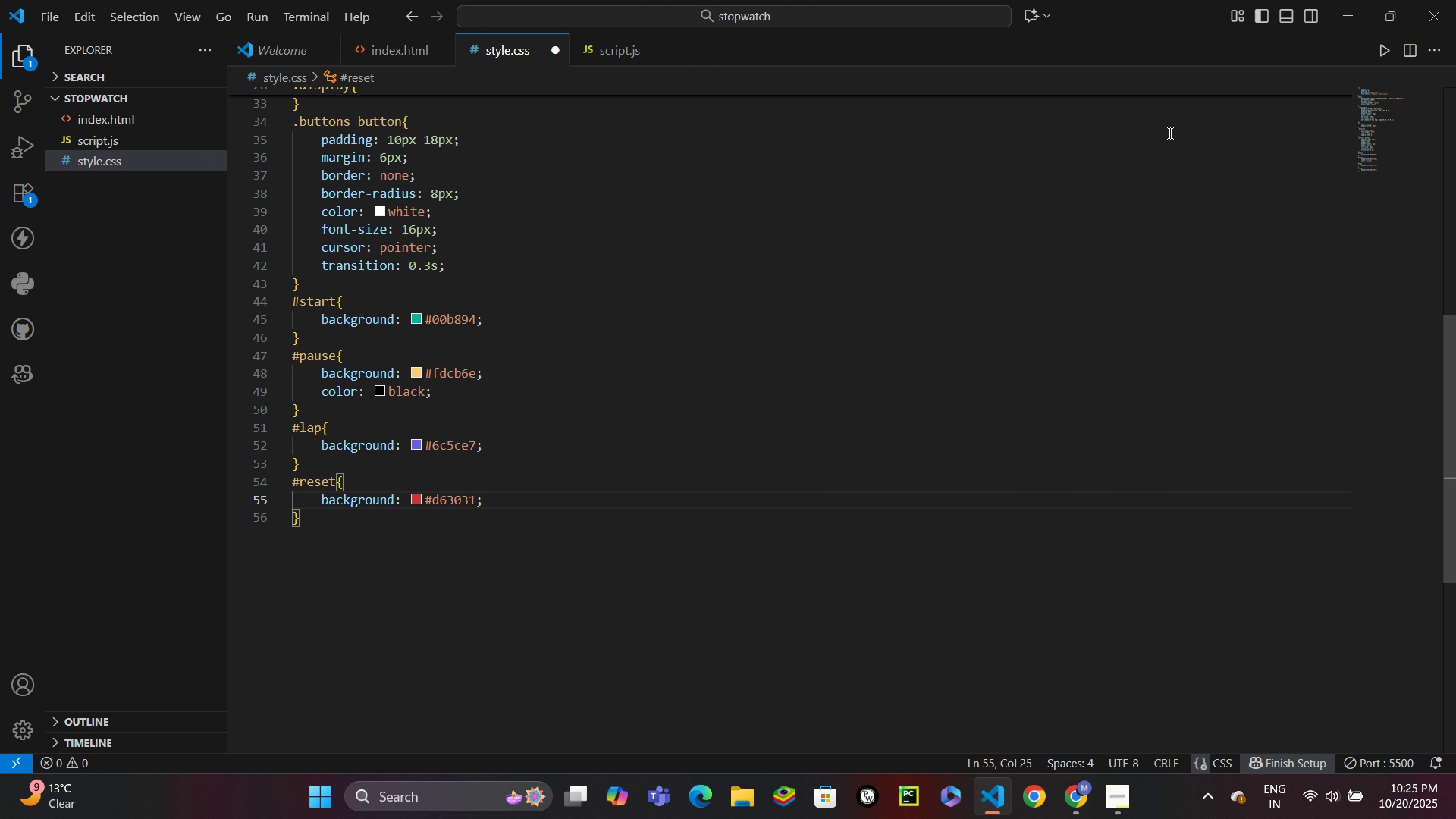 
key(ArrowDown)
 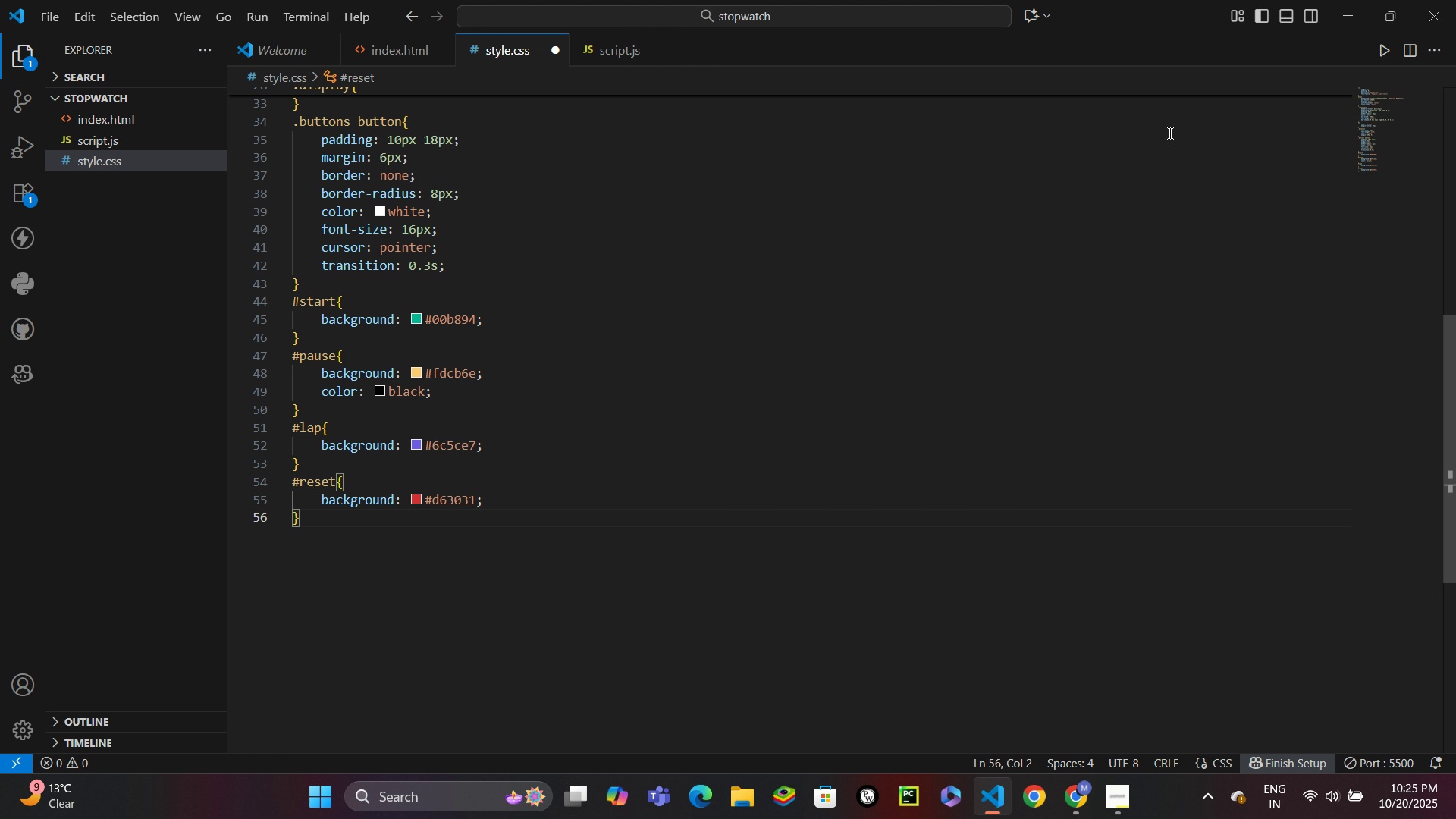 
key(Enter)
 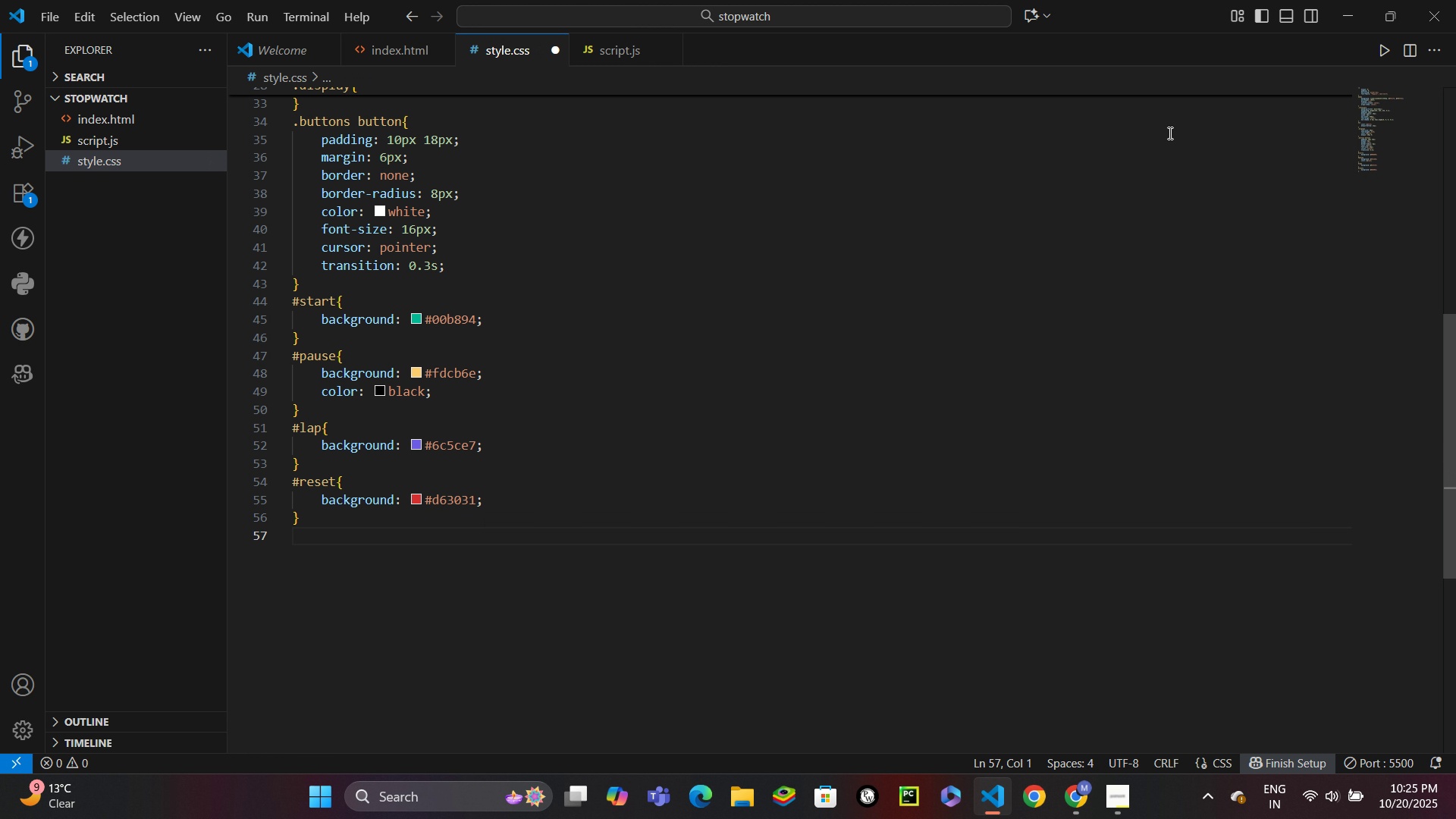 
type(button:hovr{)
 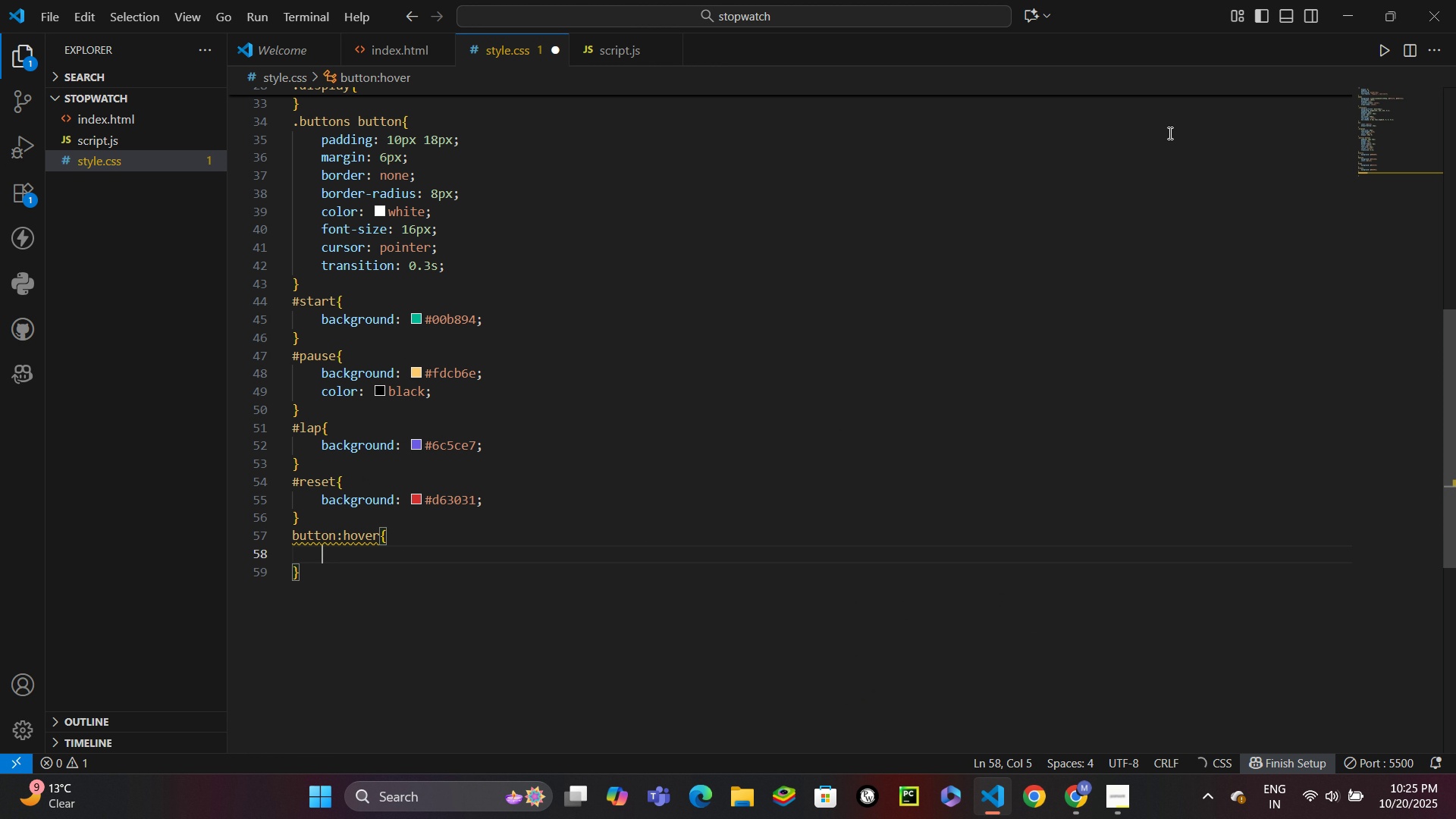 
 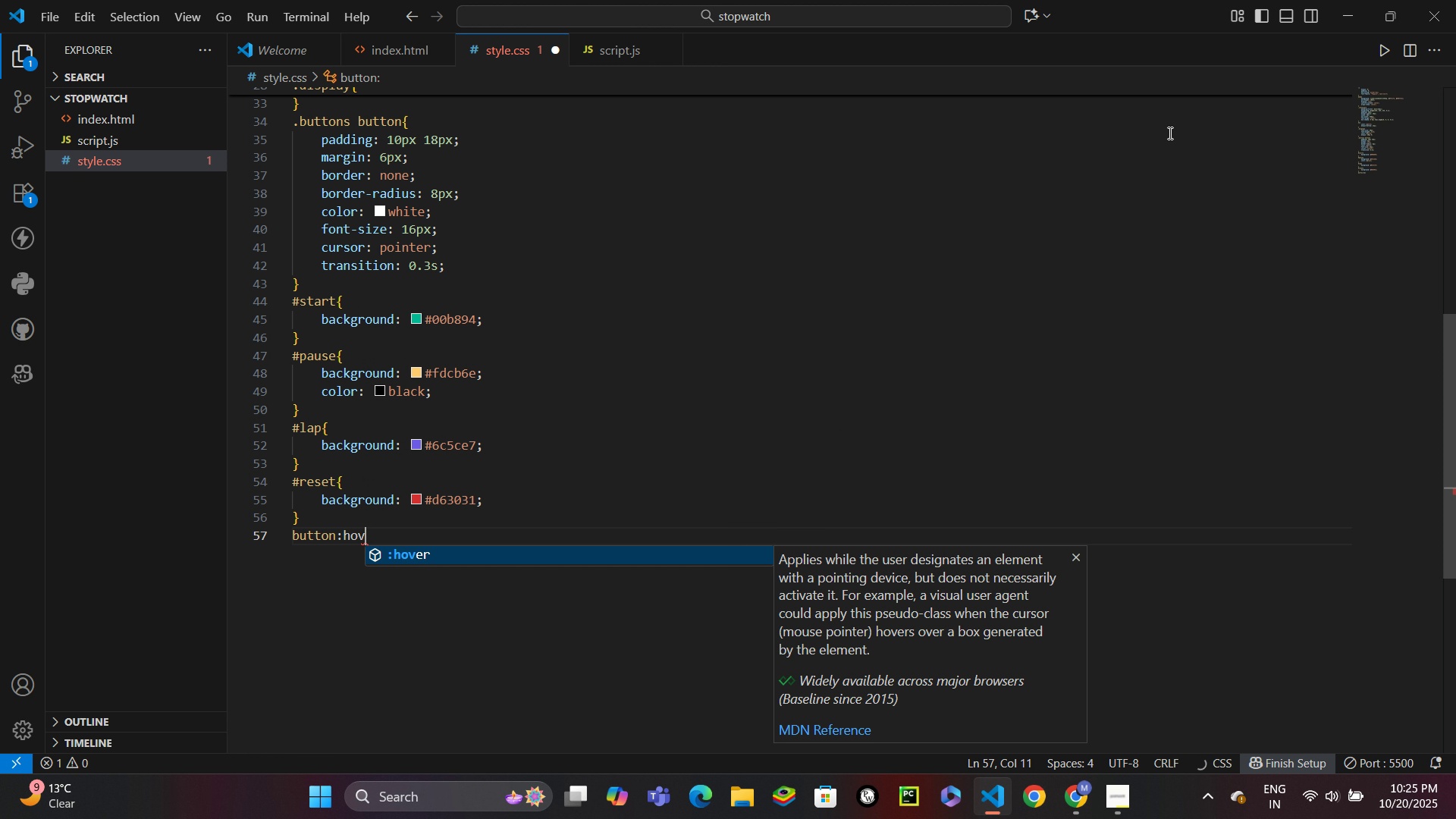 
hold_key(key=E, duration=0.33)
 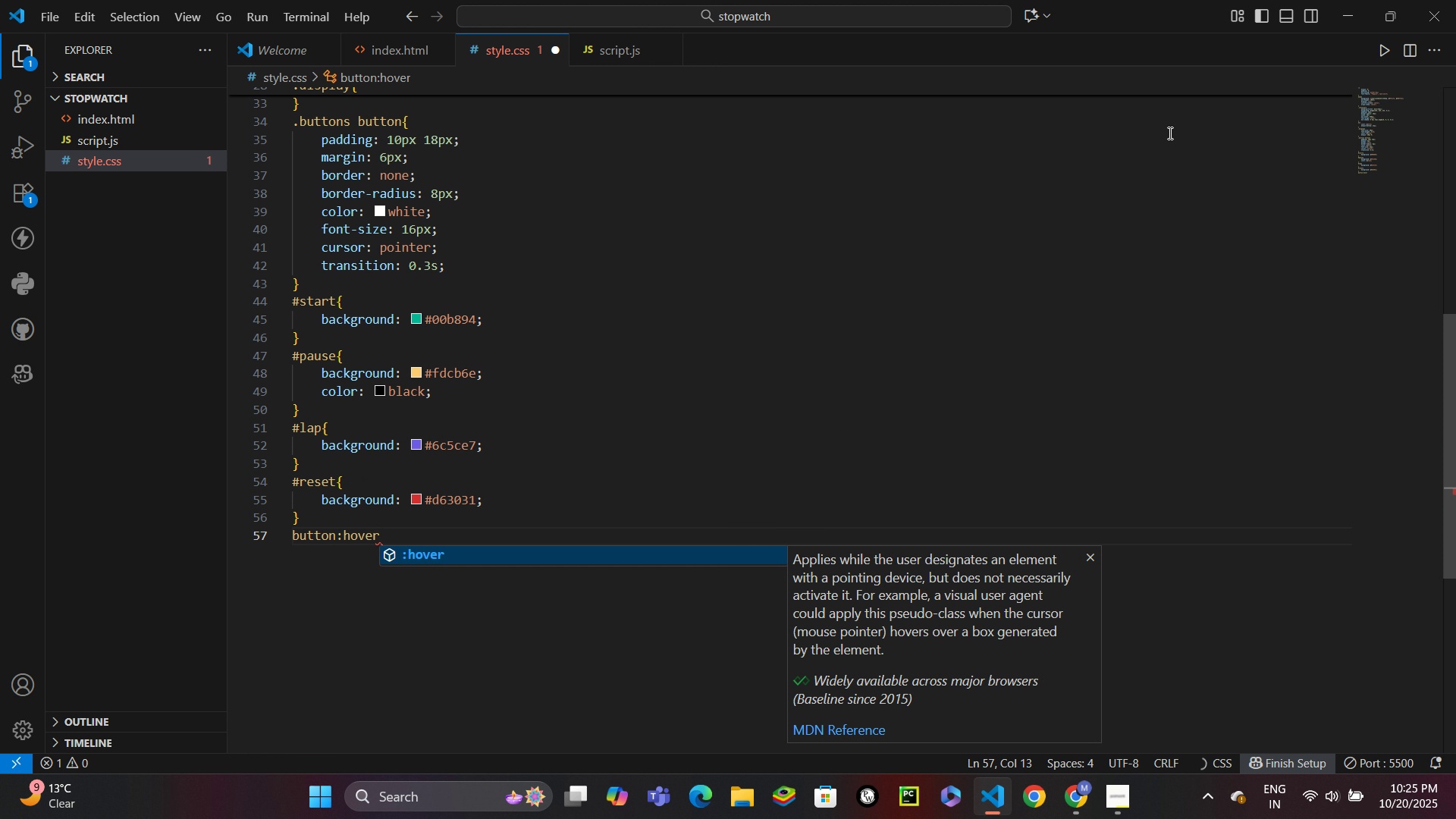 
key(Enter)
 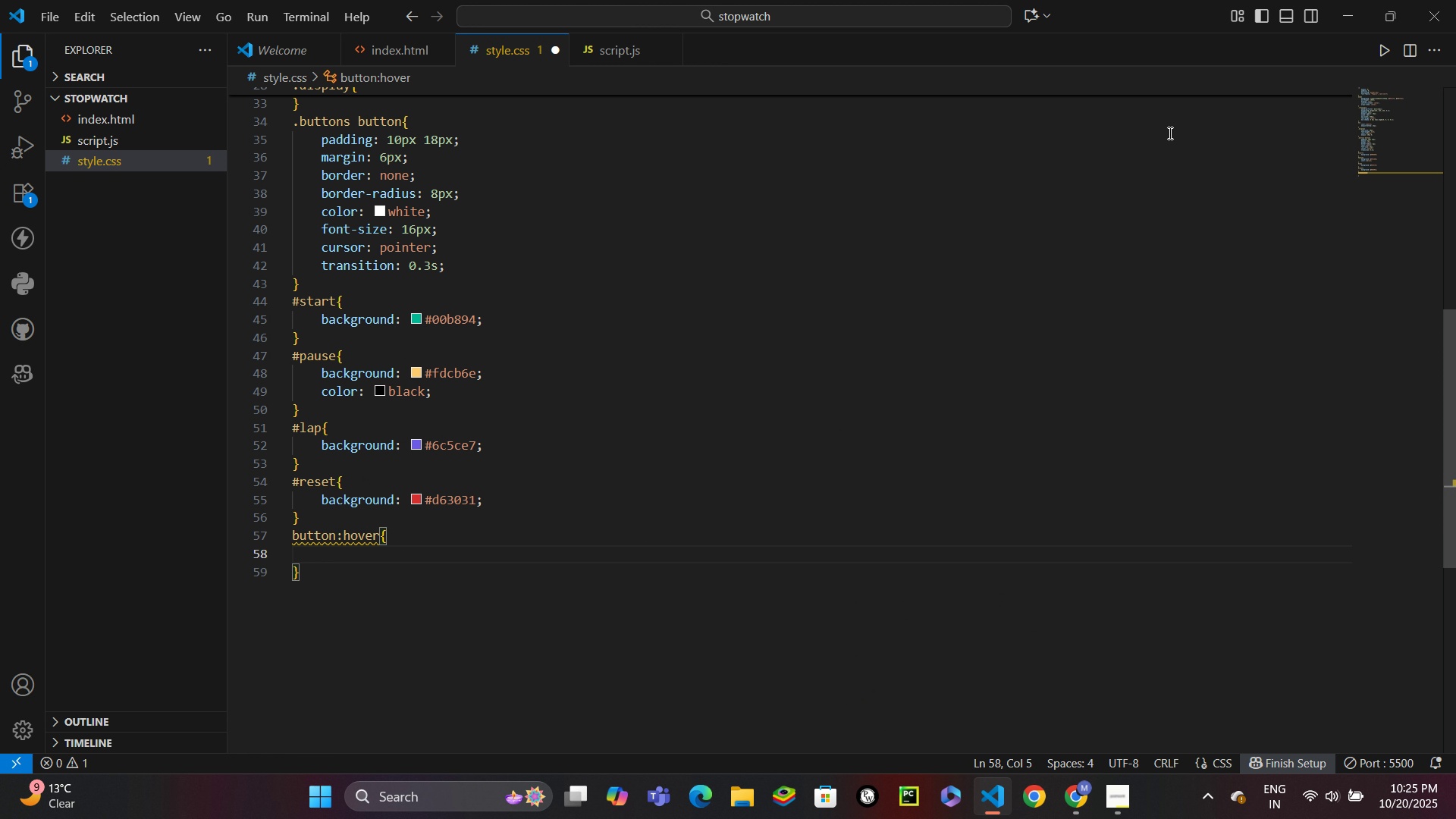 
type(transform: scale(1.08)
 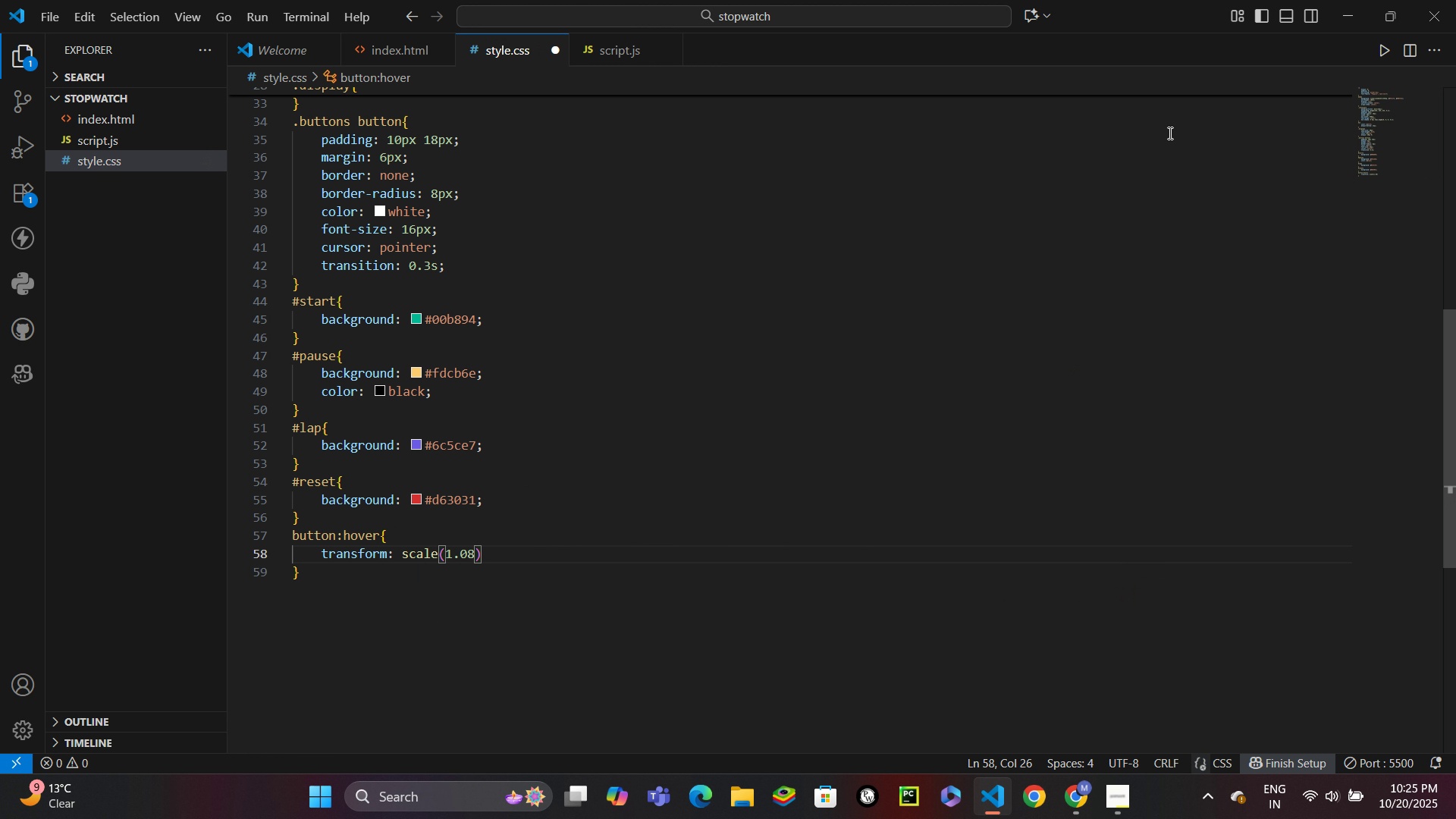 
key(ArrowRight)
 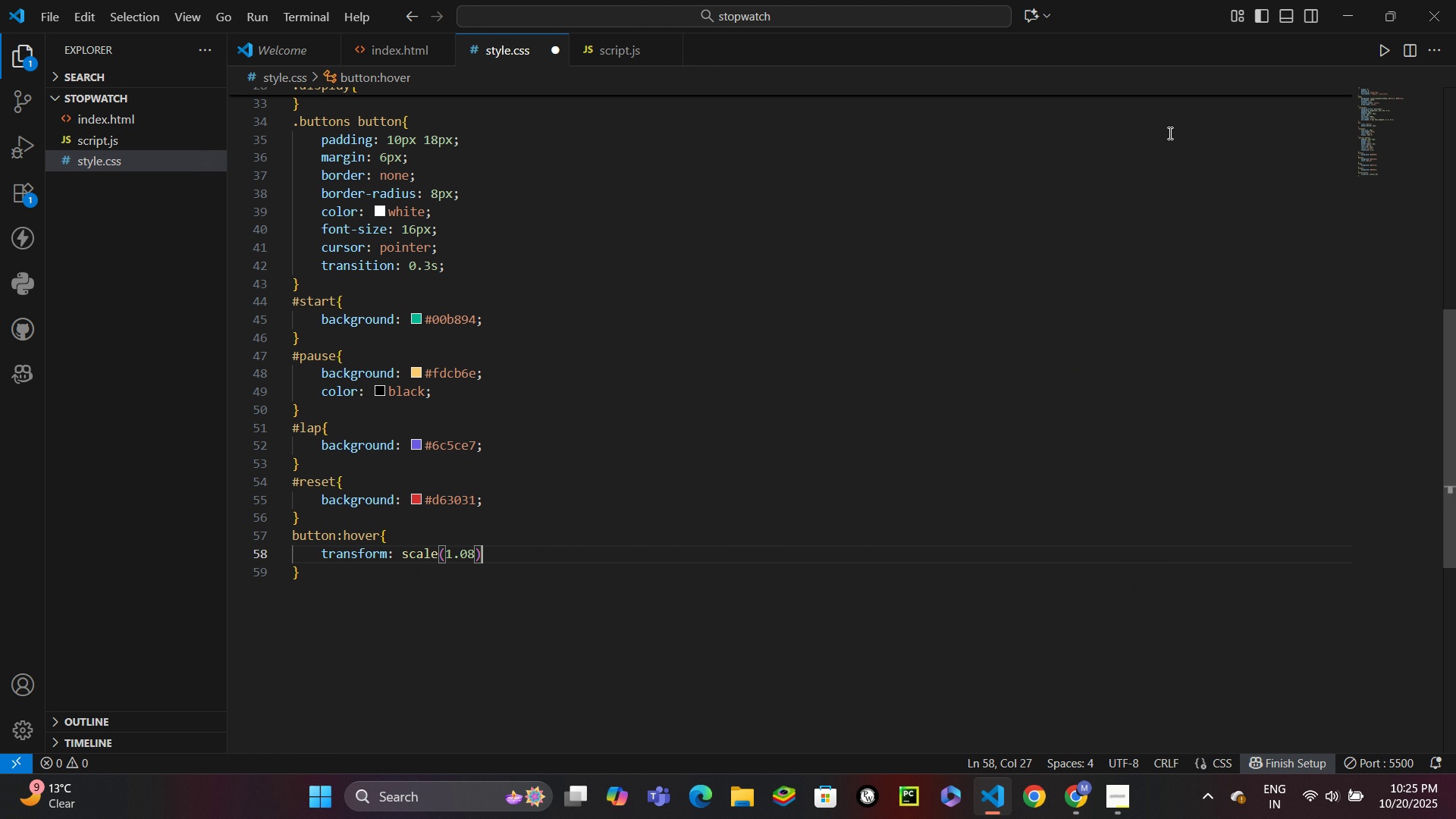 
key(Semicolon)
 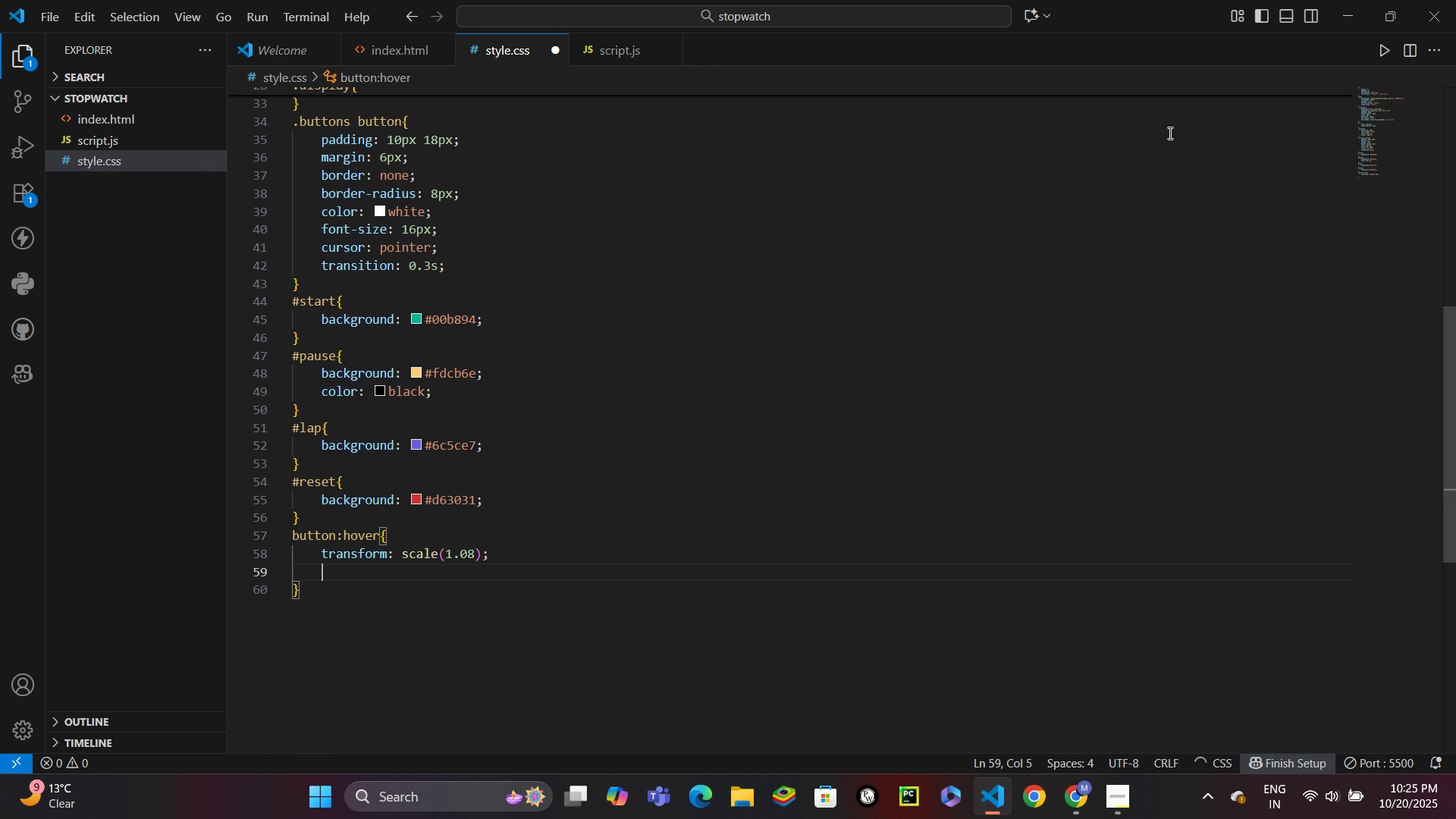 
key(Enter)
 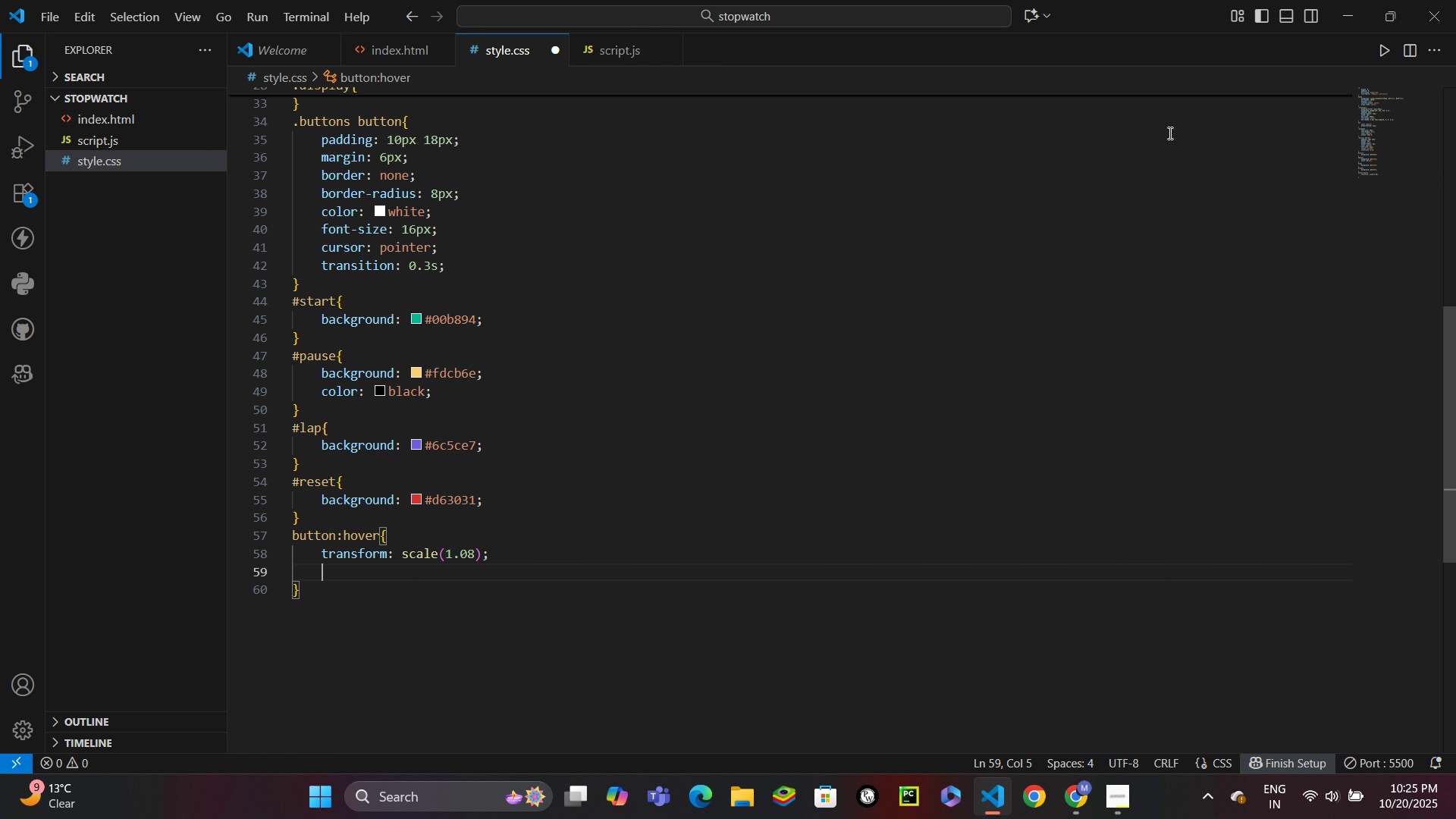 
type(opacity: 0.85;)
 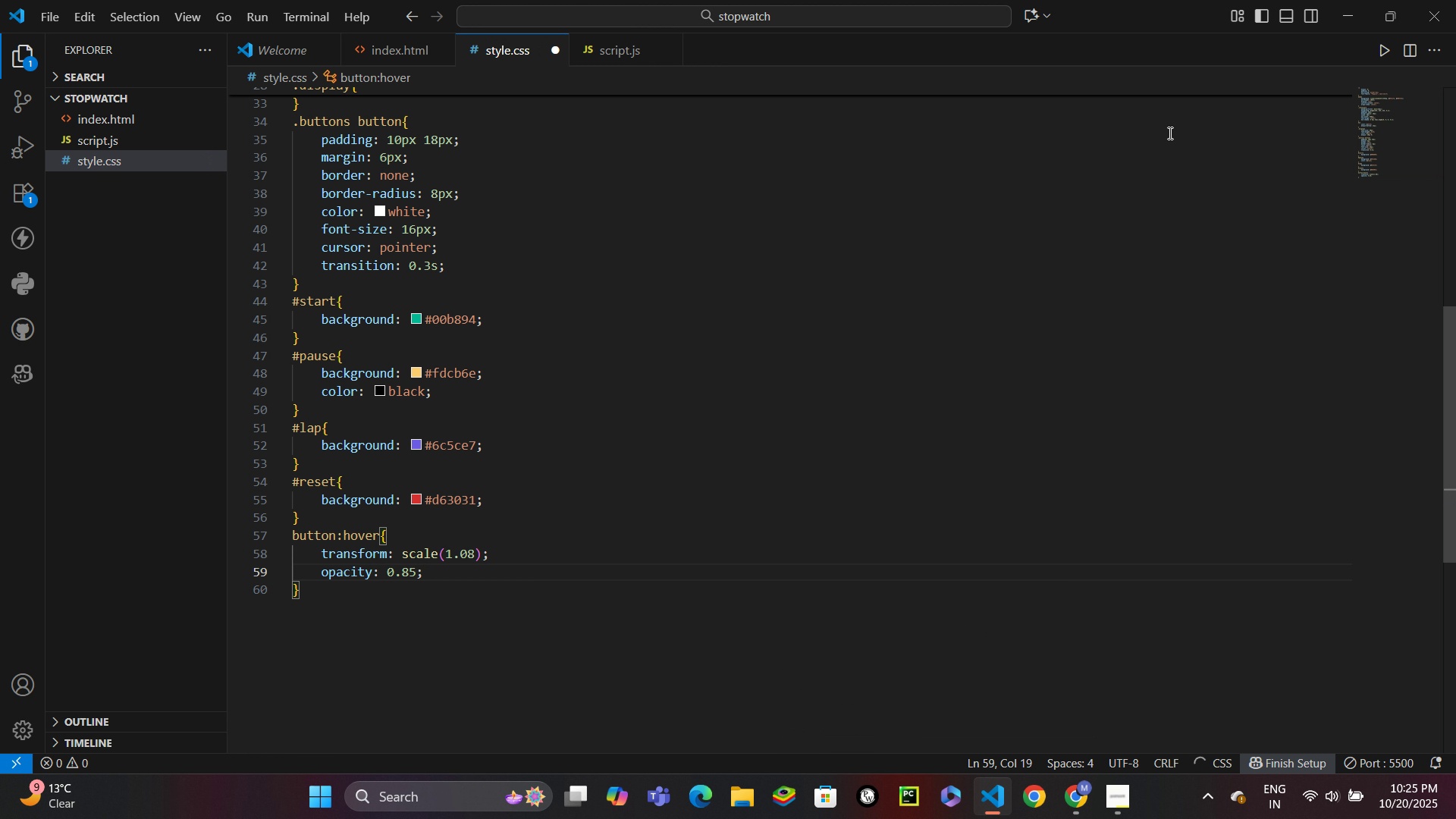 
key(ArrowDown)
 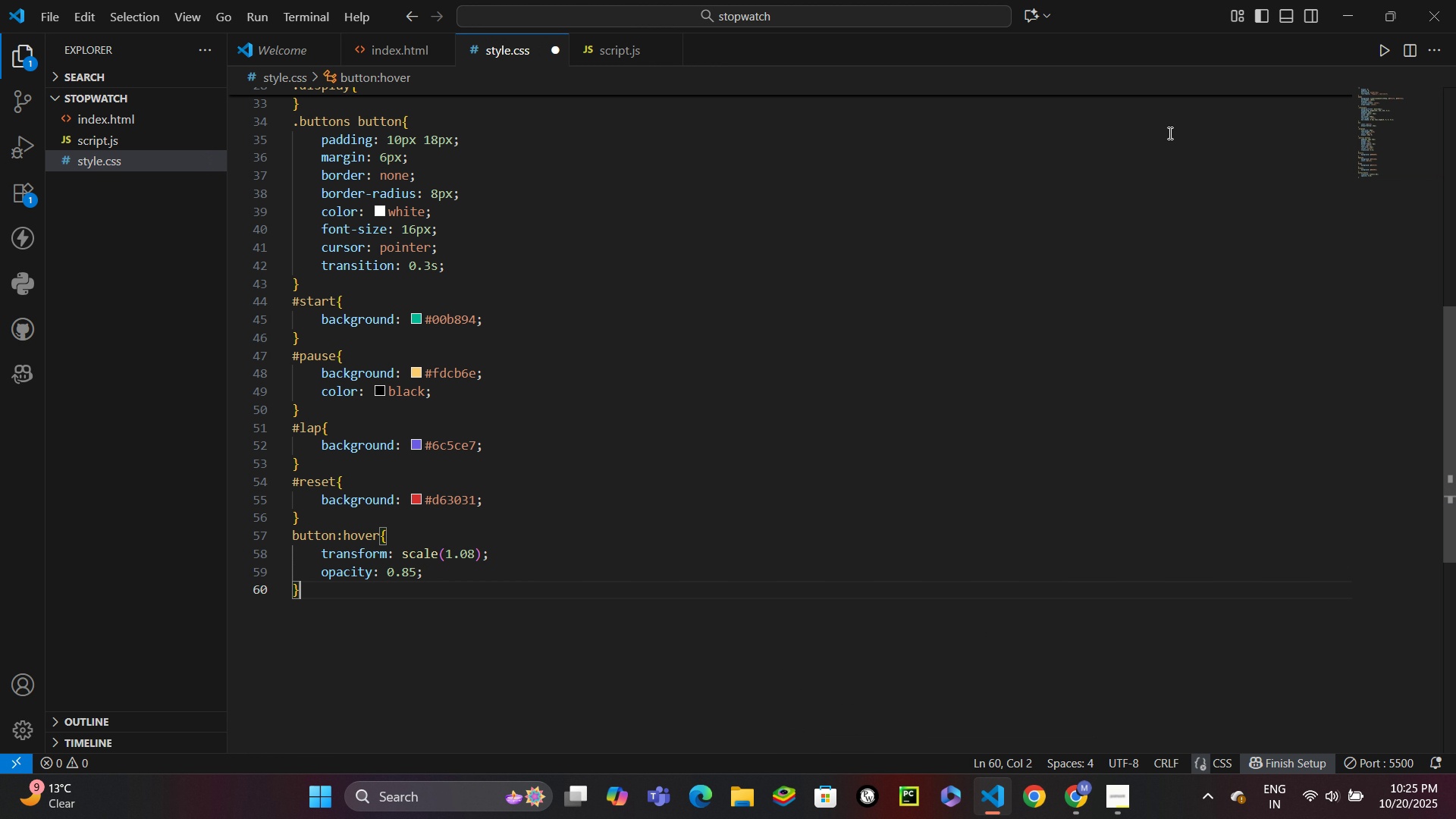 
key(Enter)
 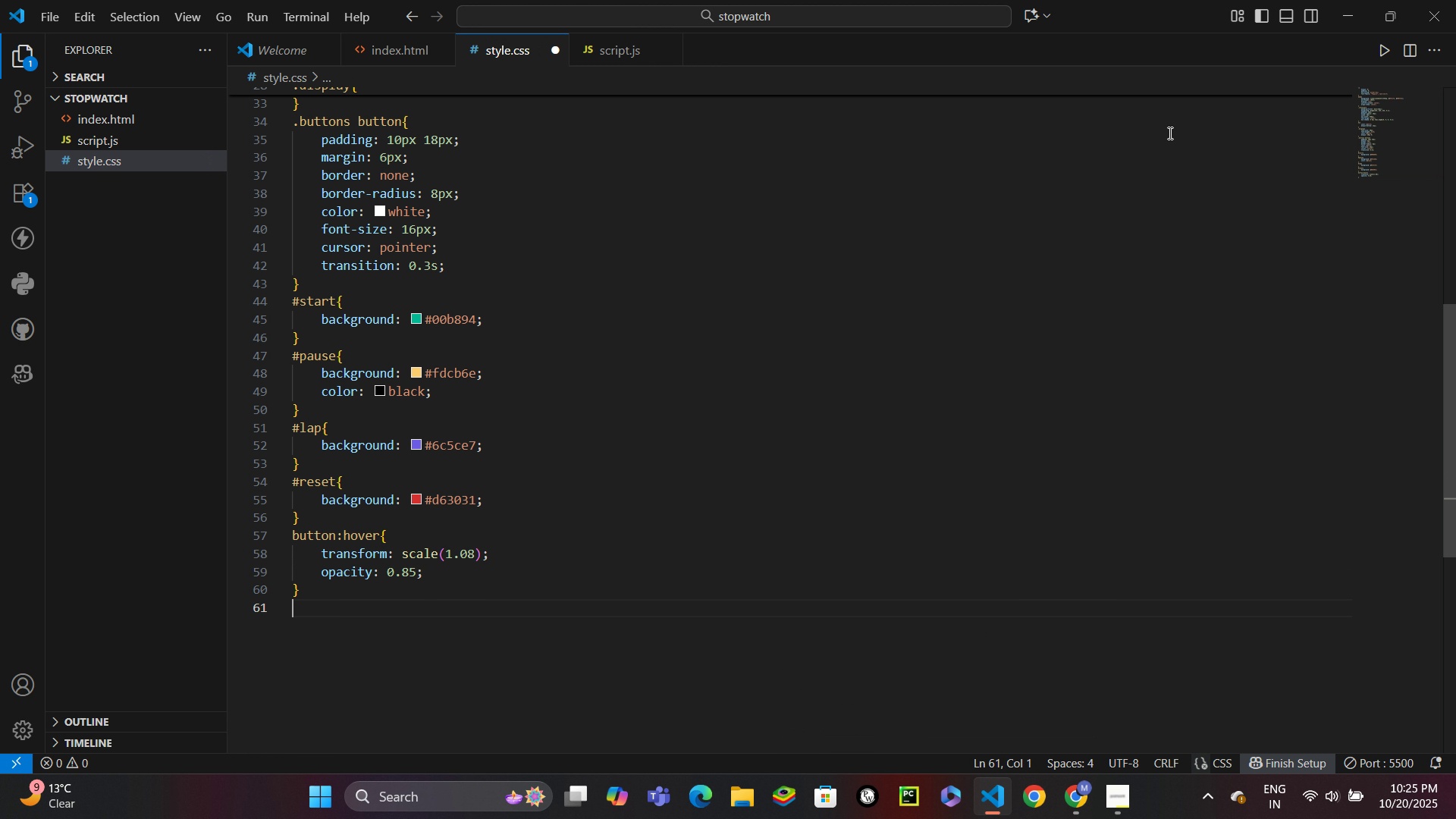 
scroll: coordinate [1160, 124], scroll_direction: down, amount: 5.0
 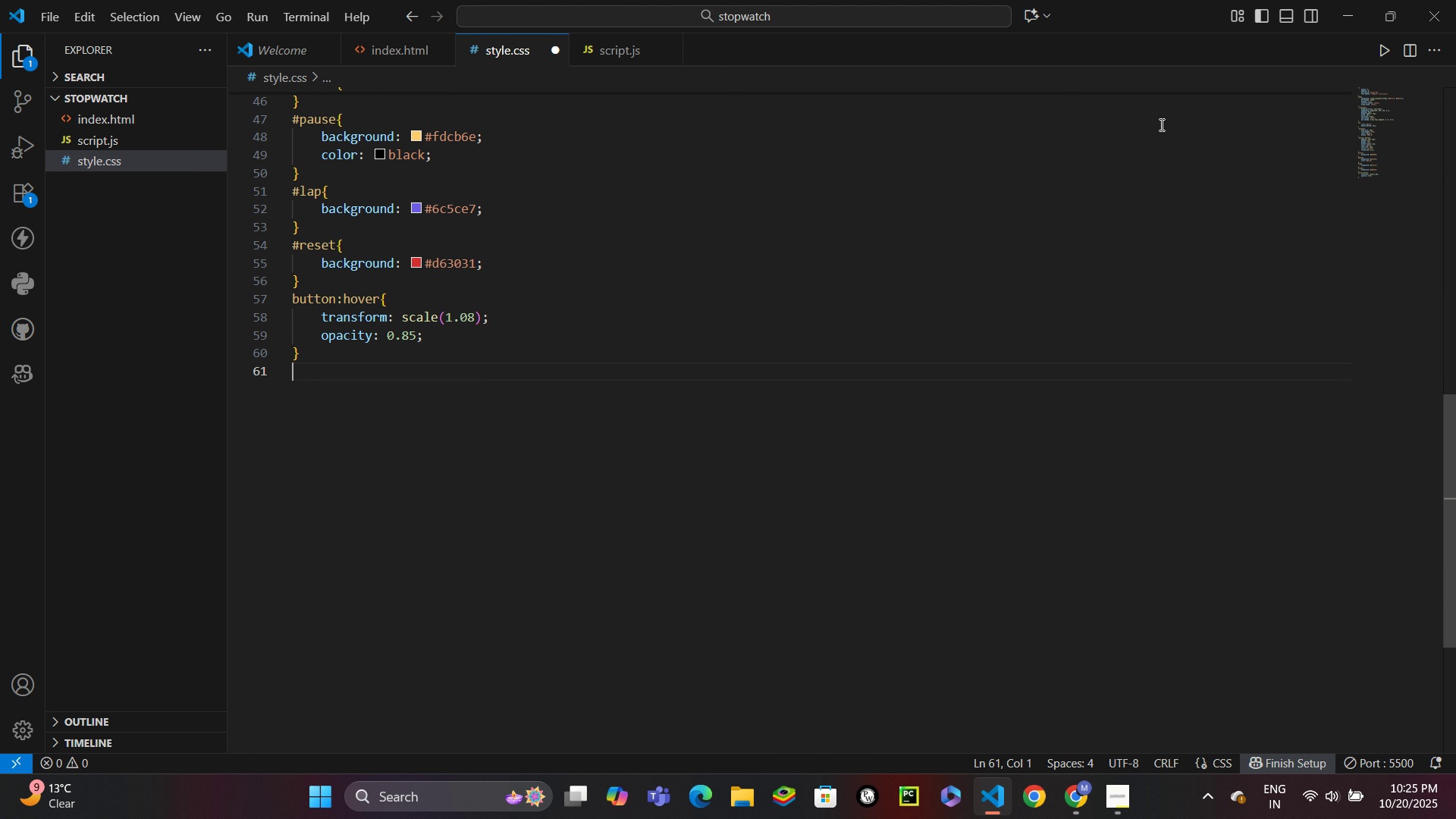 
type(@)
key(Backspace)
type(#laps{)
 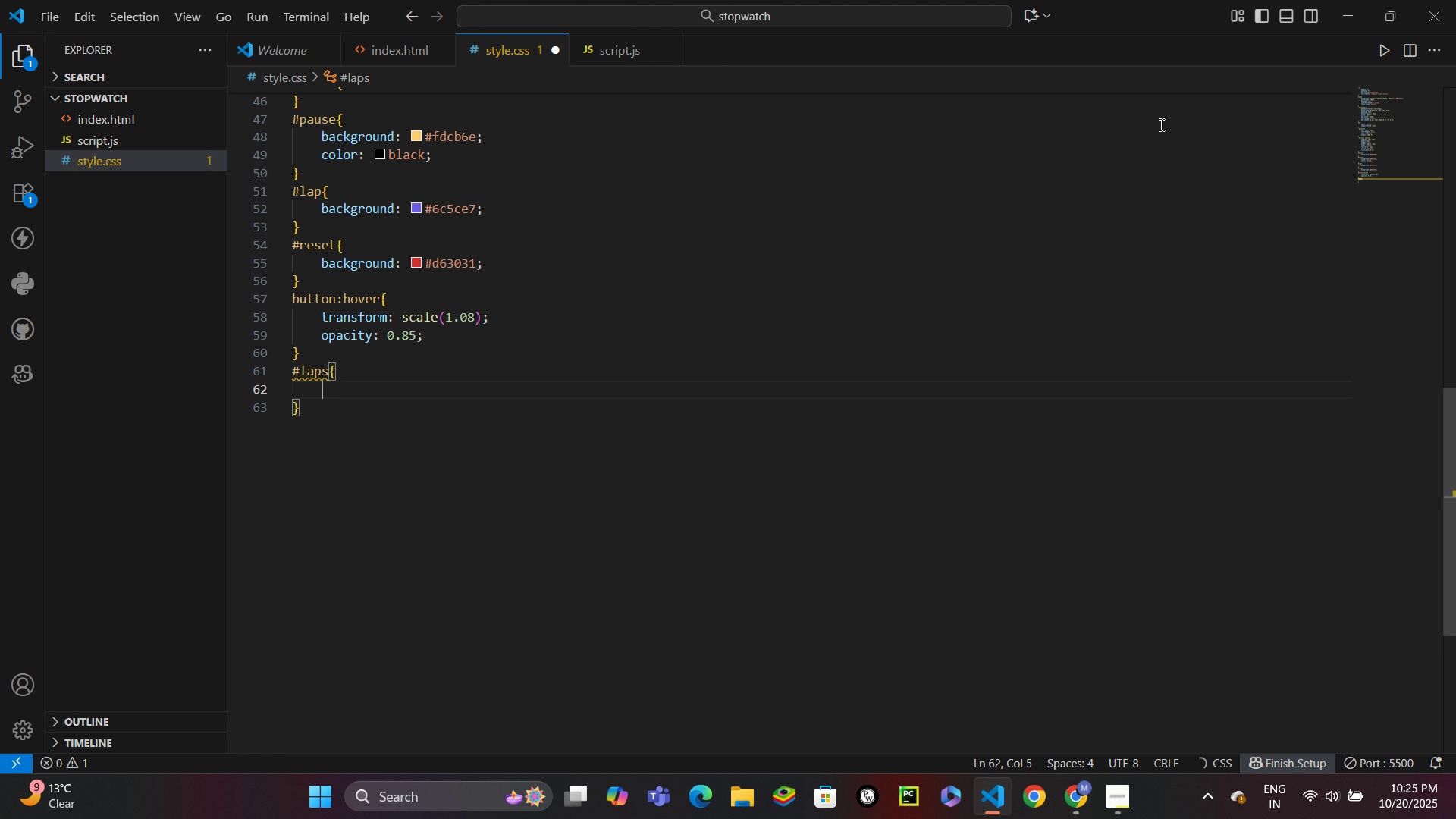 
 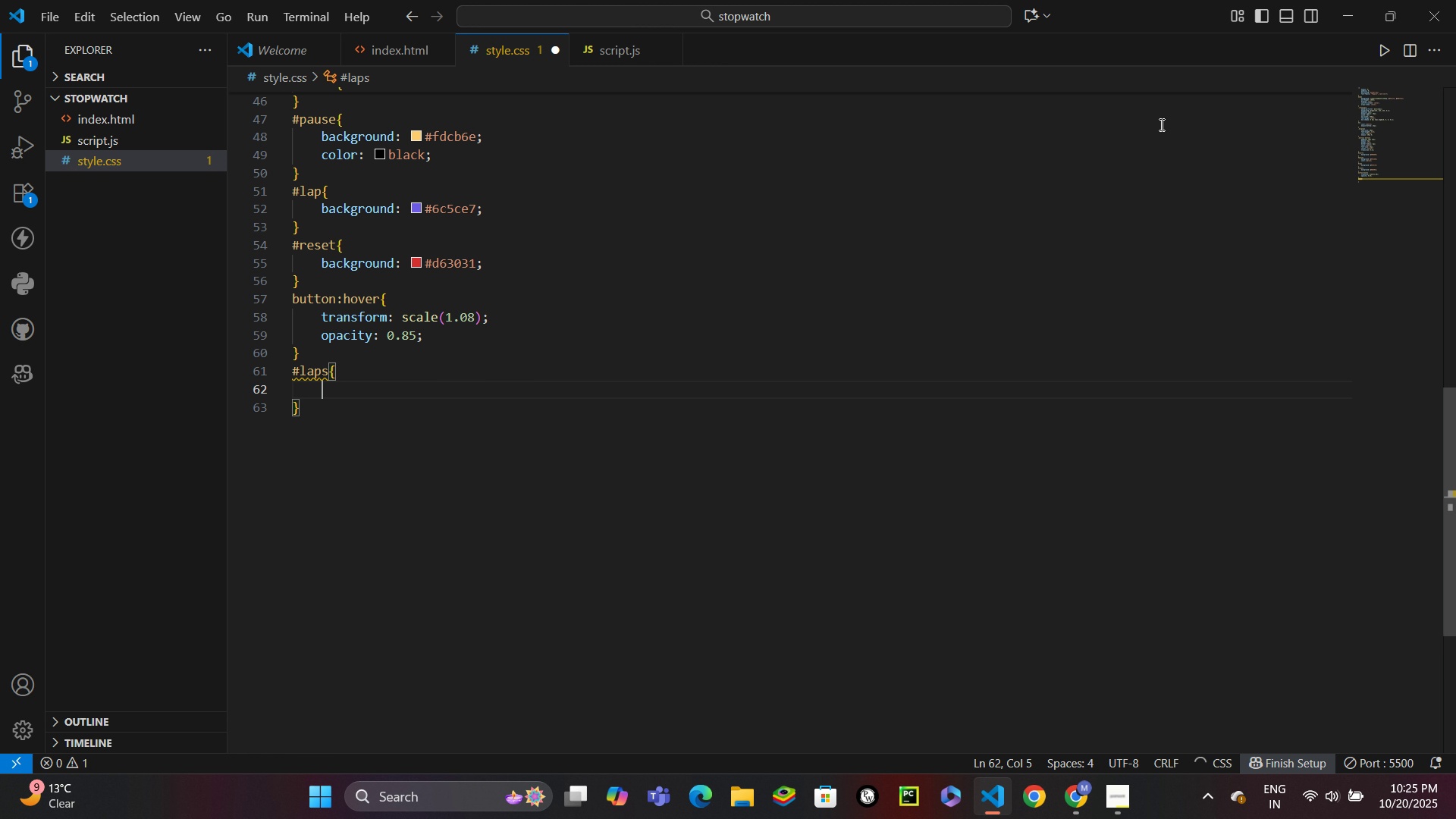 
key(Enter)
 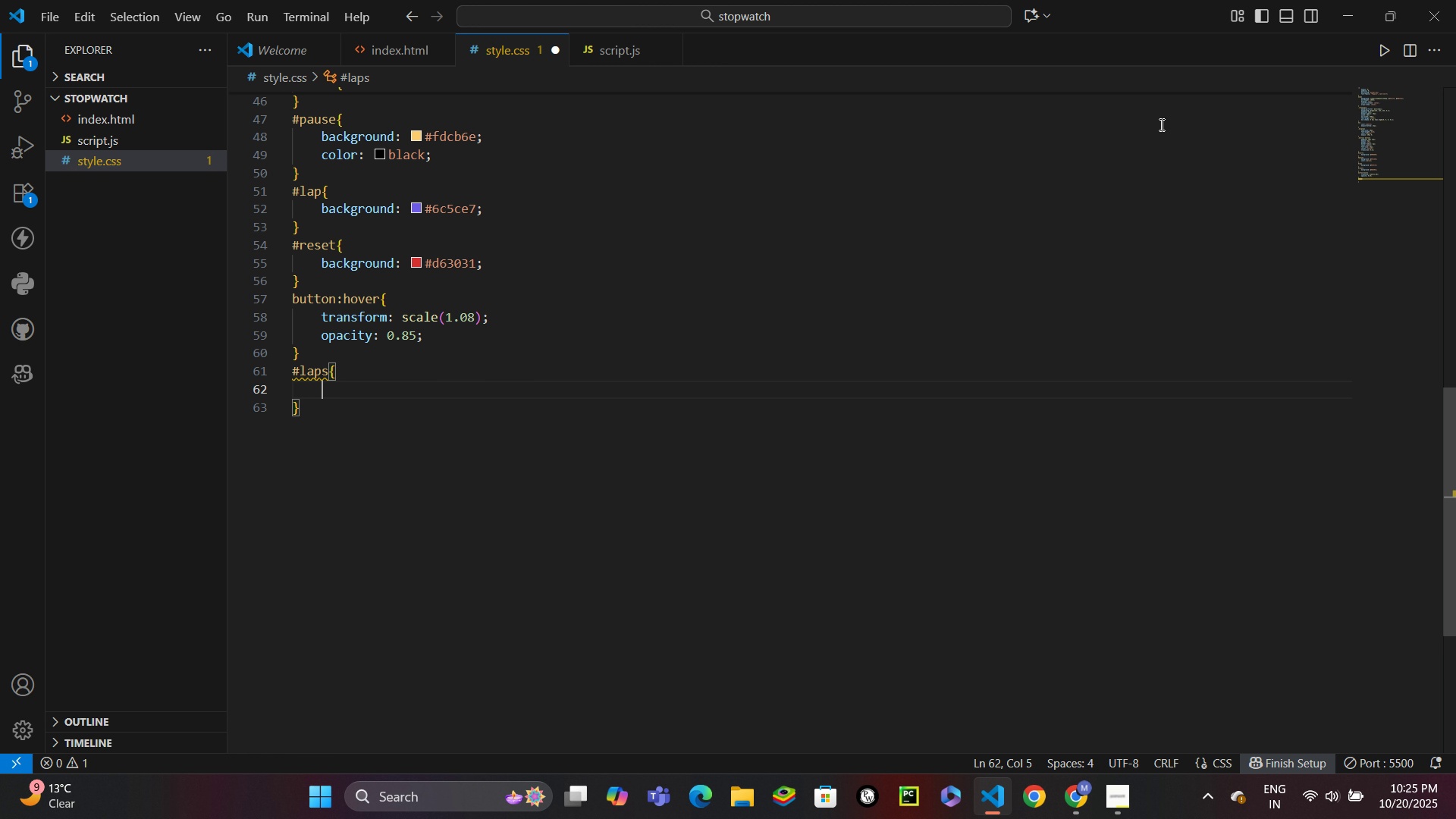 
type(list-style: h)
key(Backspace)
type(none;)
 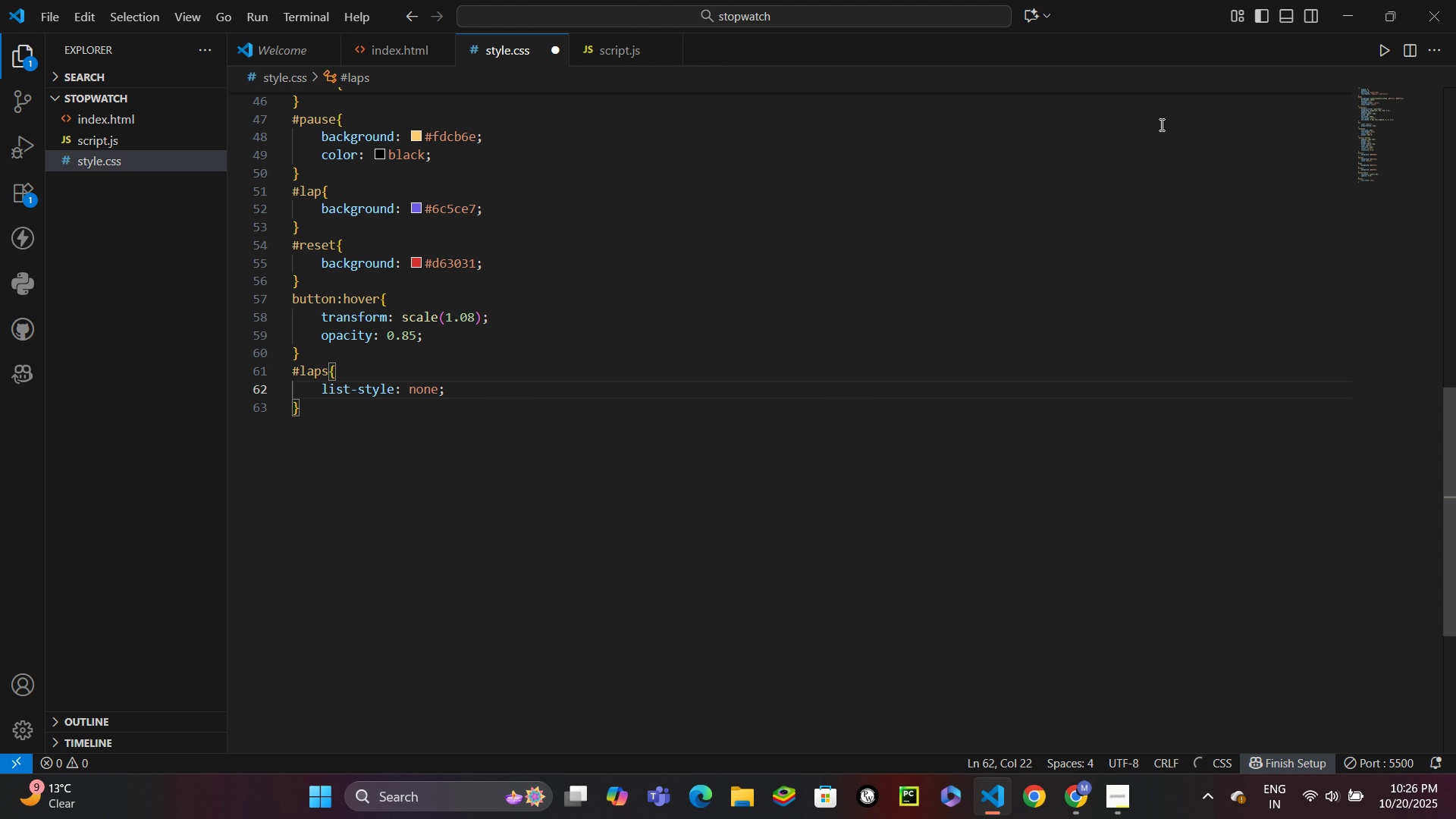 
key(Enter)
 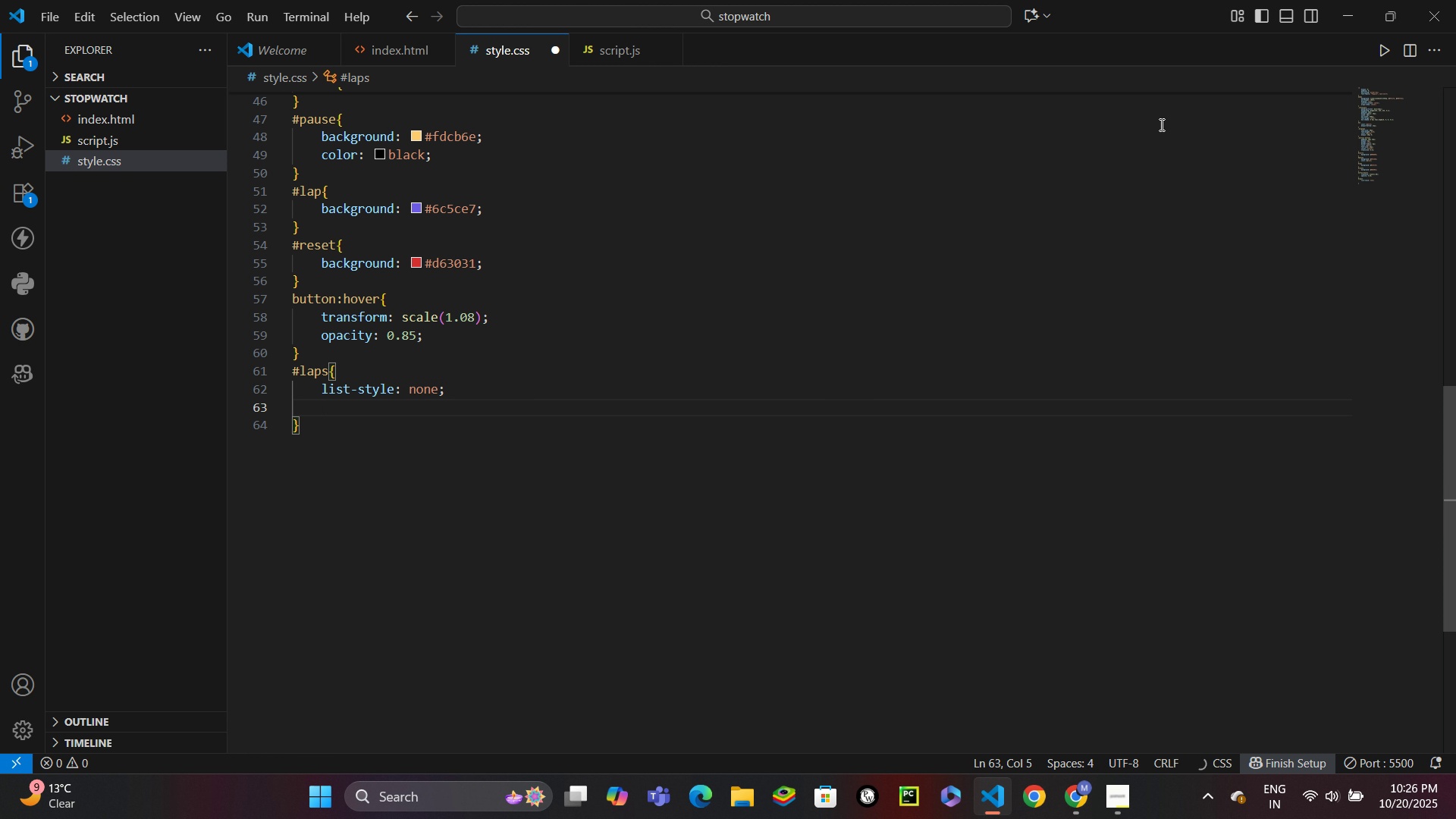 
type(margin-top: 15px;)
 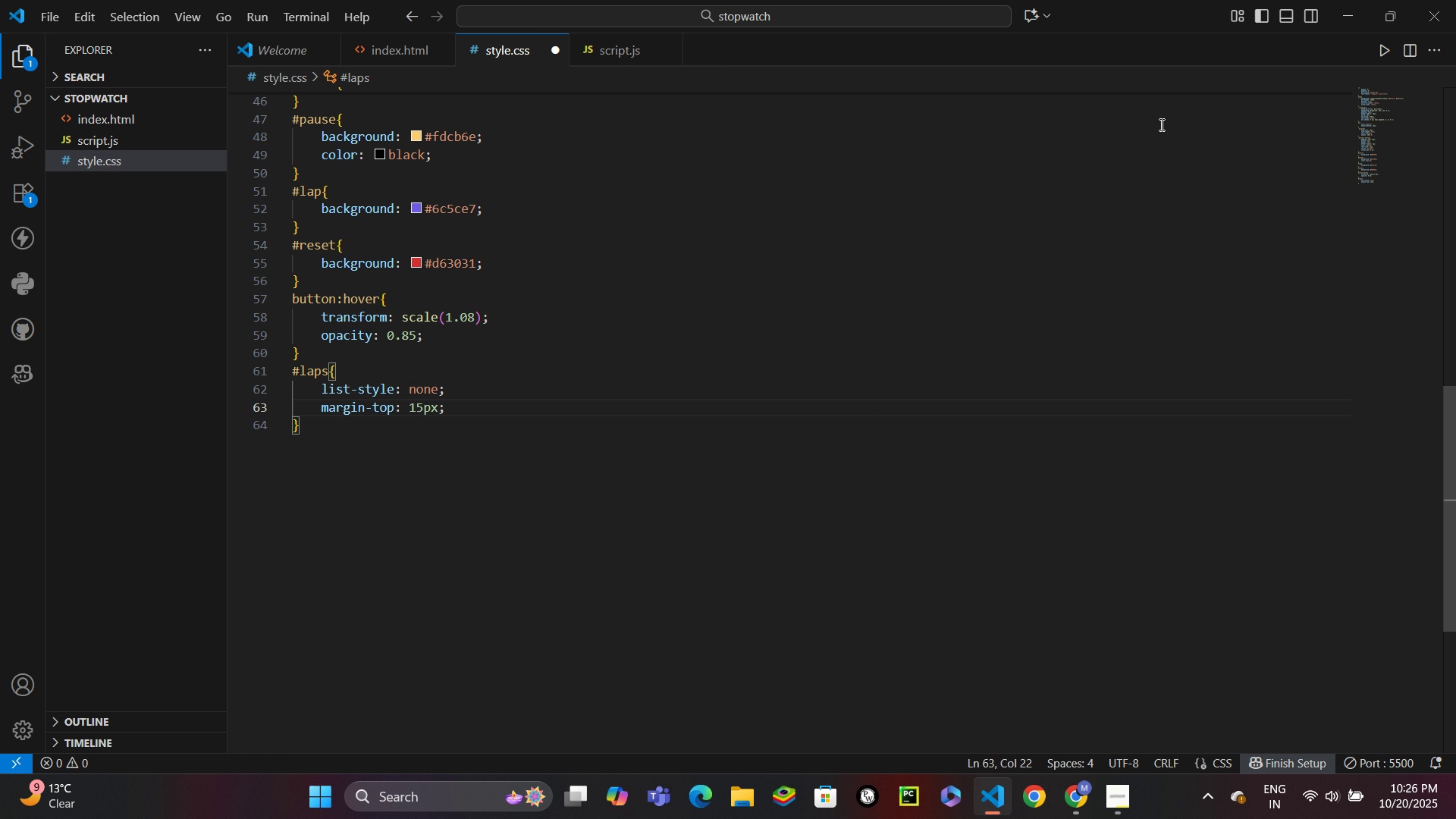 
key(Enter)
 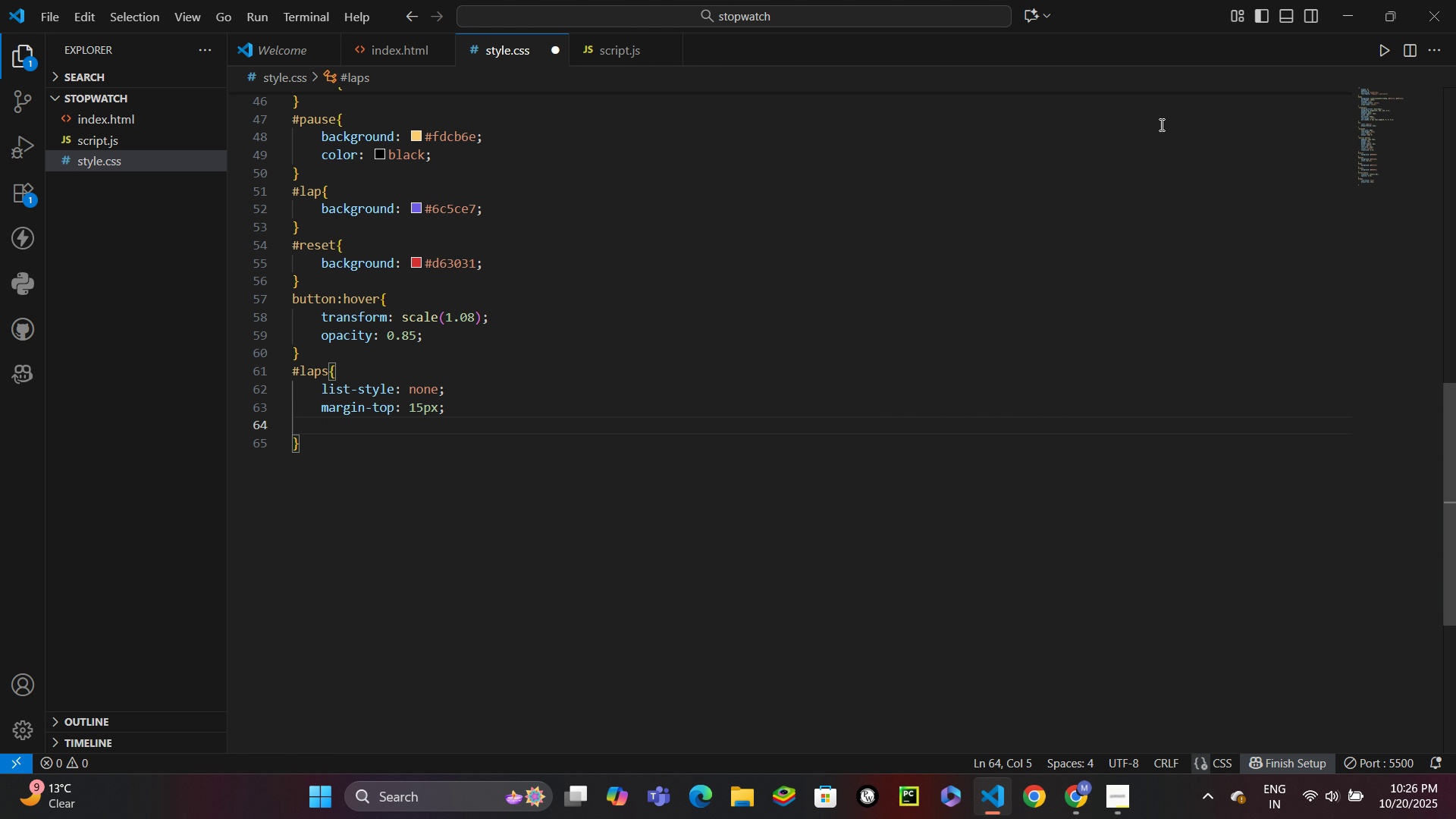 
type(color: white;)
 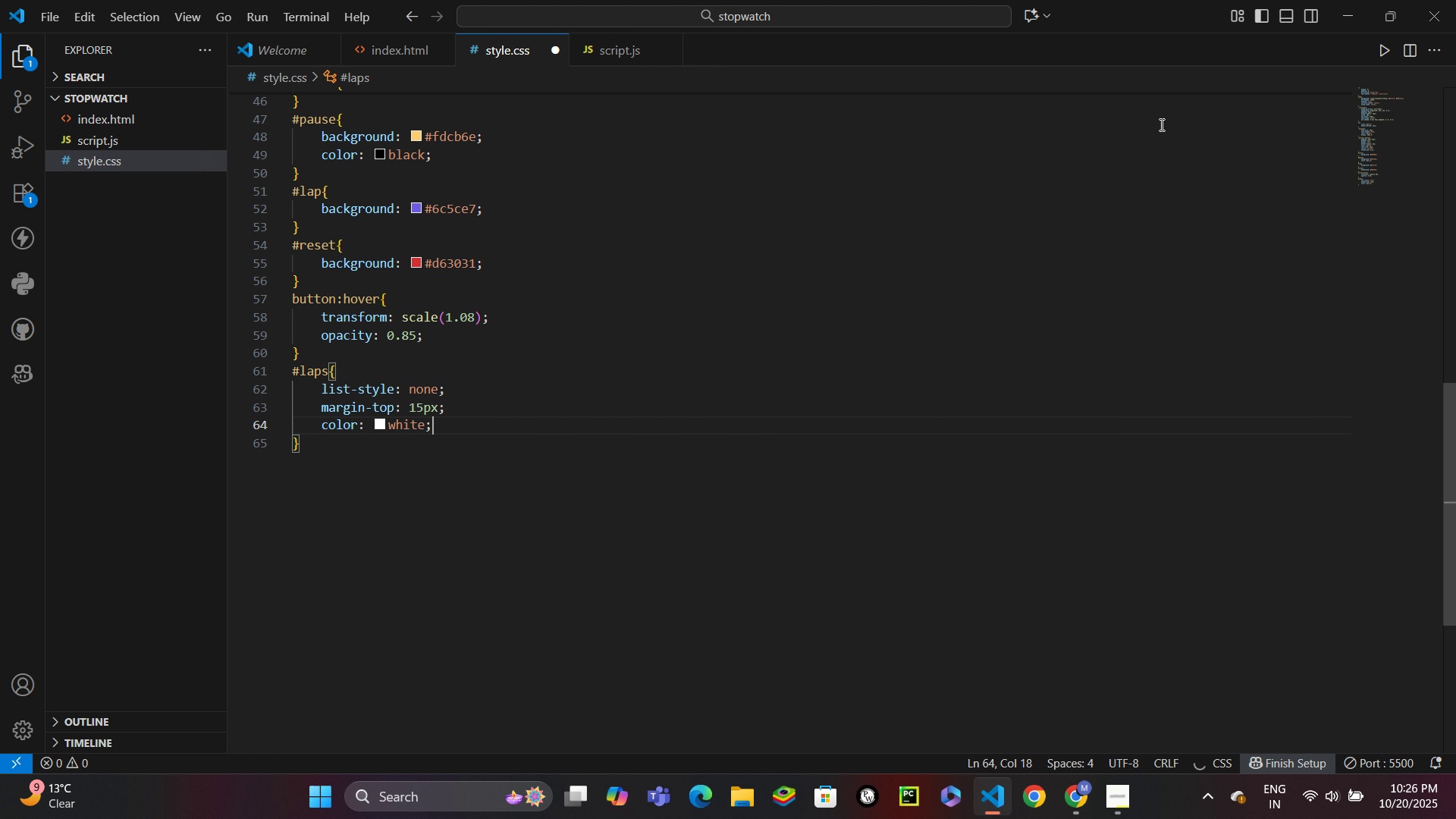 
key(Enter)
 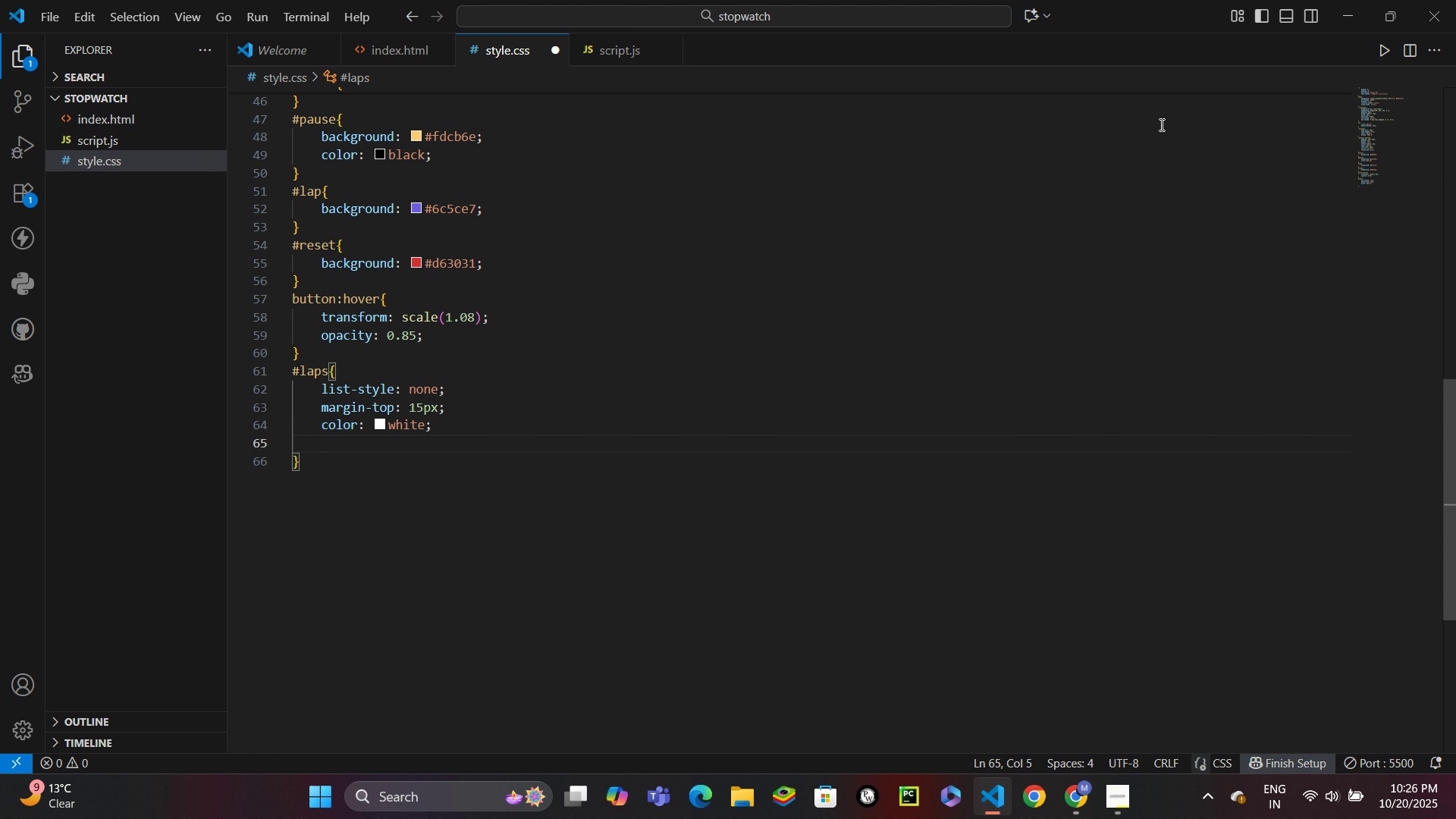 
type(max-wi)
key(Backspace)
key(Backspace)
type(height: 200px;)
 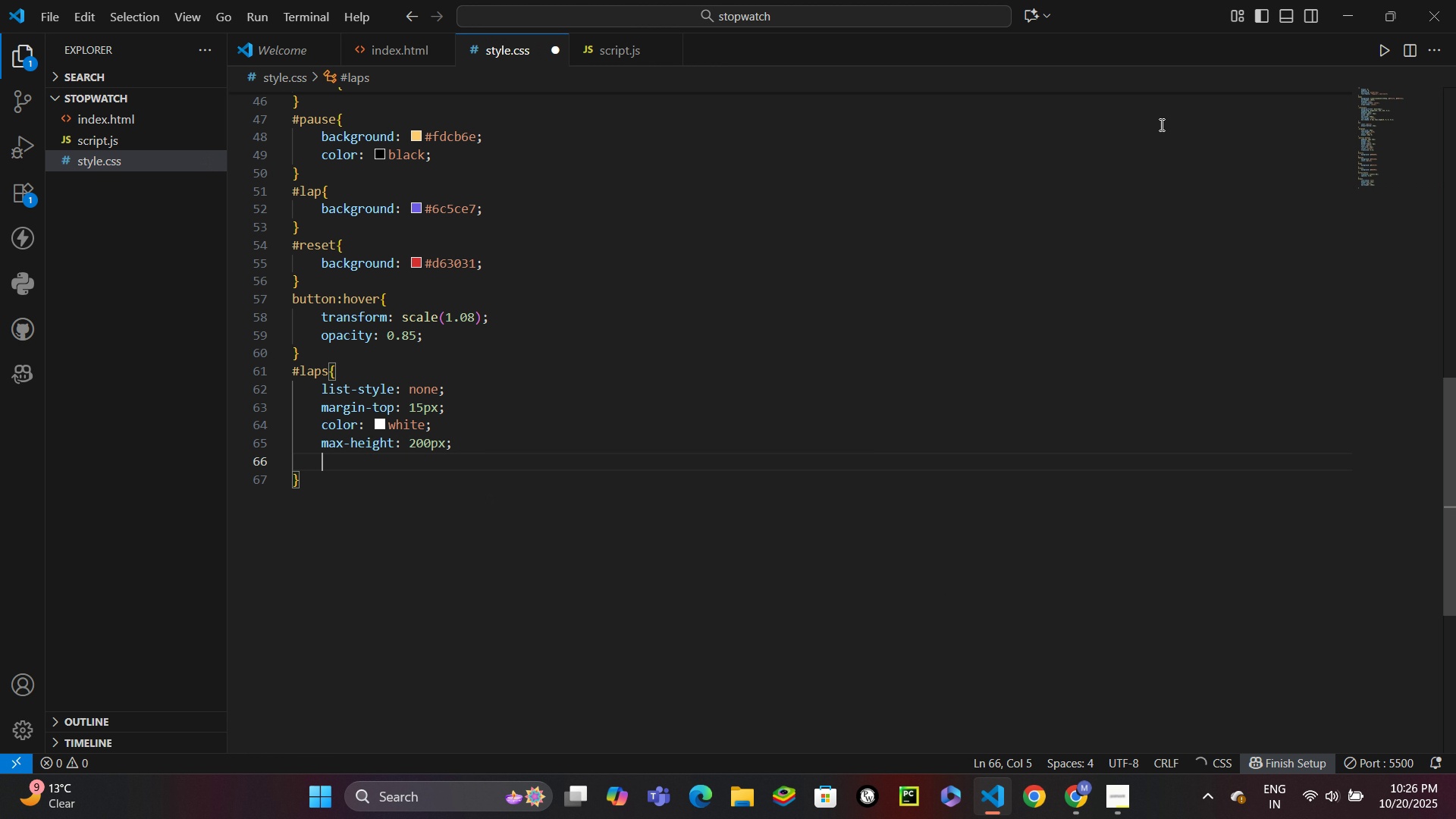 
 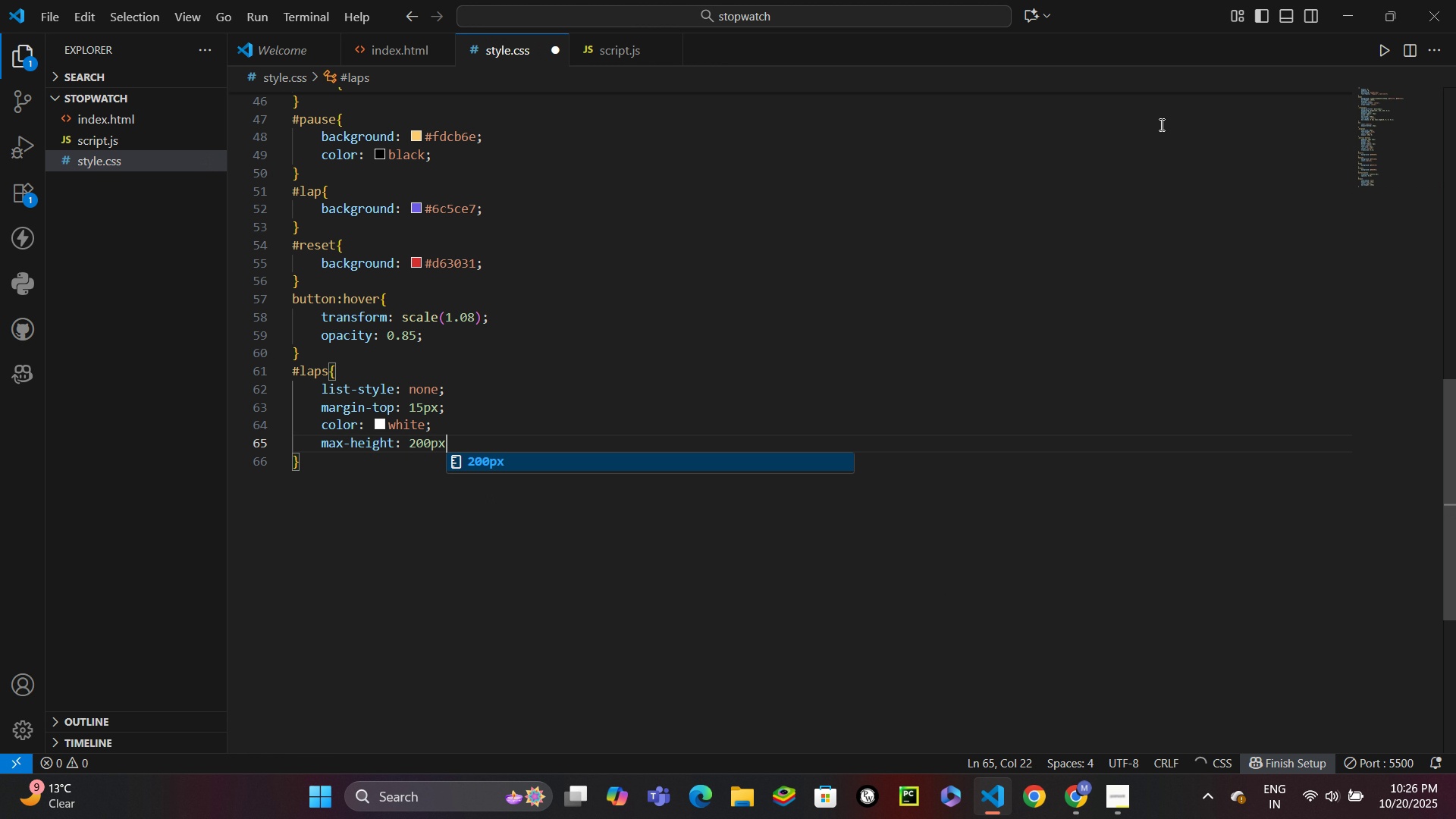 
key(Enter)
 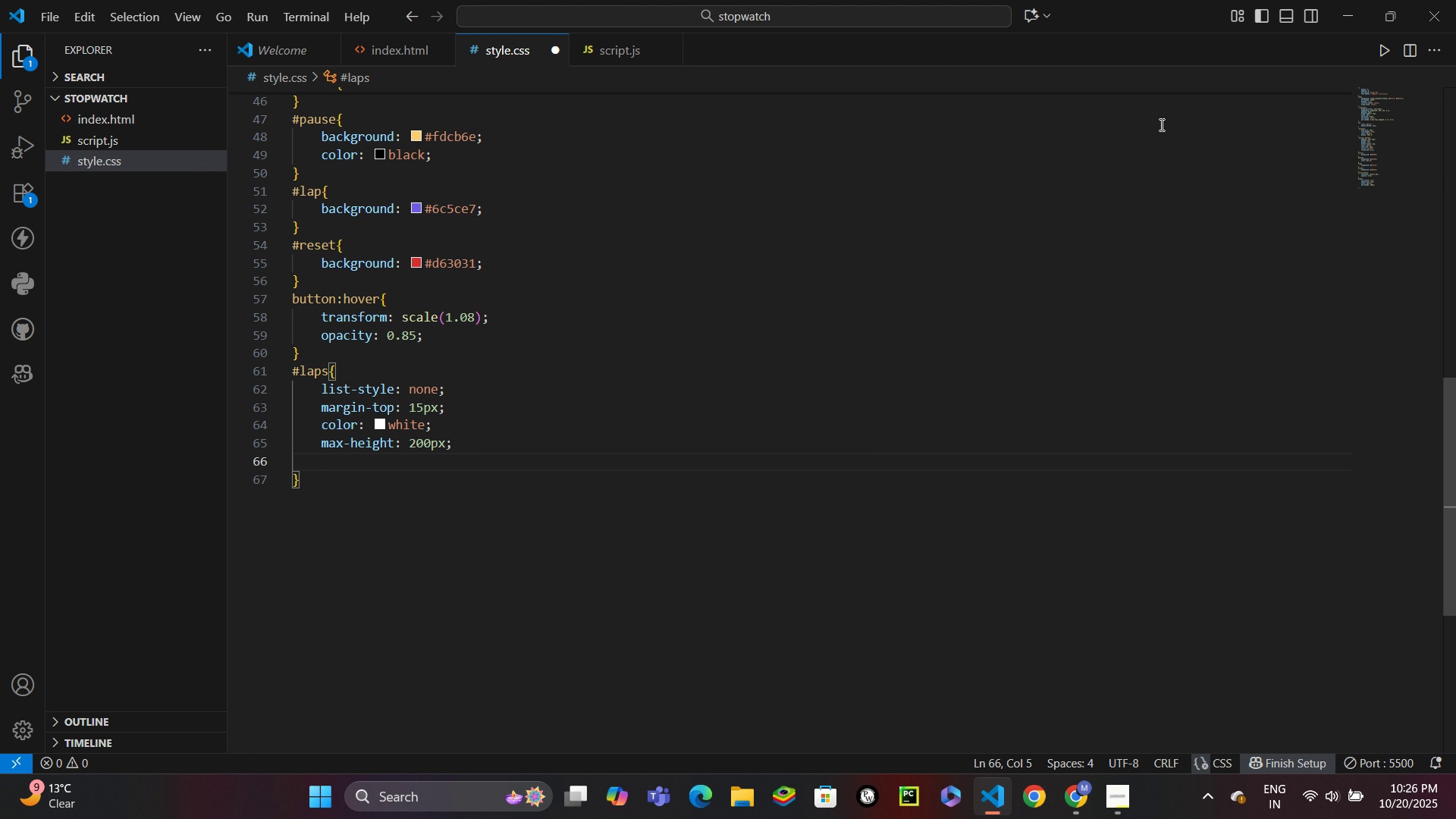 
type(overflow-y: auto;)
 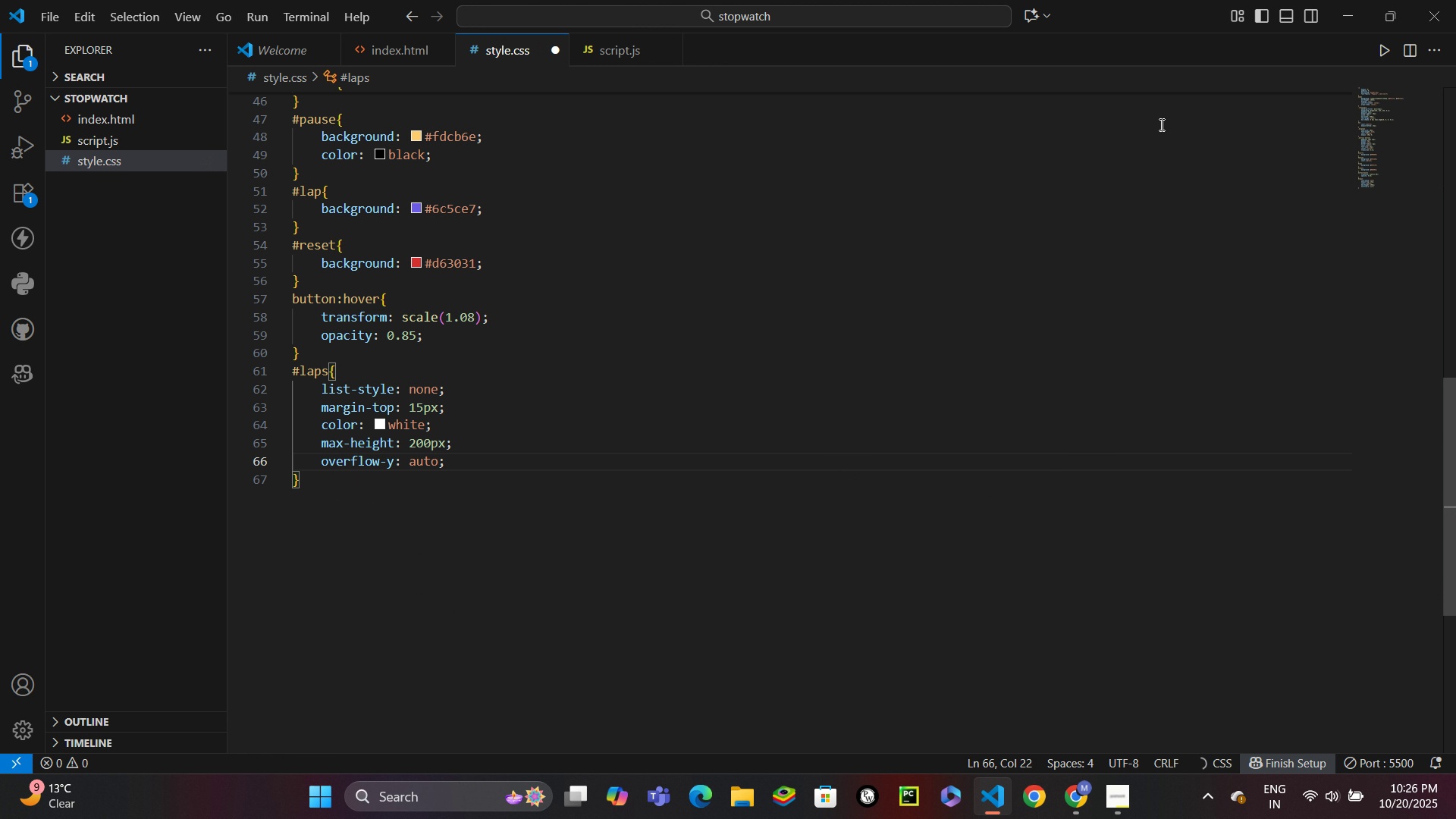 
key(ArrowDown)
 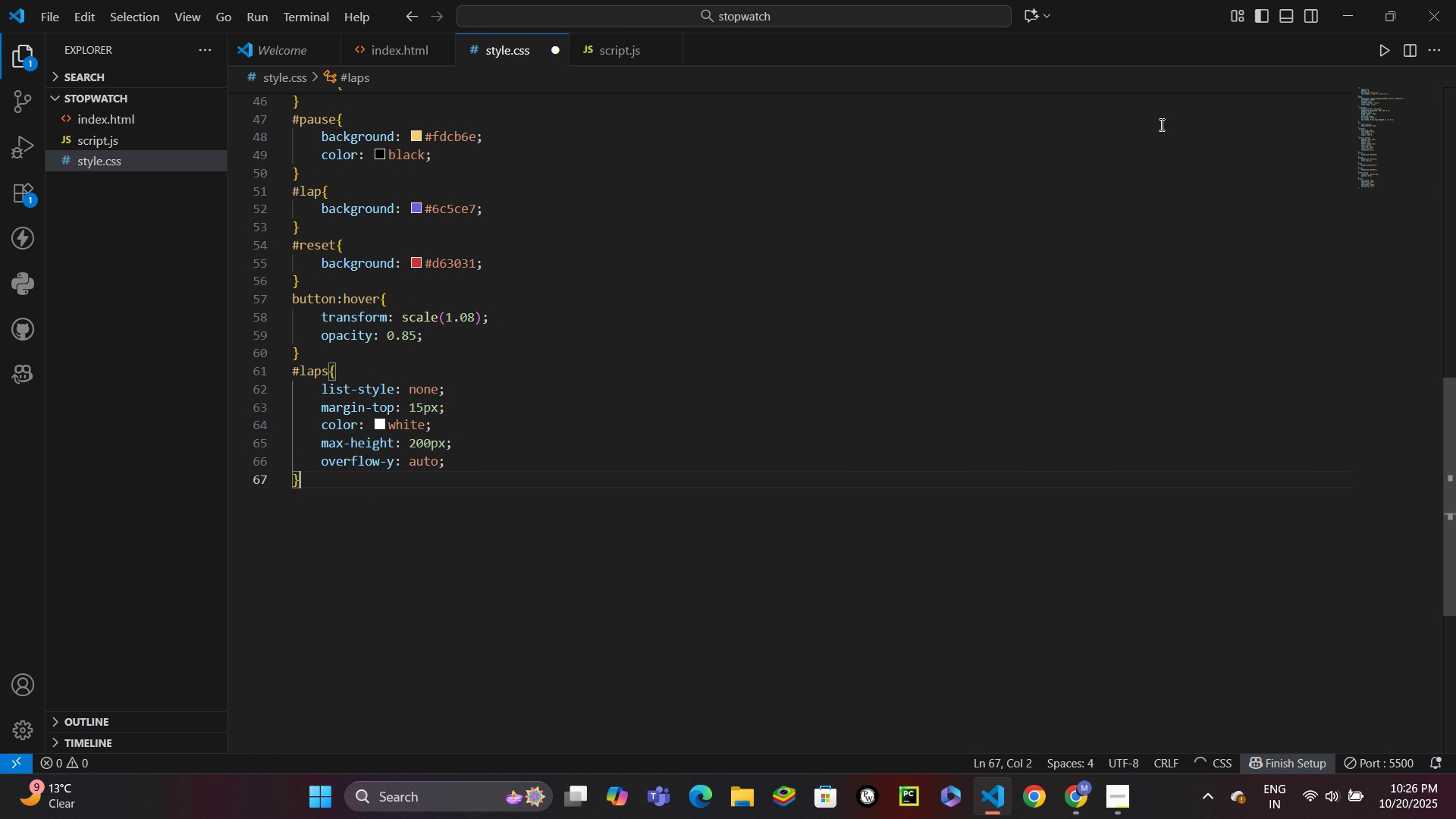 
key(Enter)
 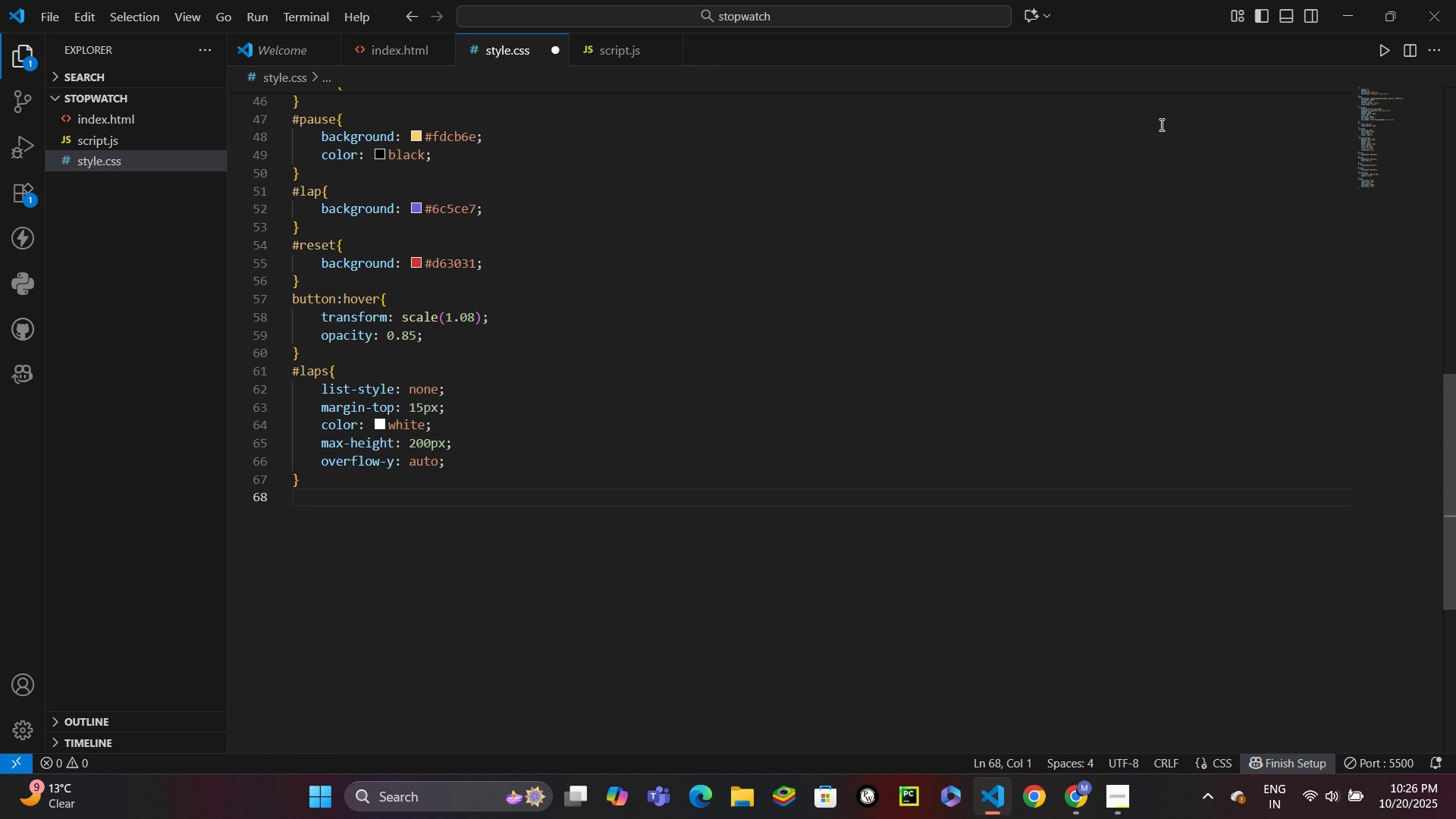 
type(#laps li{)
 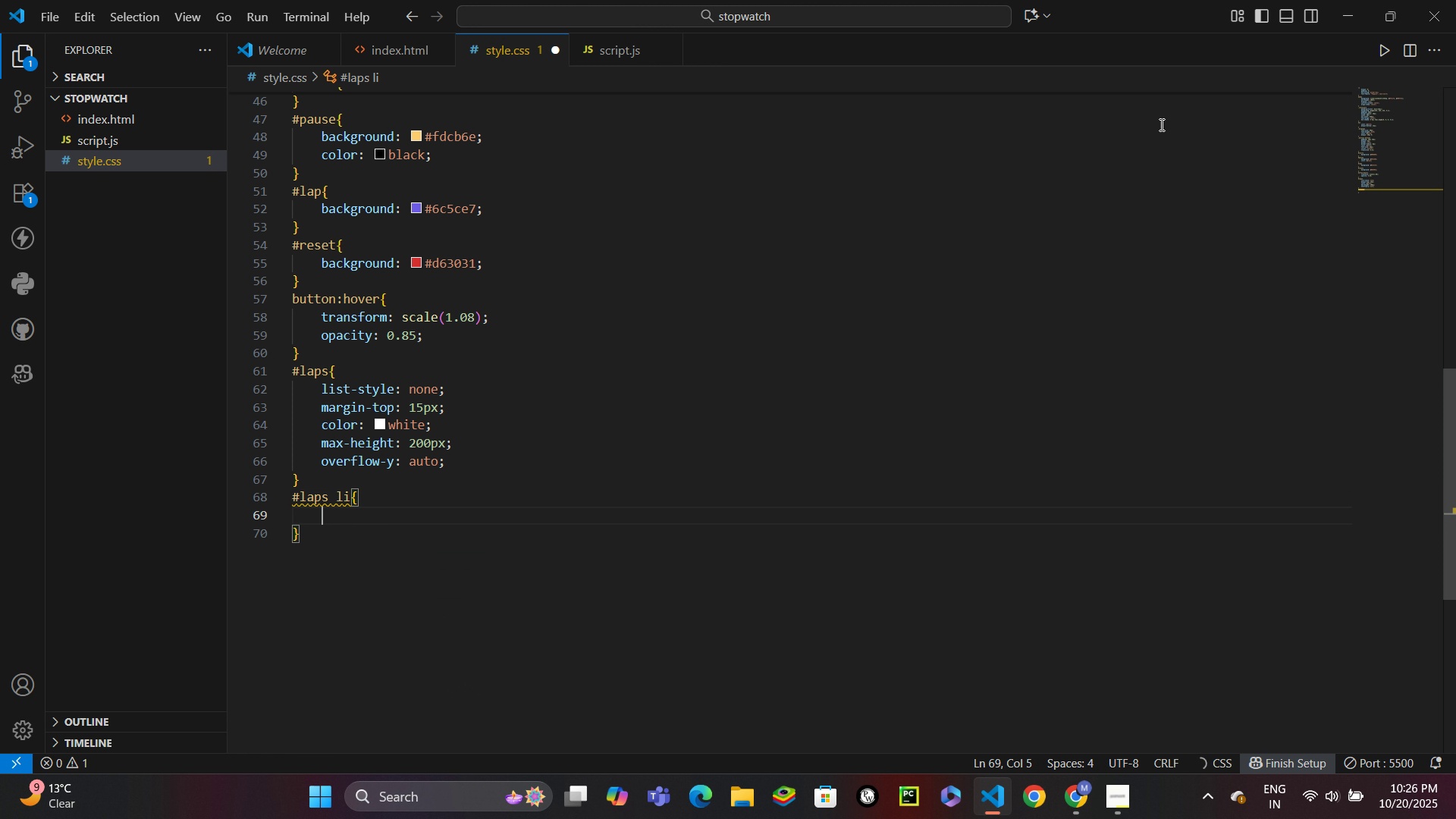 
 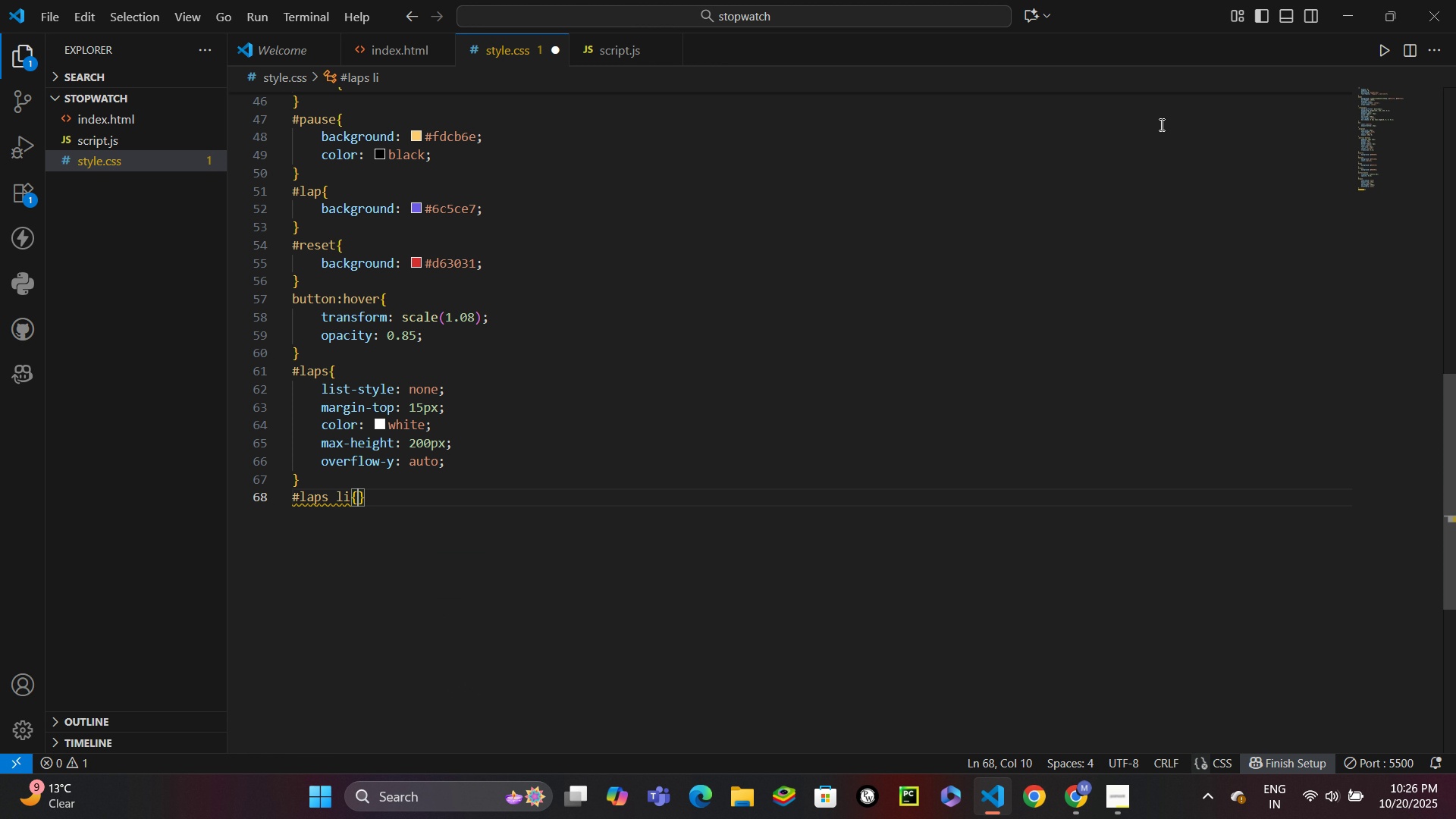 
key(Enter)
 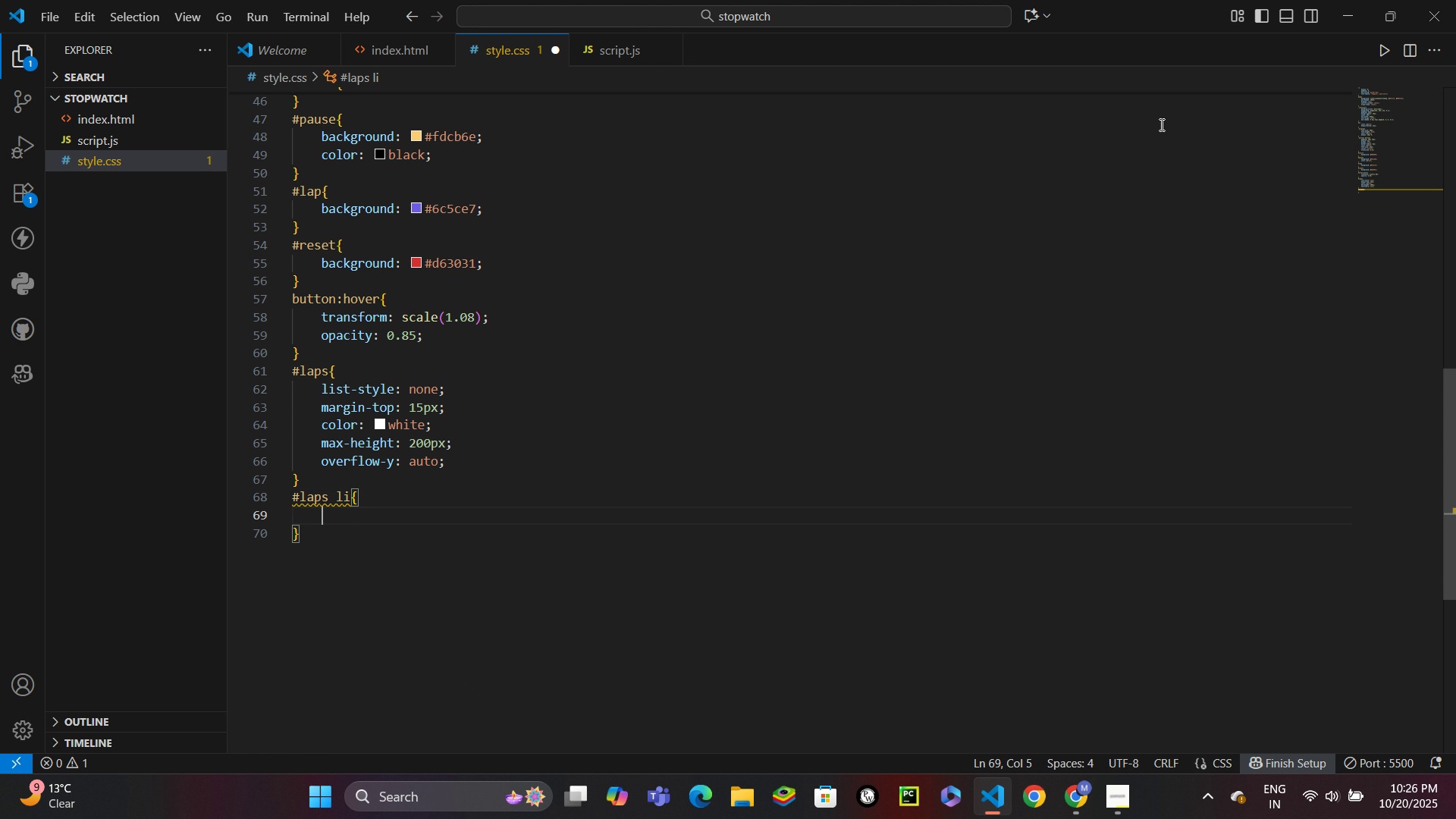 
type(background: rgba(255, 255, 255, 0.1)
 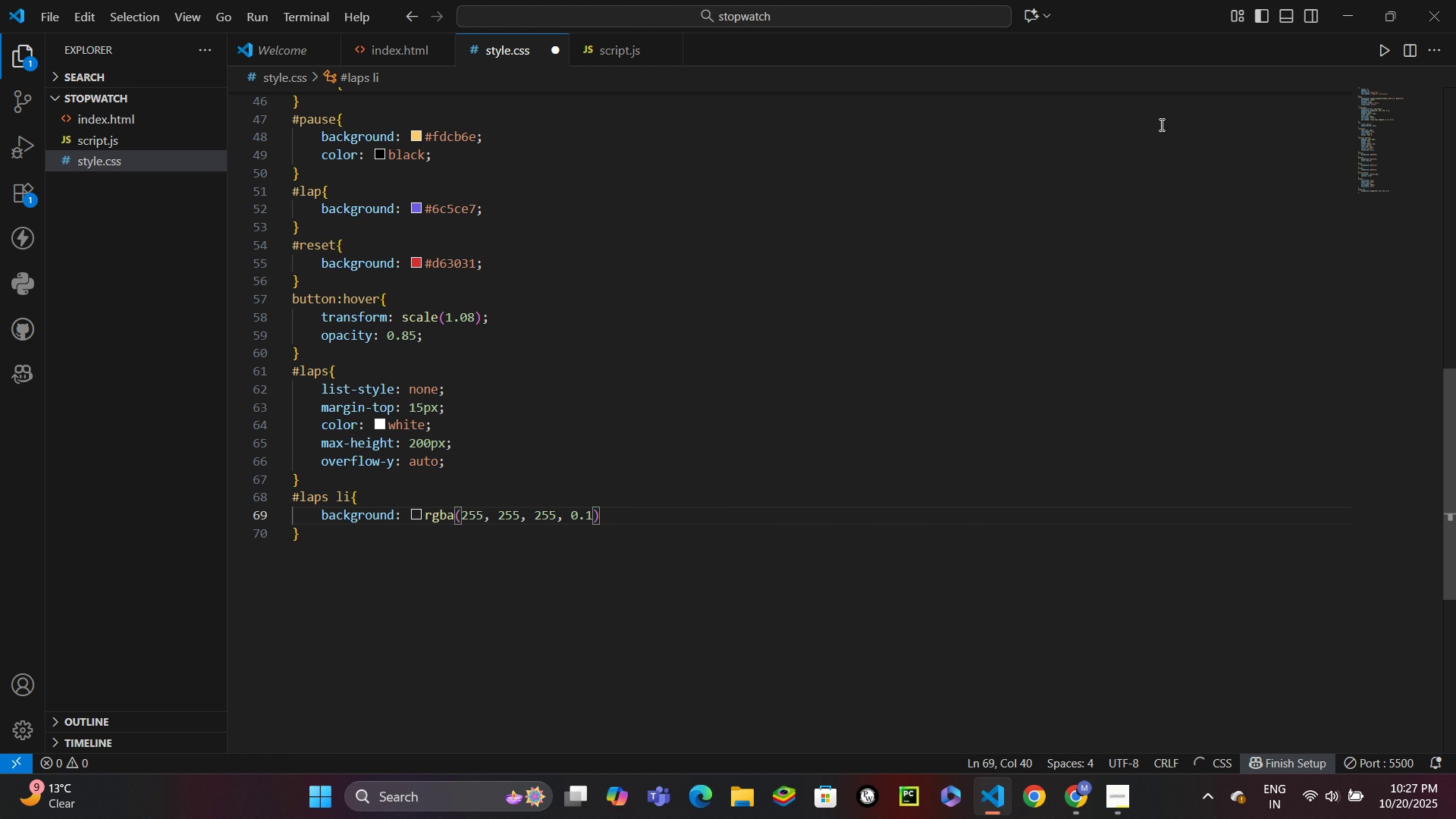 
key(ArrowRight)
 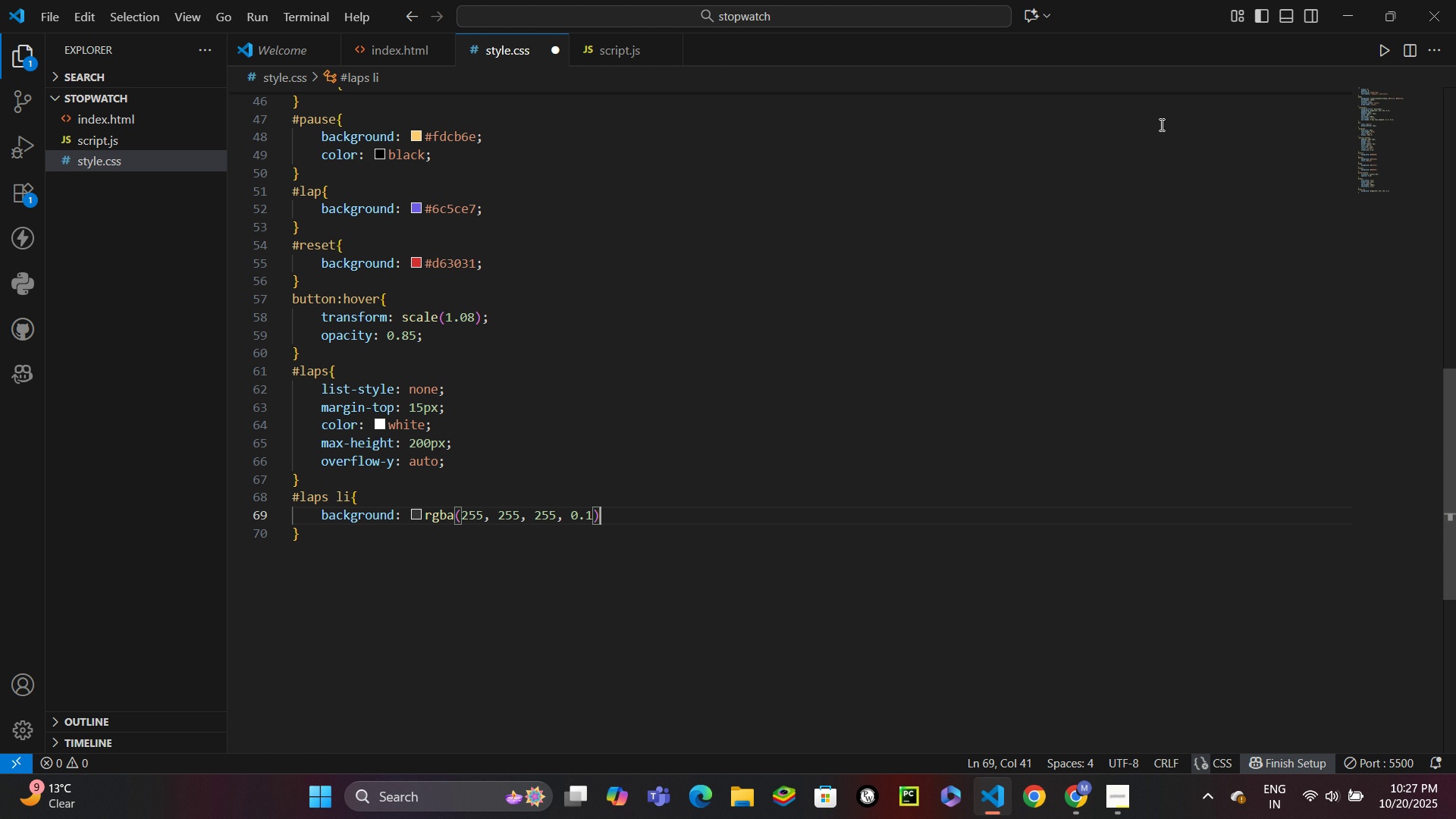 
key(Semicolon)
 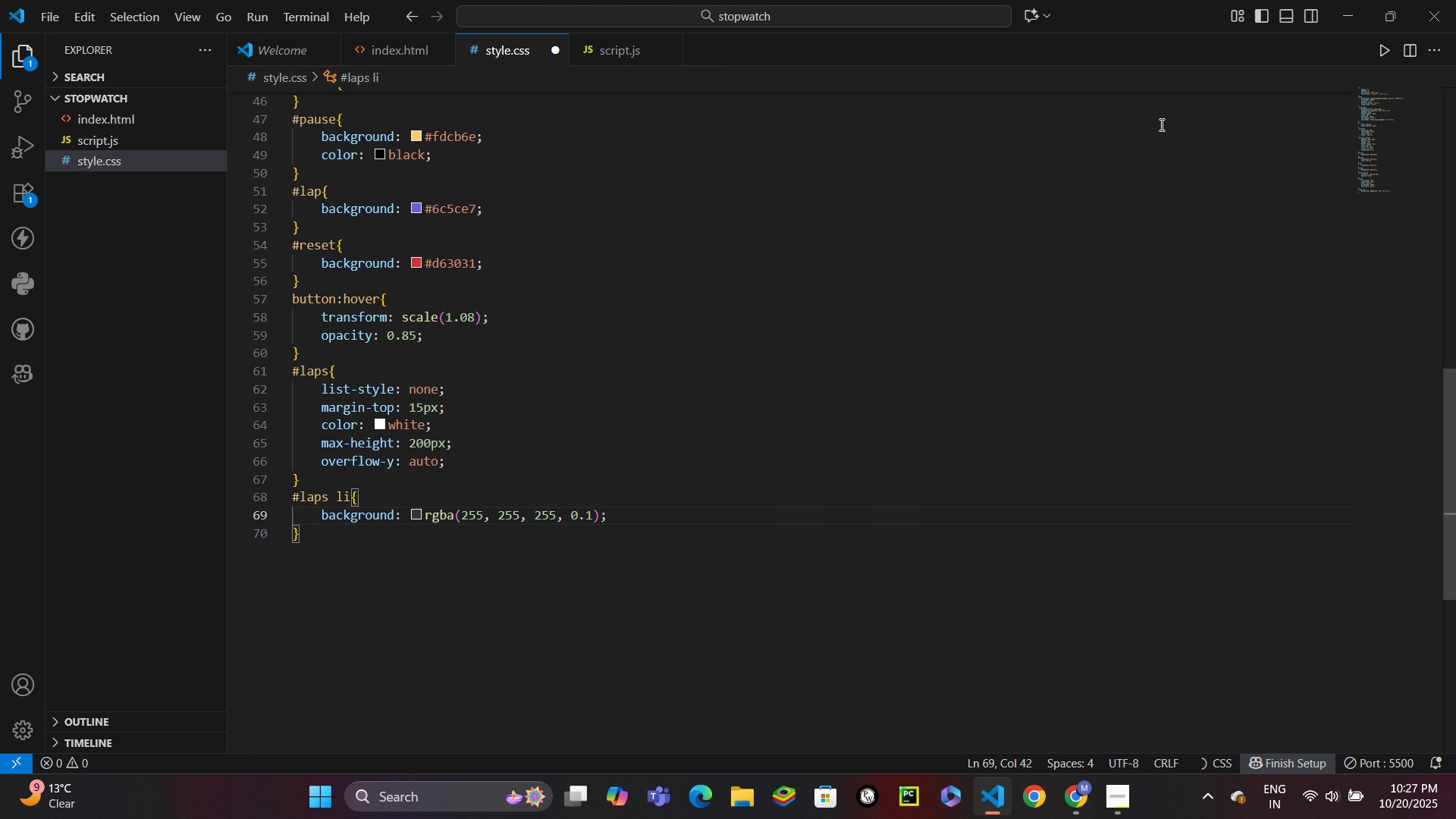 
key(Enter)
 